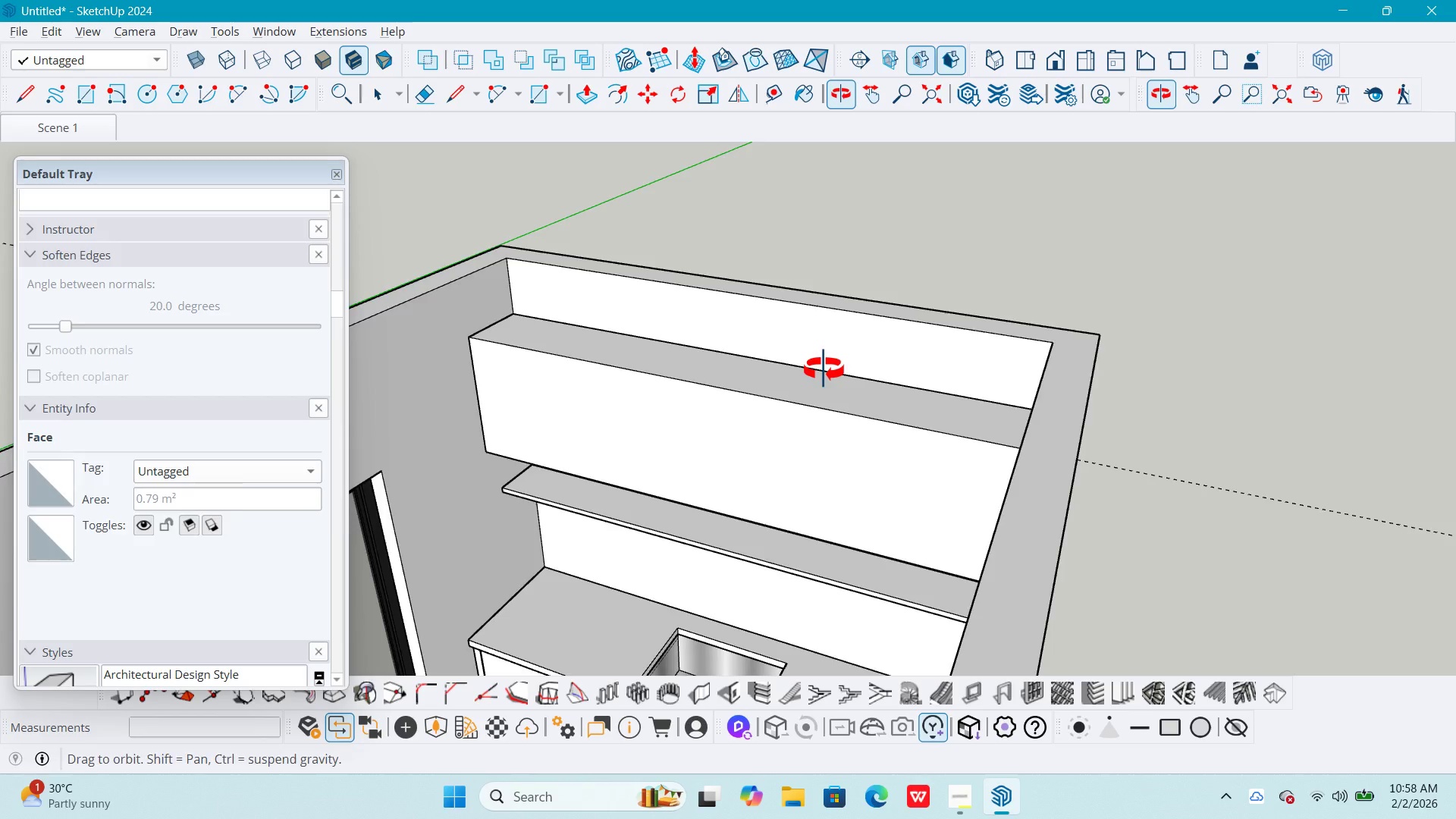 
scroll: coordinate [1235, 318], scroll_direction: down, amount: 5.0
 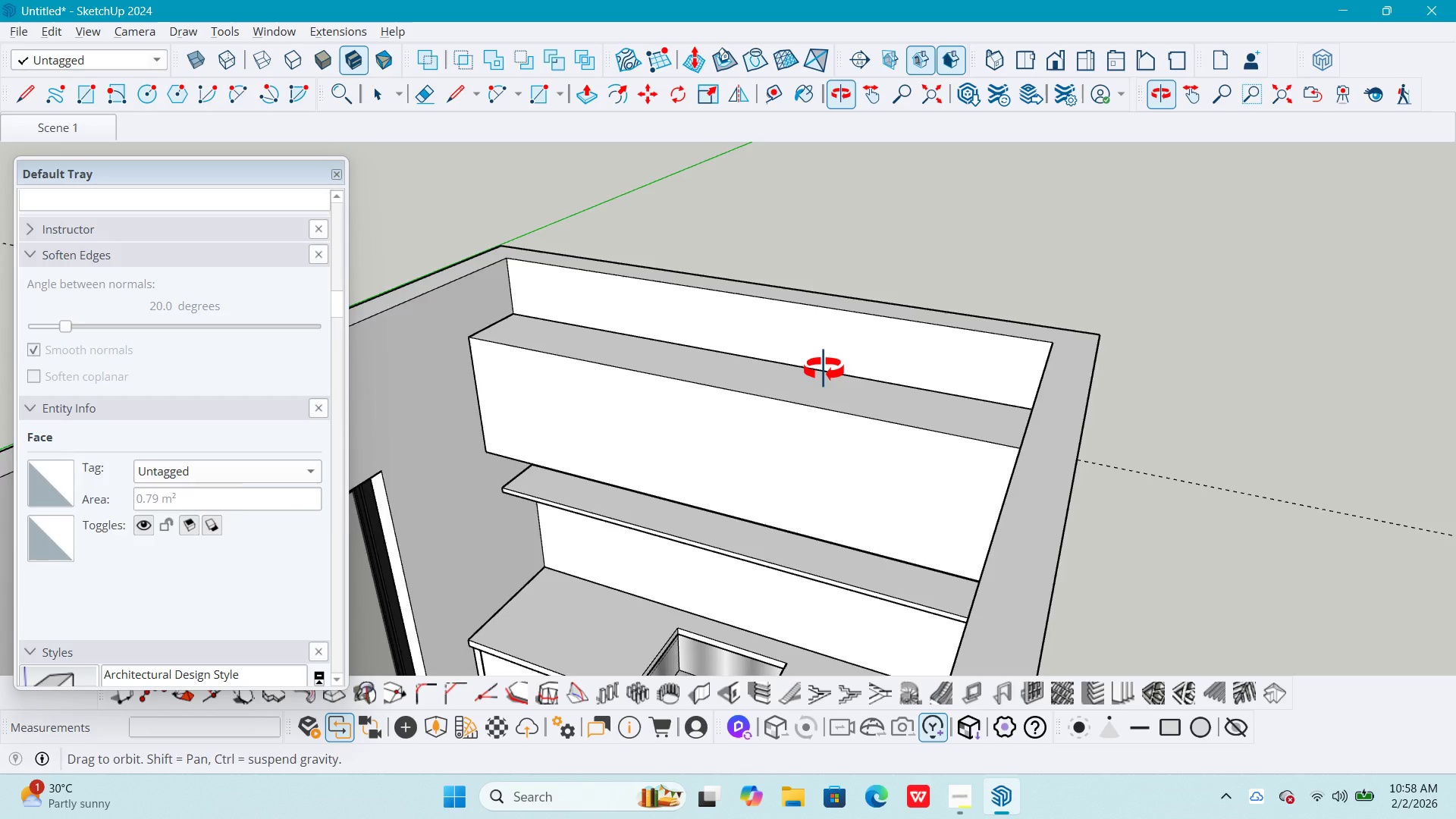 
key(E)
 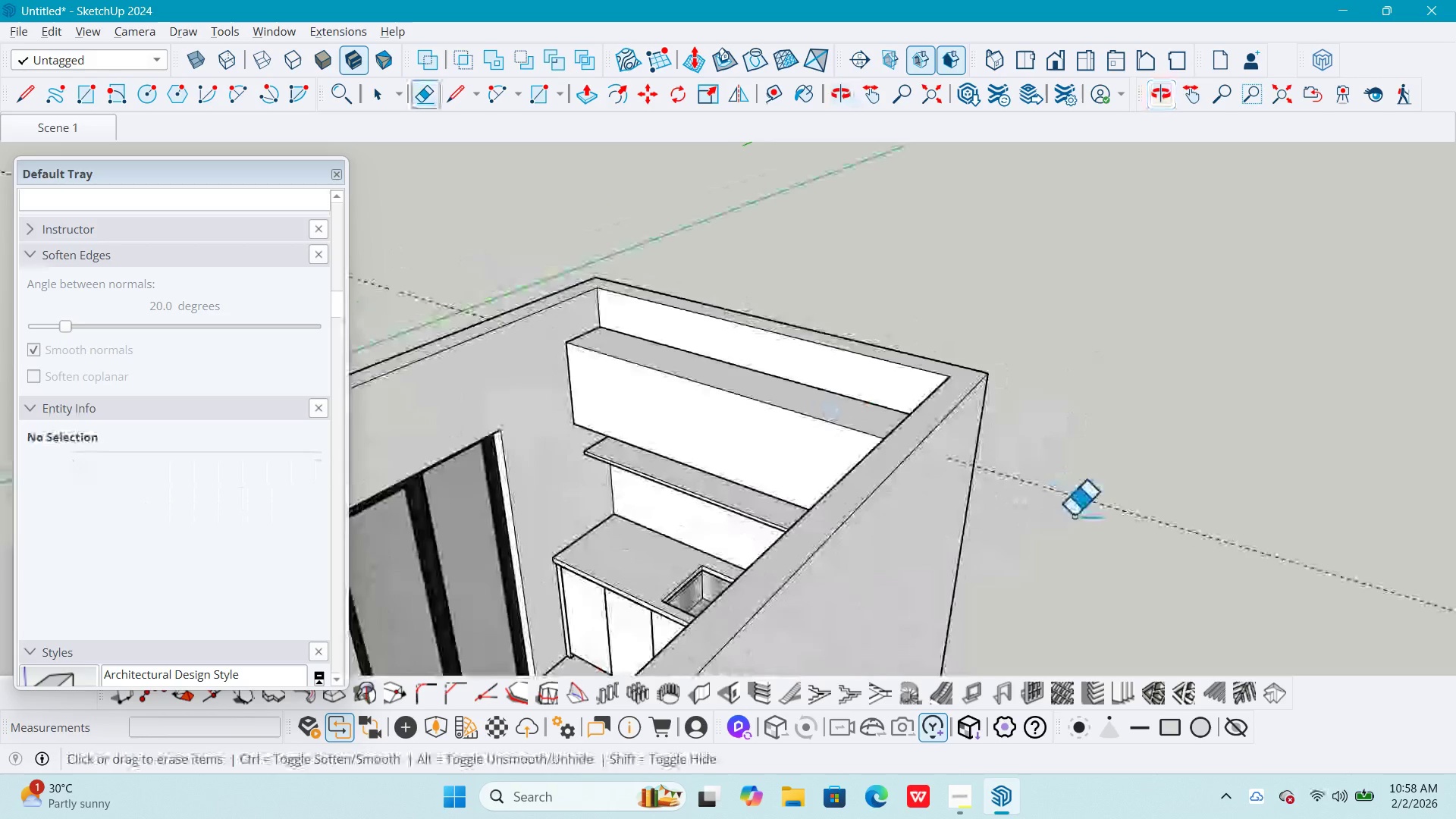 
left_click_drag(start_coordinate=[1072, 516], to_coordinate=[1122, 464])
 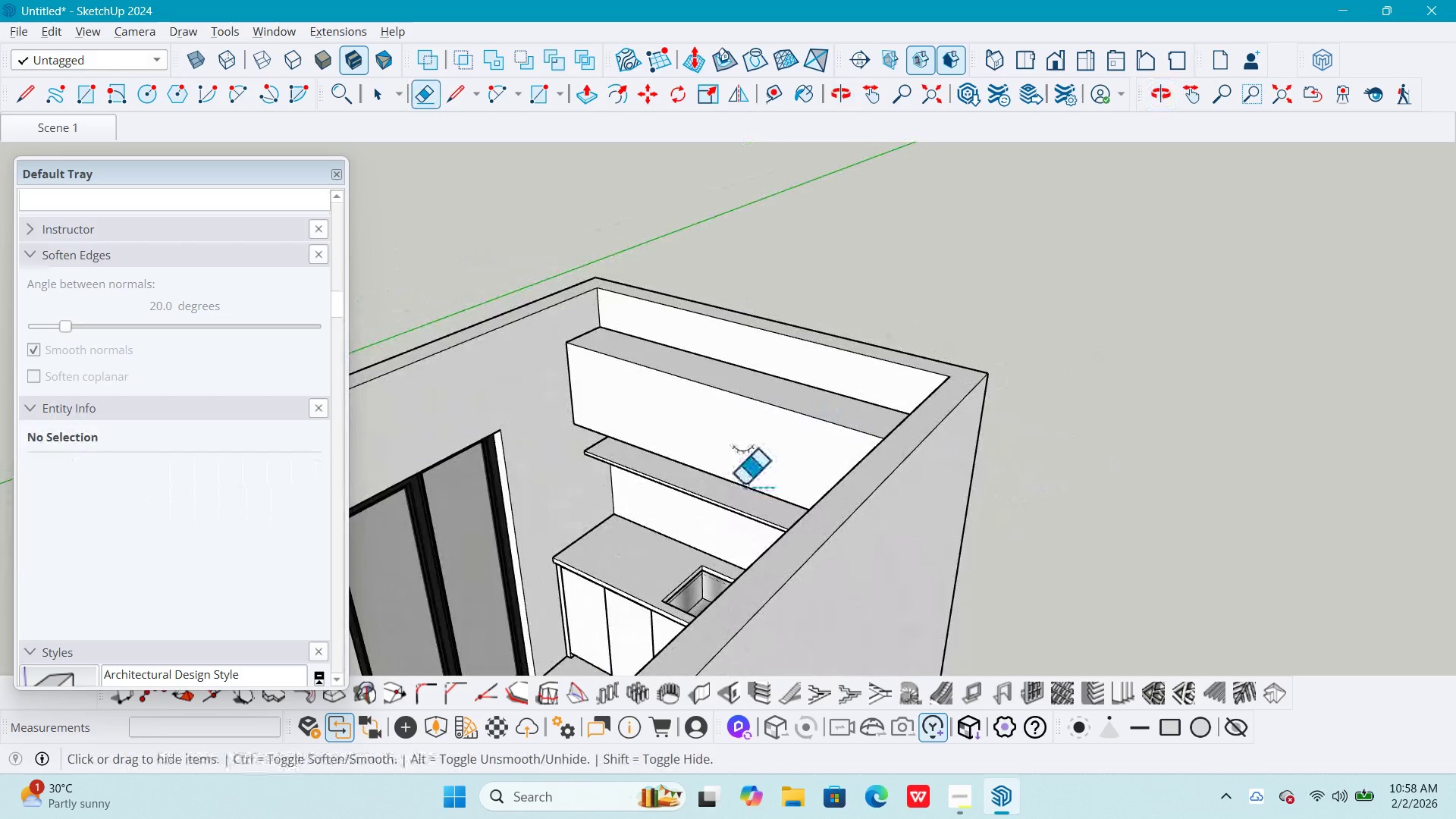 
scroll: coordinate [832, 406], scroll_direction: down, amount: 4.0
 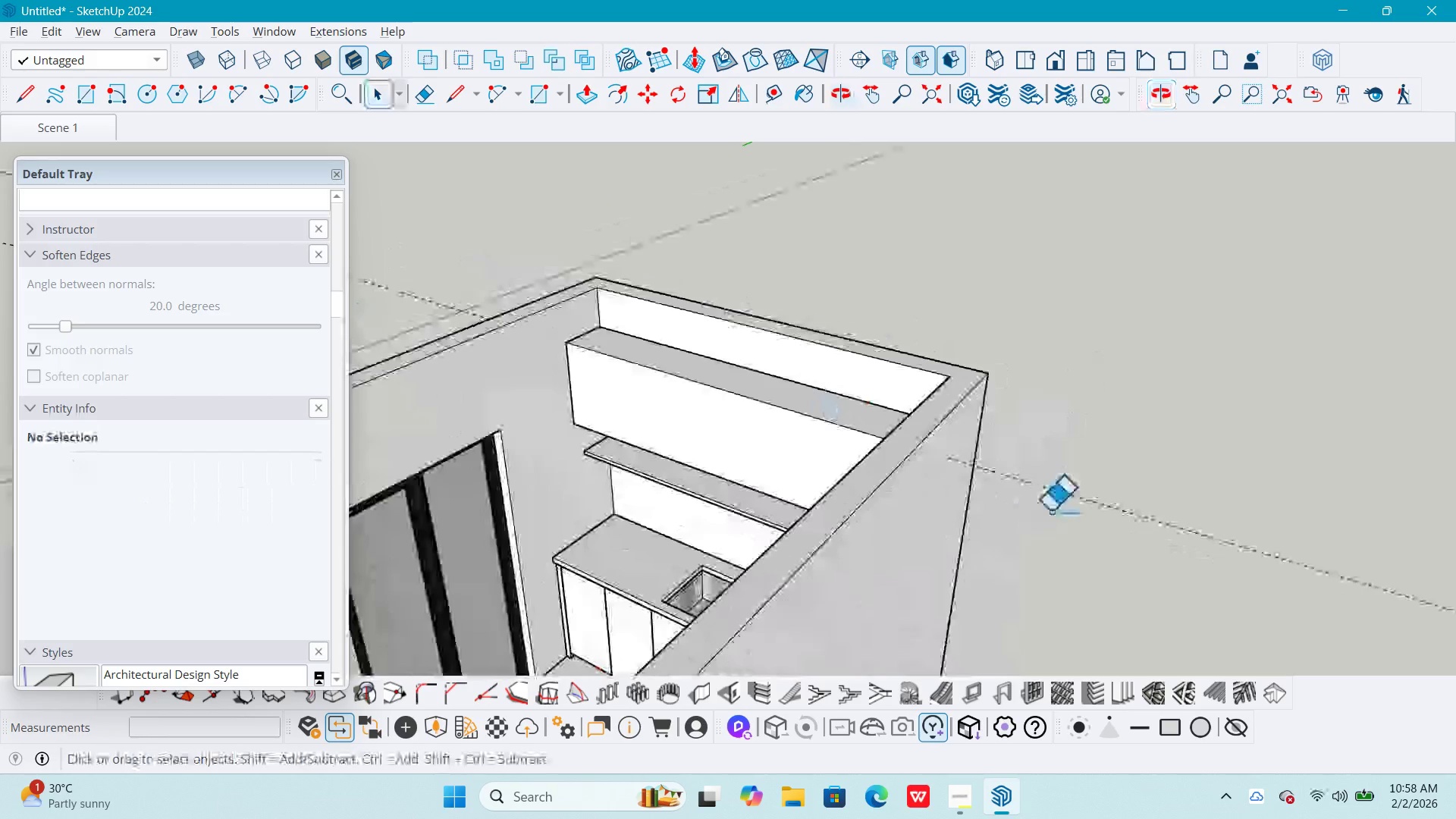 
key(Shift+ShiftLeft)
 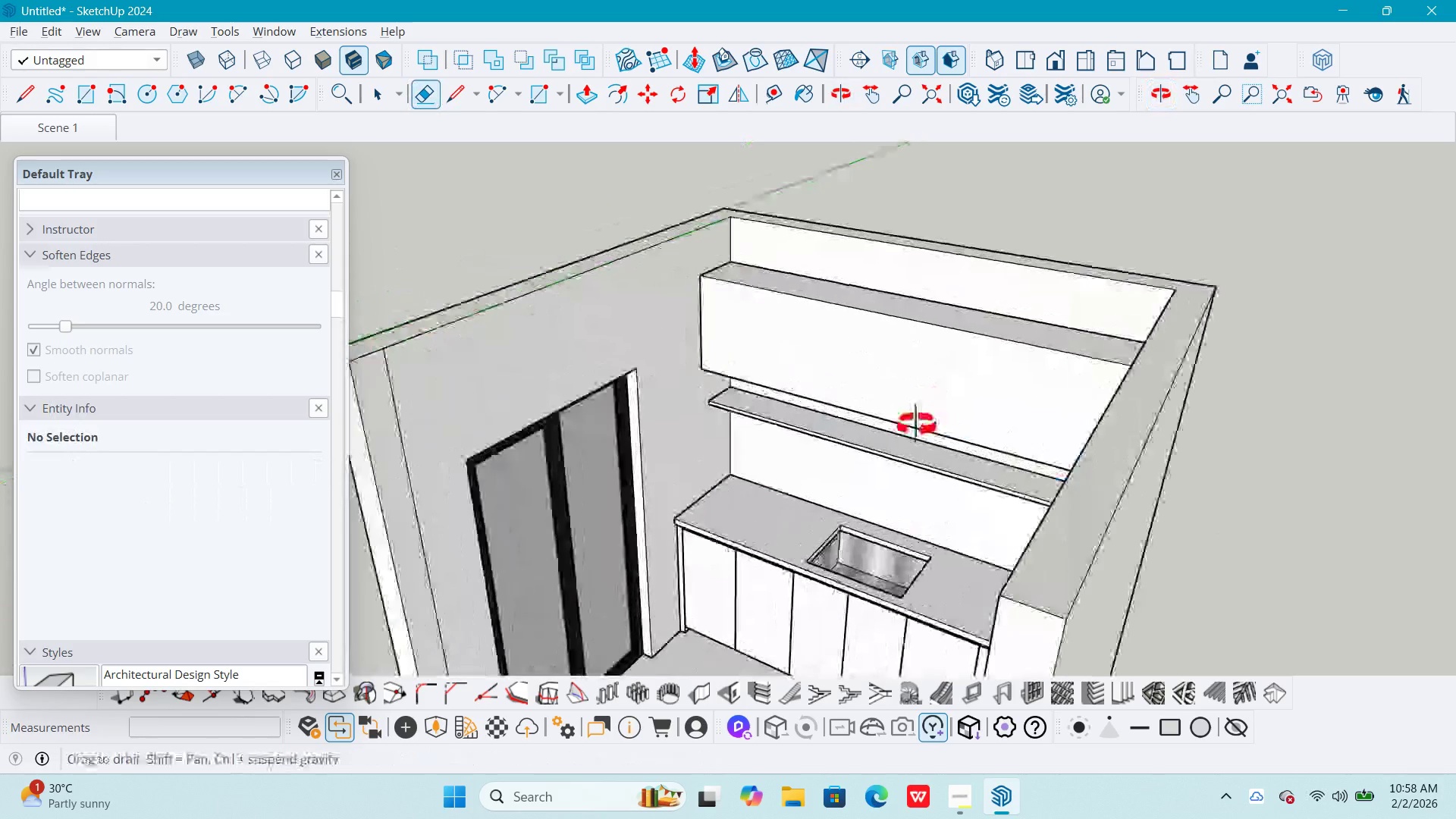 
scroll: coordinate [906, 432], scroll_direction: up, amount: 1.0
 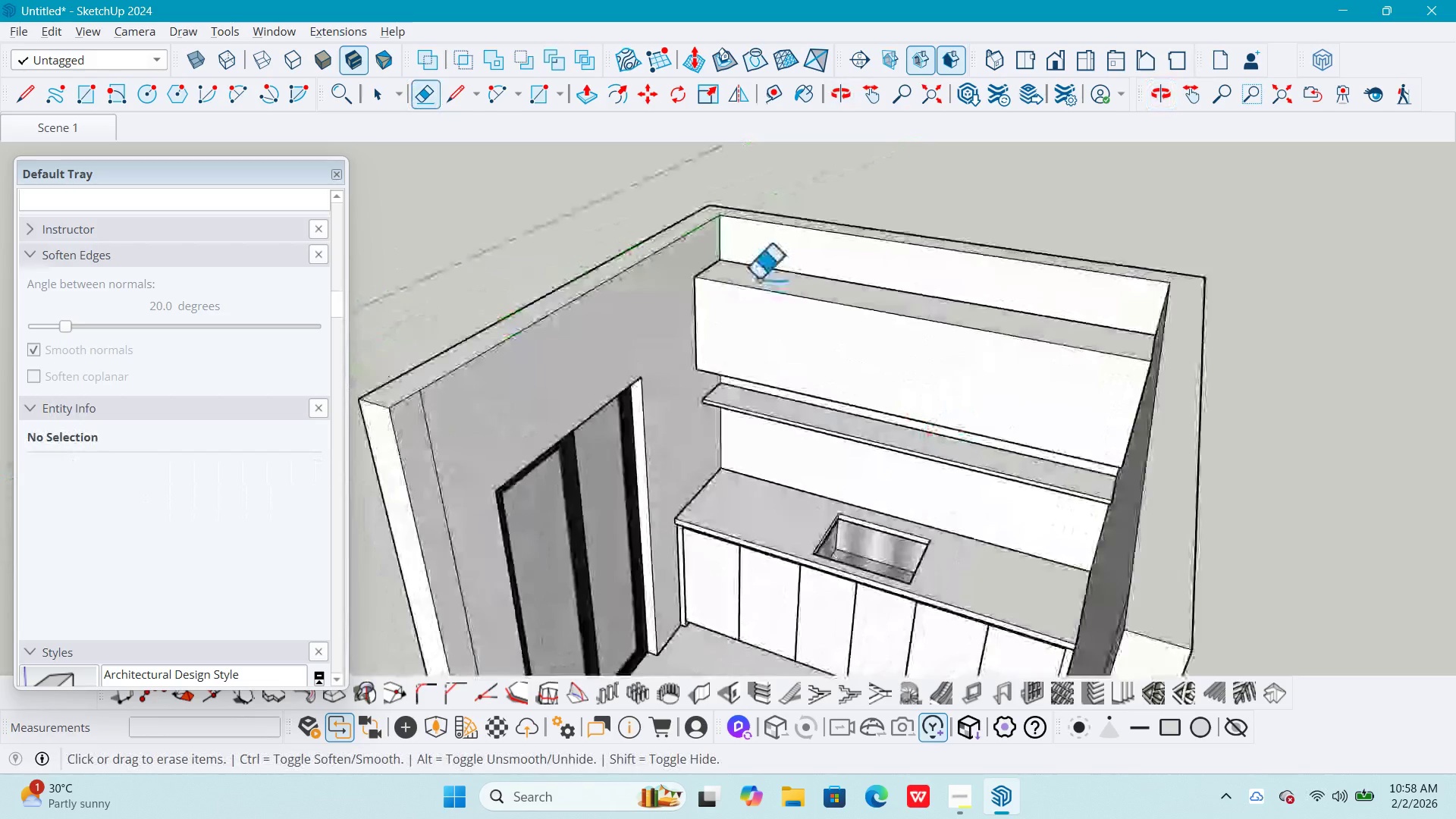 
key(Space)
 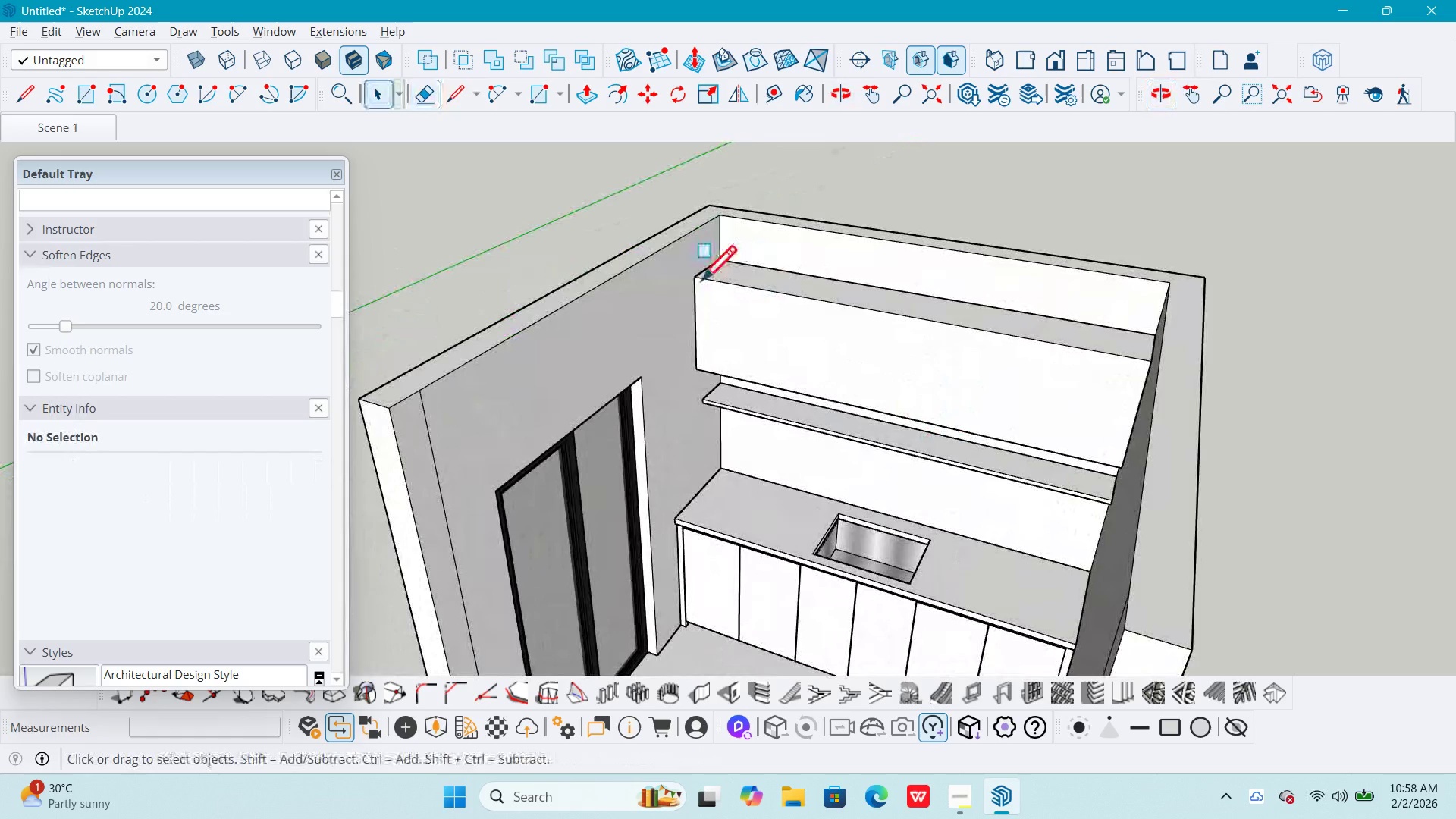 
key(R)
 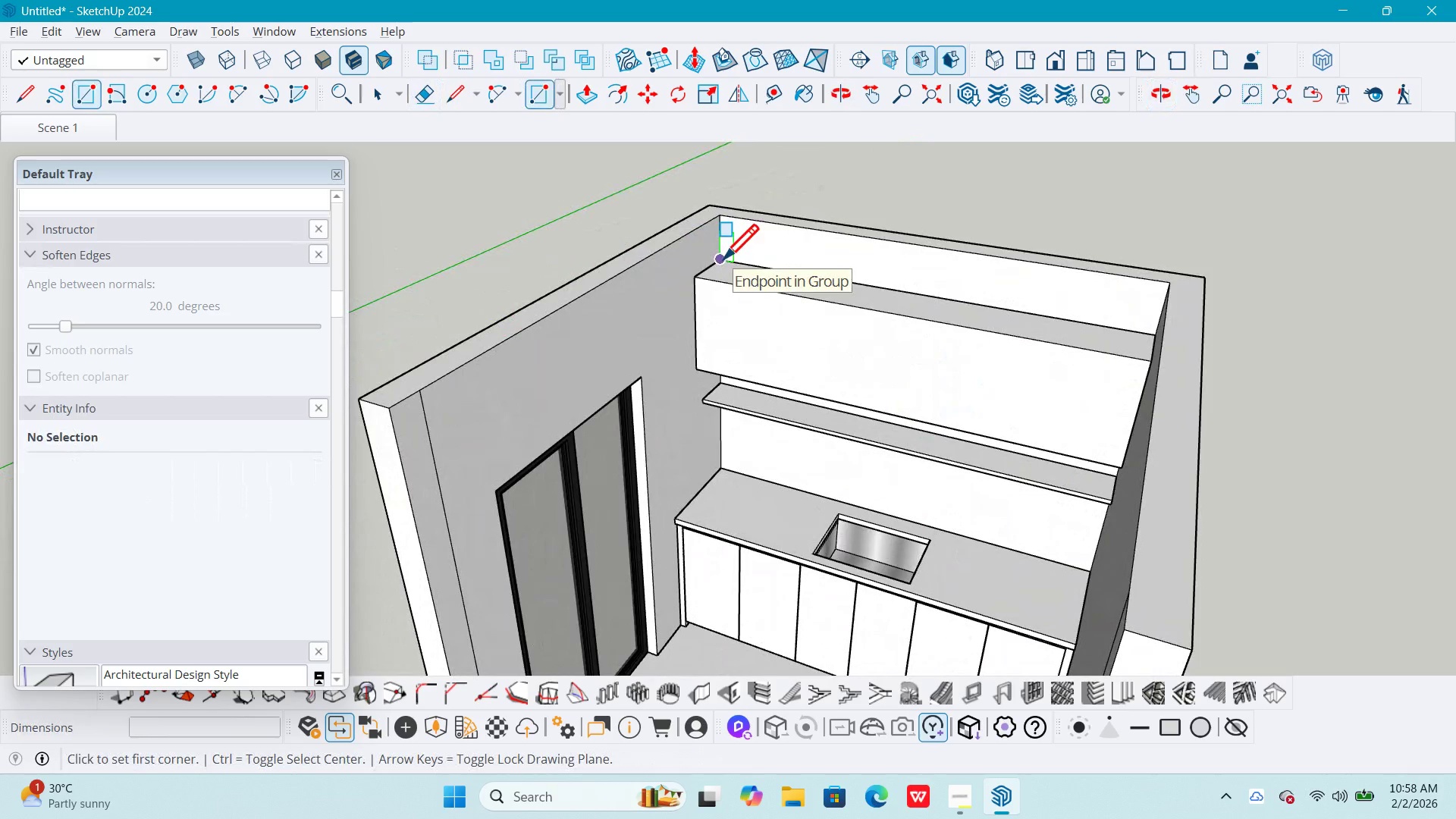 
left_click([726, 259])
 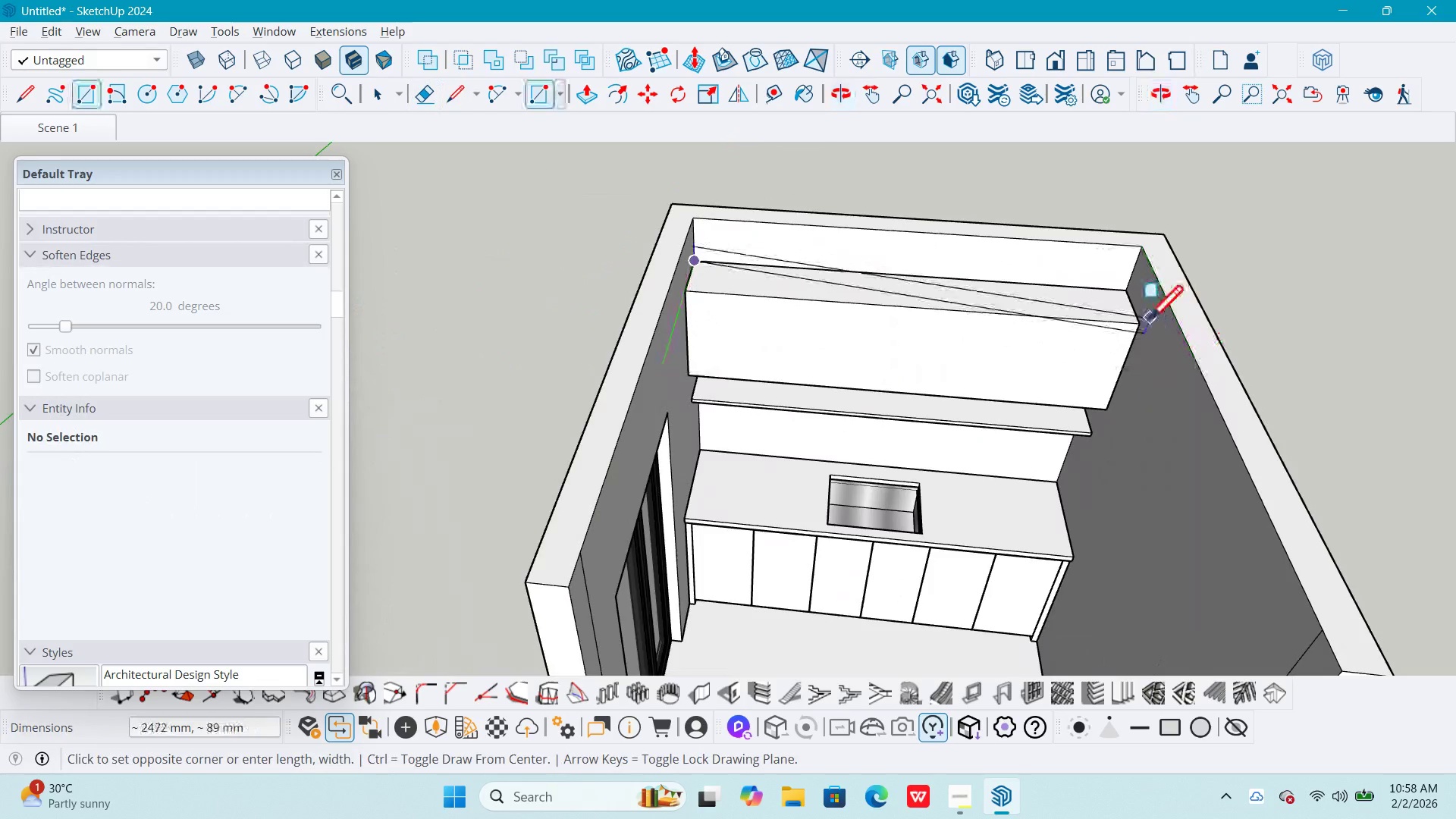 
scroll: coordinate [1140, 316], scroll_direction: up, amount: 2.0
 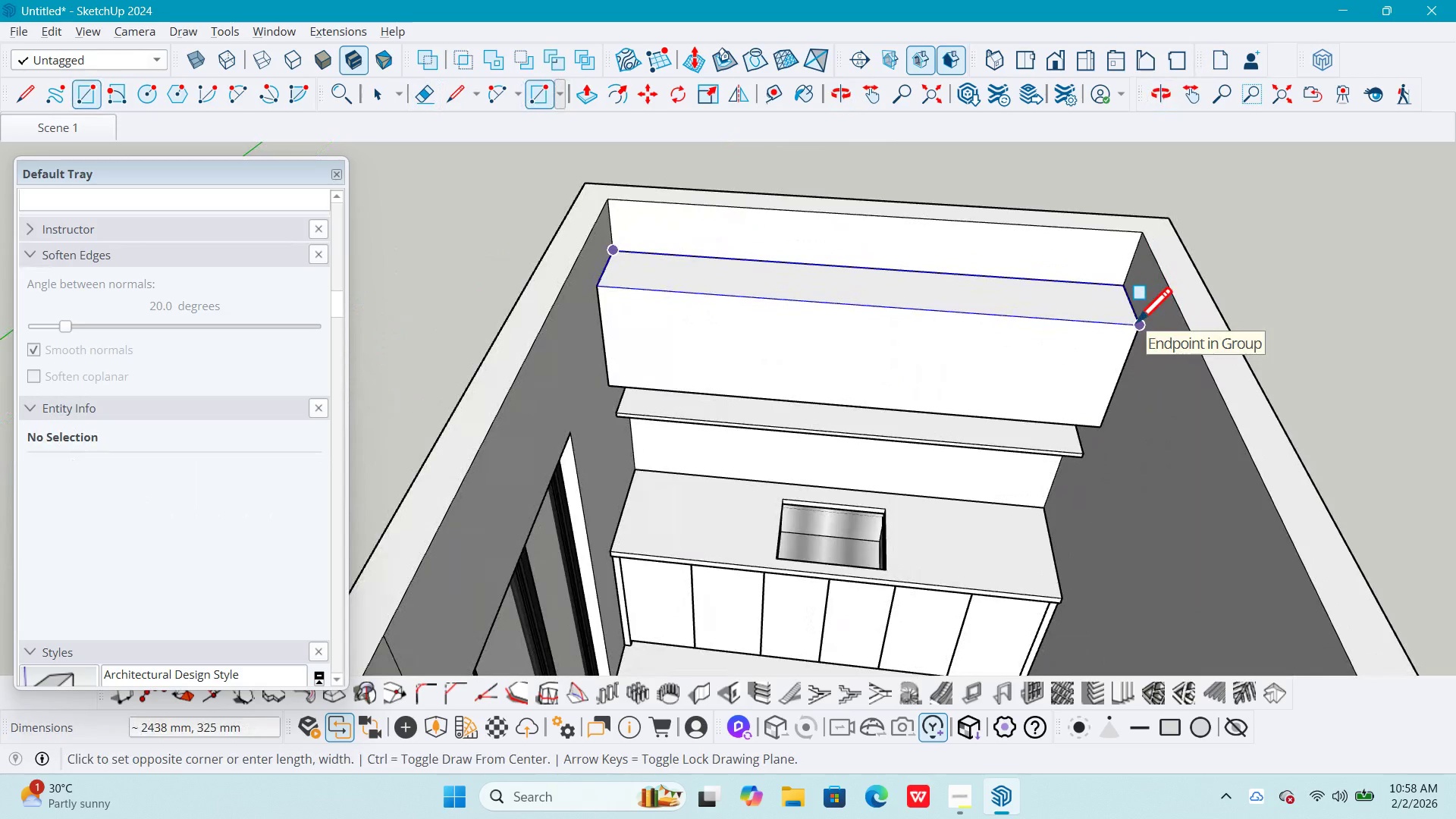 
key(Space)
 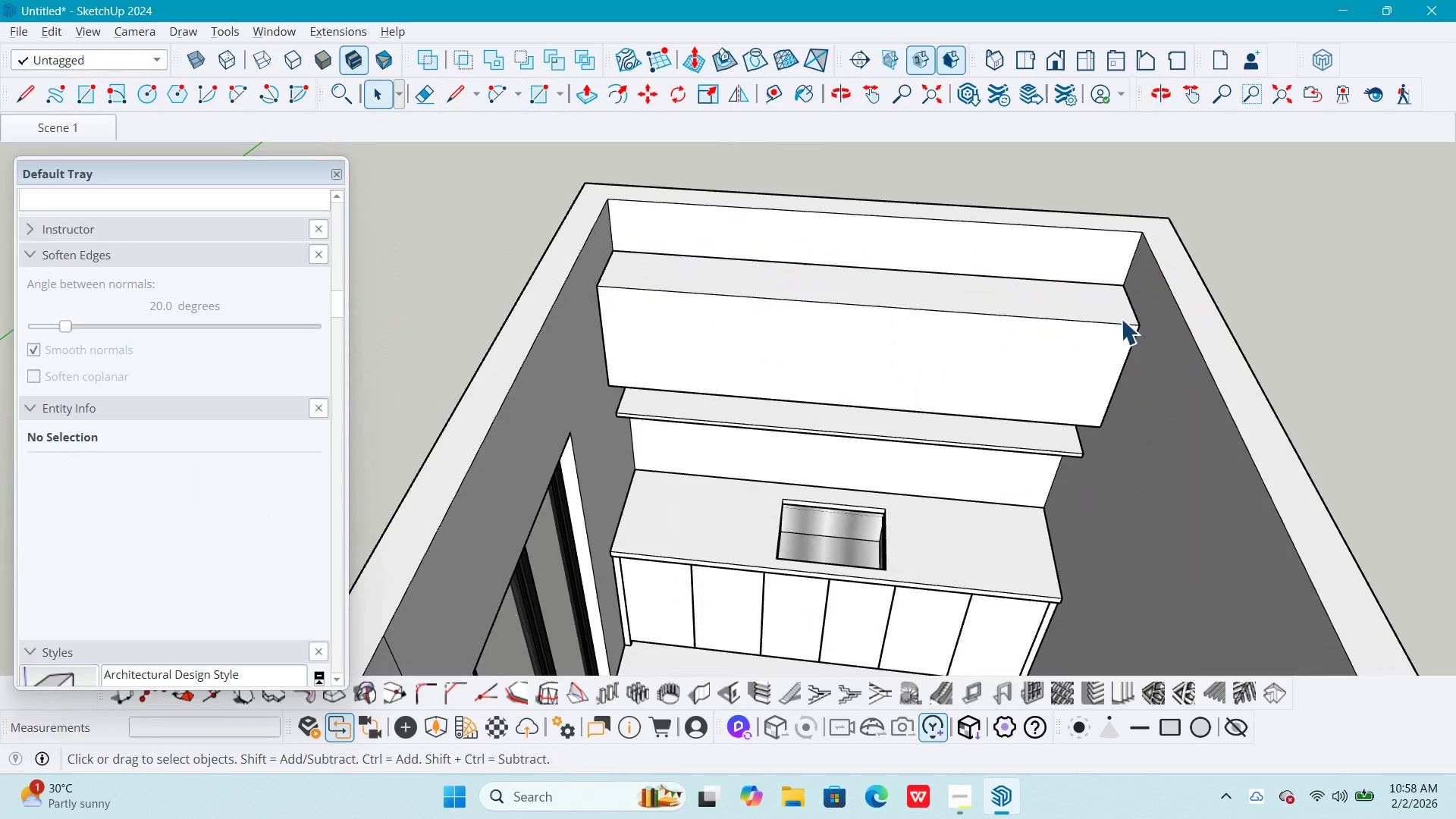 
key(R)
 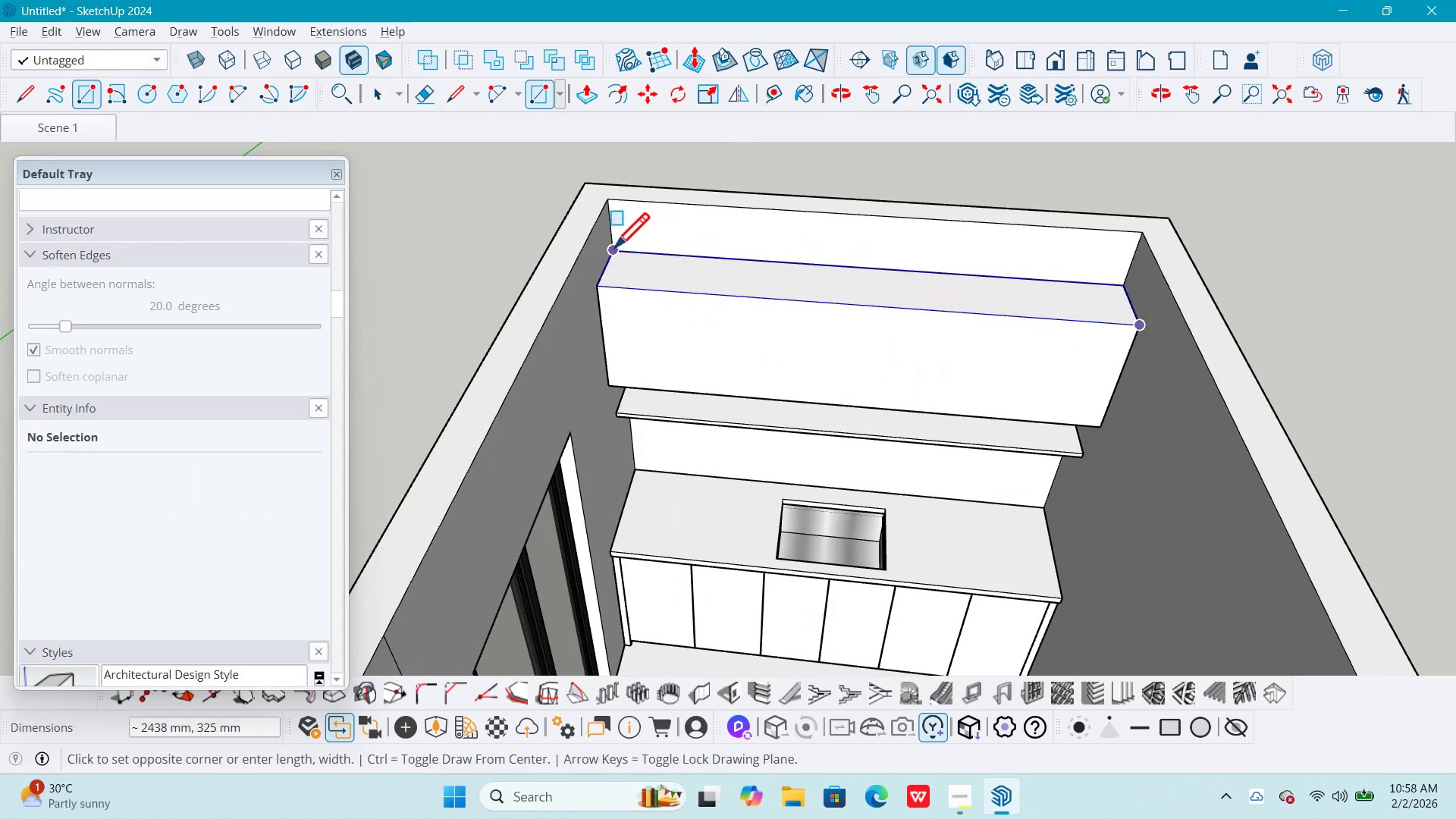 
left_click([614, 247])
 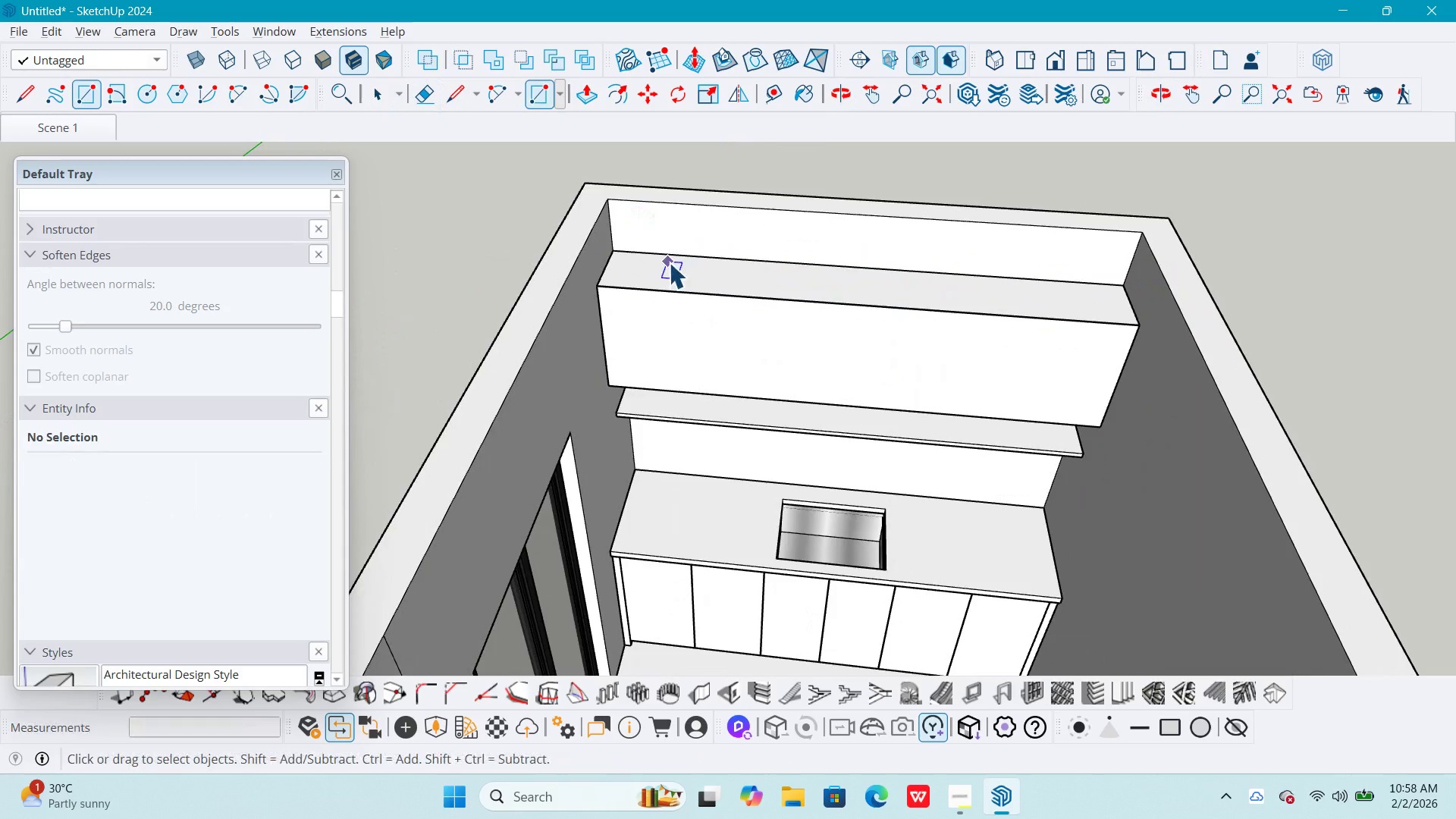 
key(Space)
 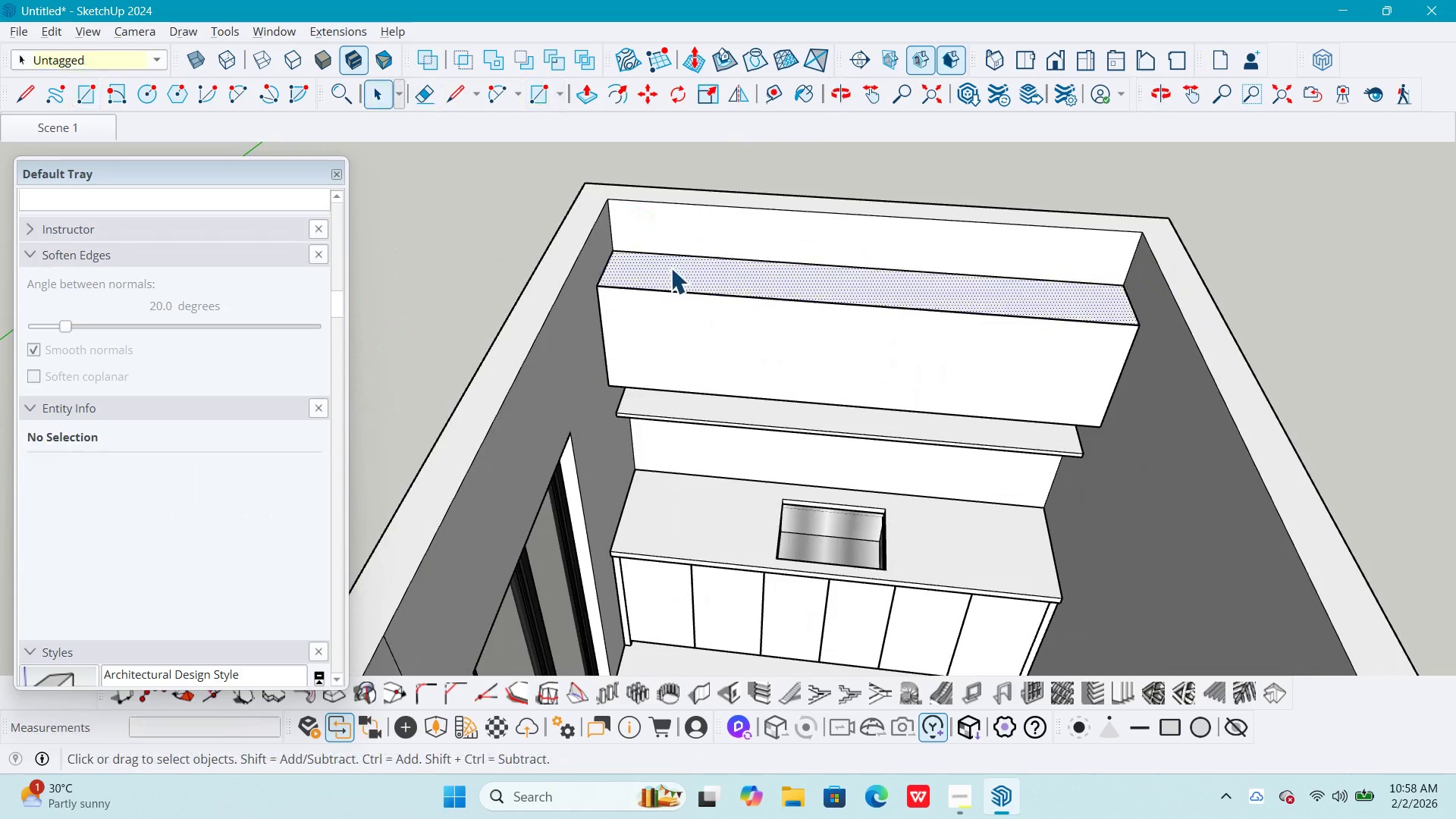 
double_click([670, 268])
 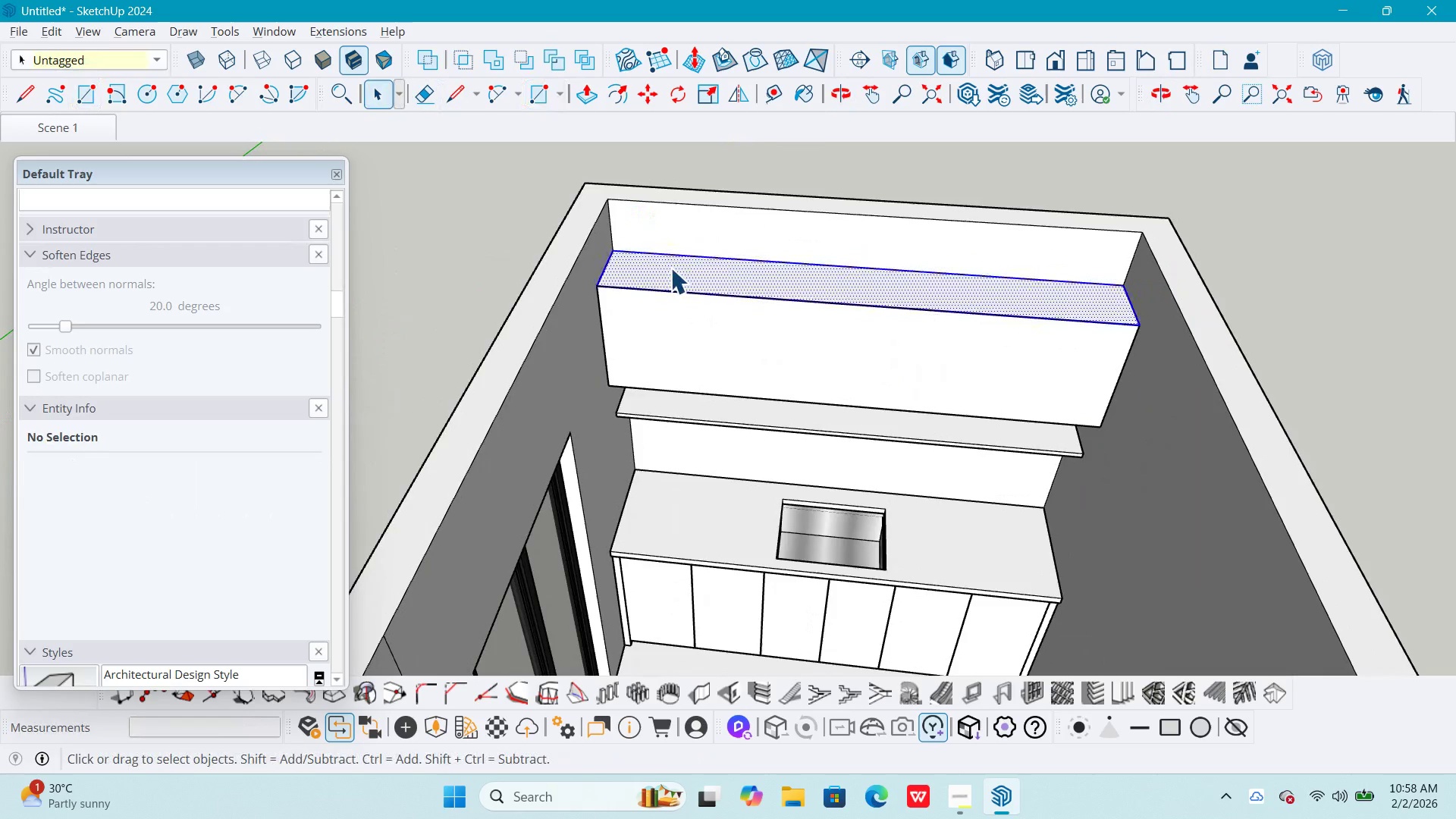 
triple_click([670, 268])
 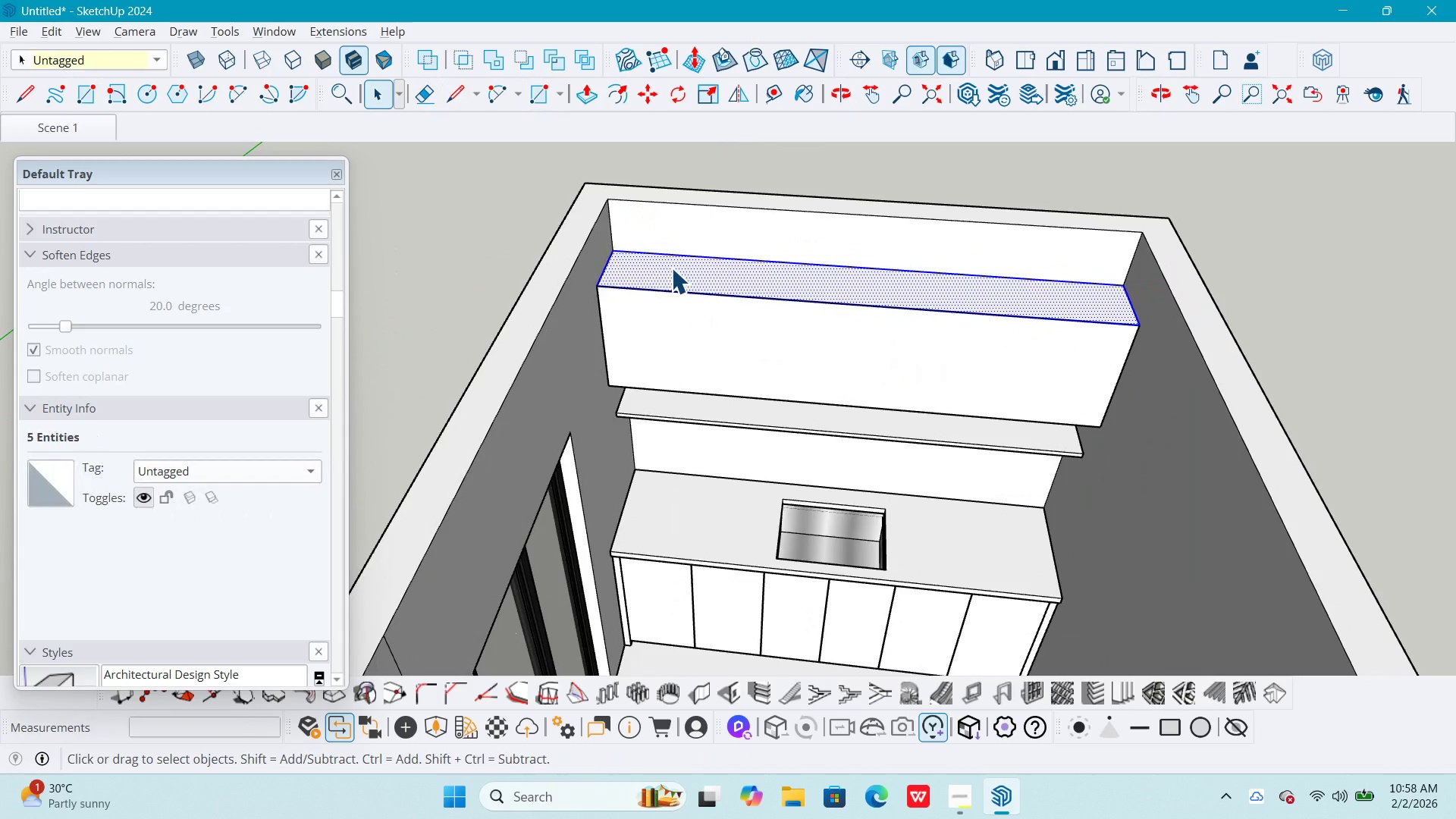 
key(P)
 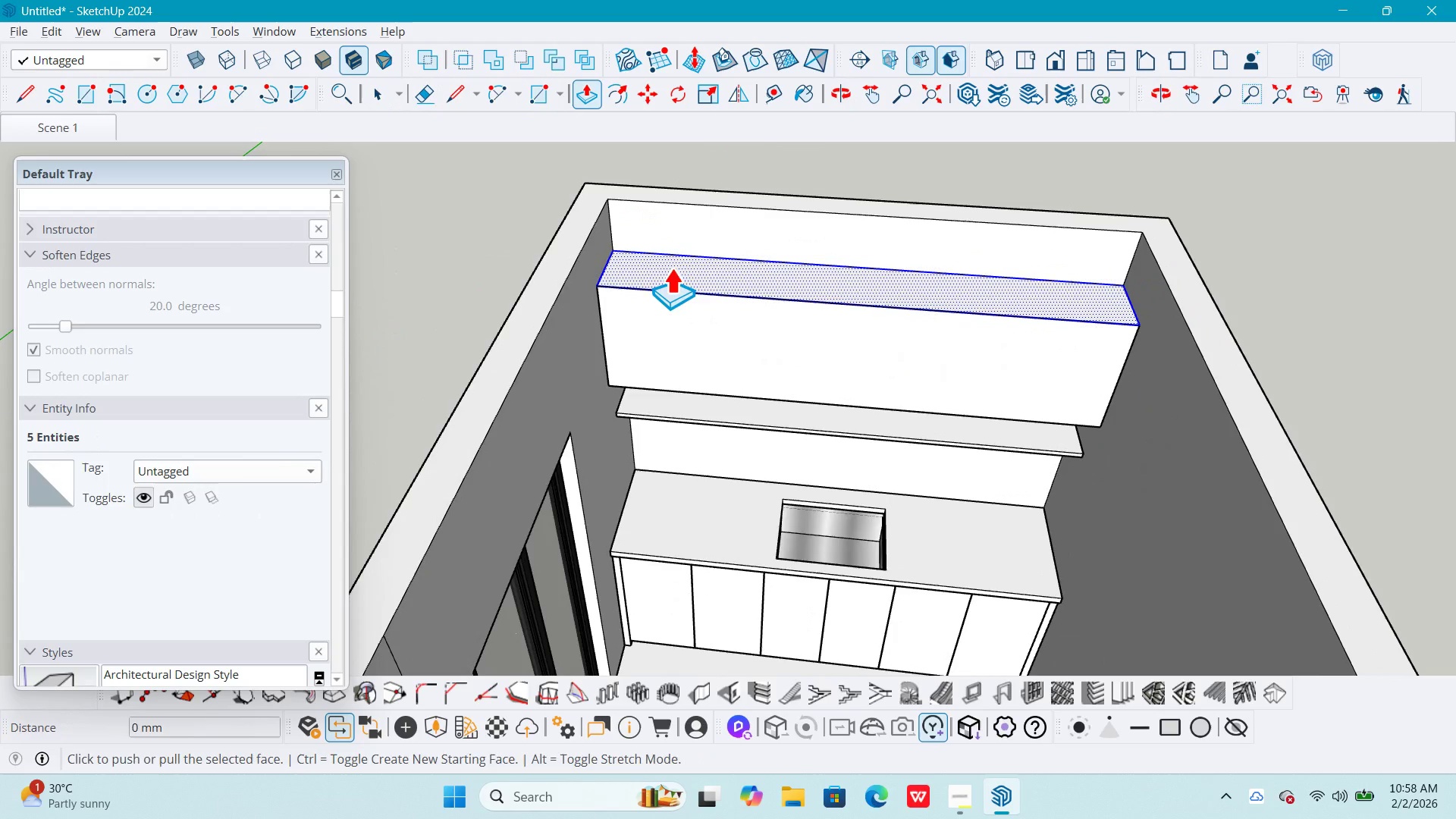 
key(Space)
 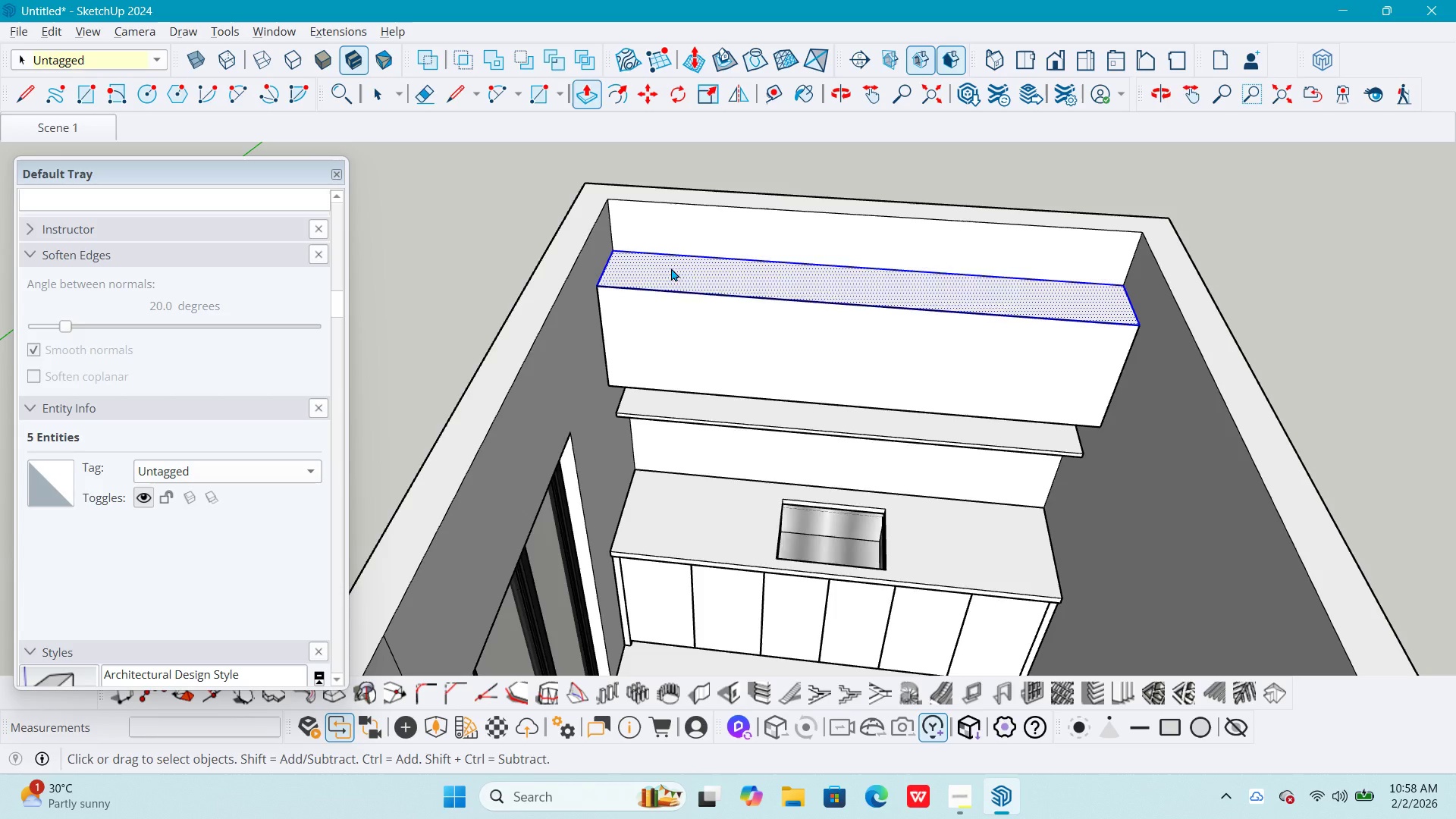 
right_click([671, 268])
 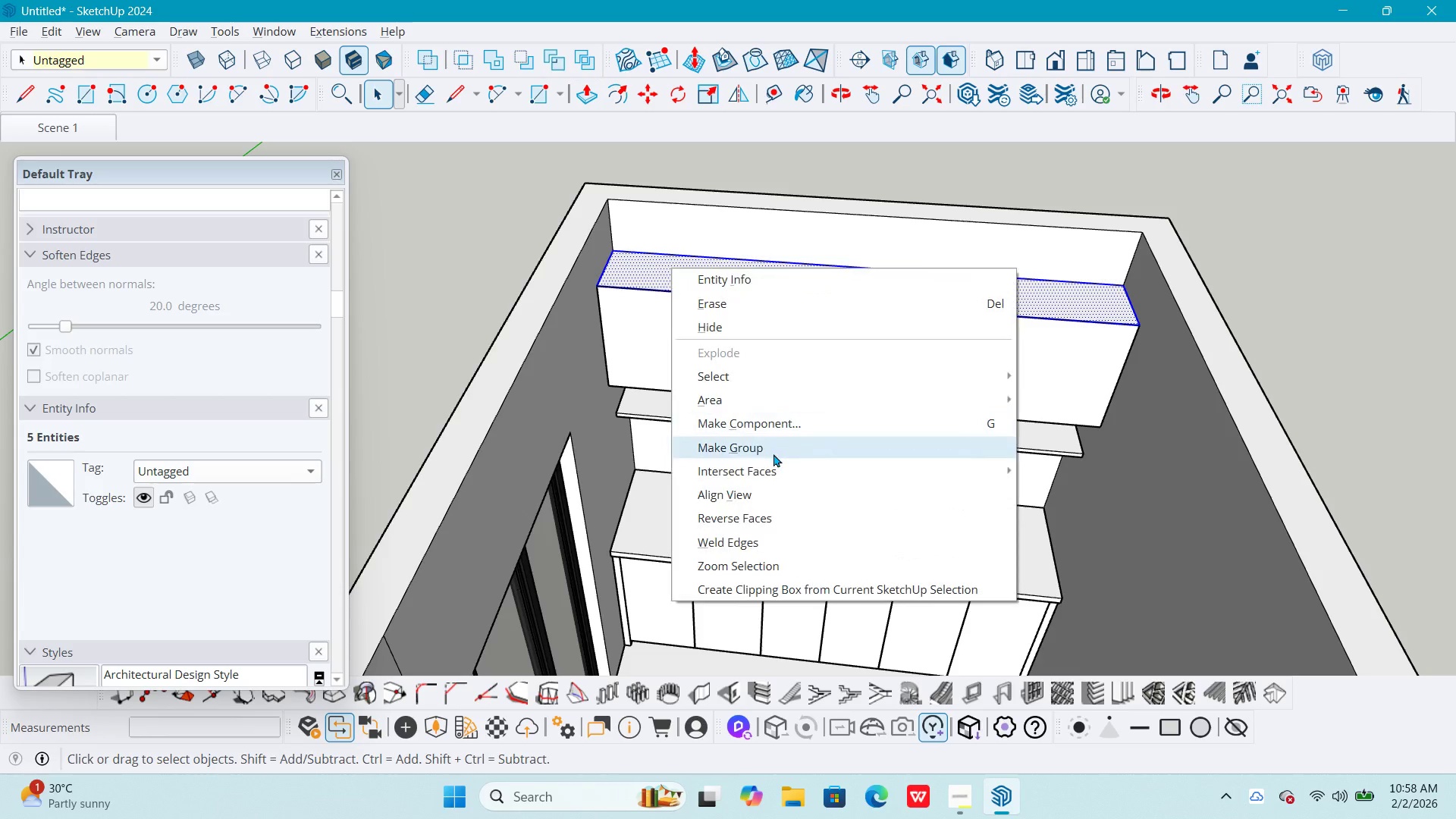 
left_click_drag(start_coordinate=[774, 451], to_coordinate=[775, 447])
 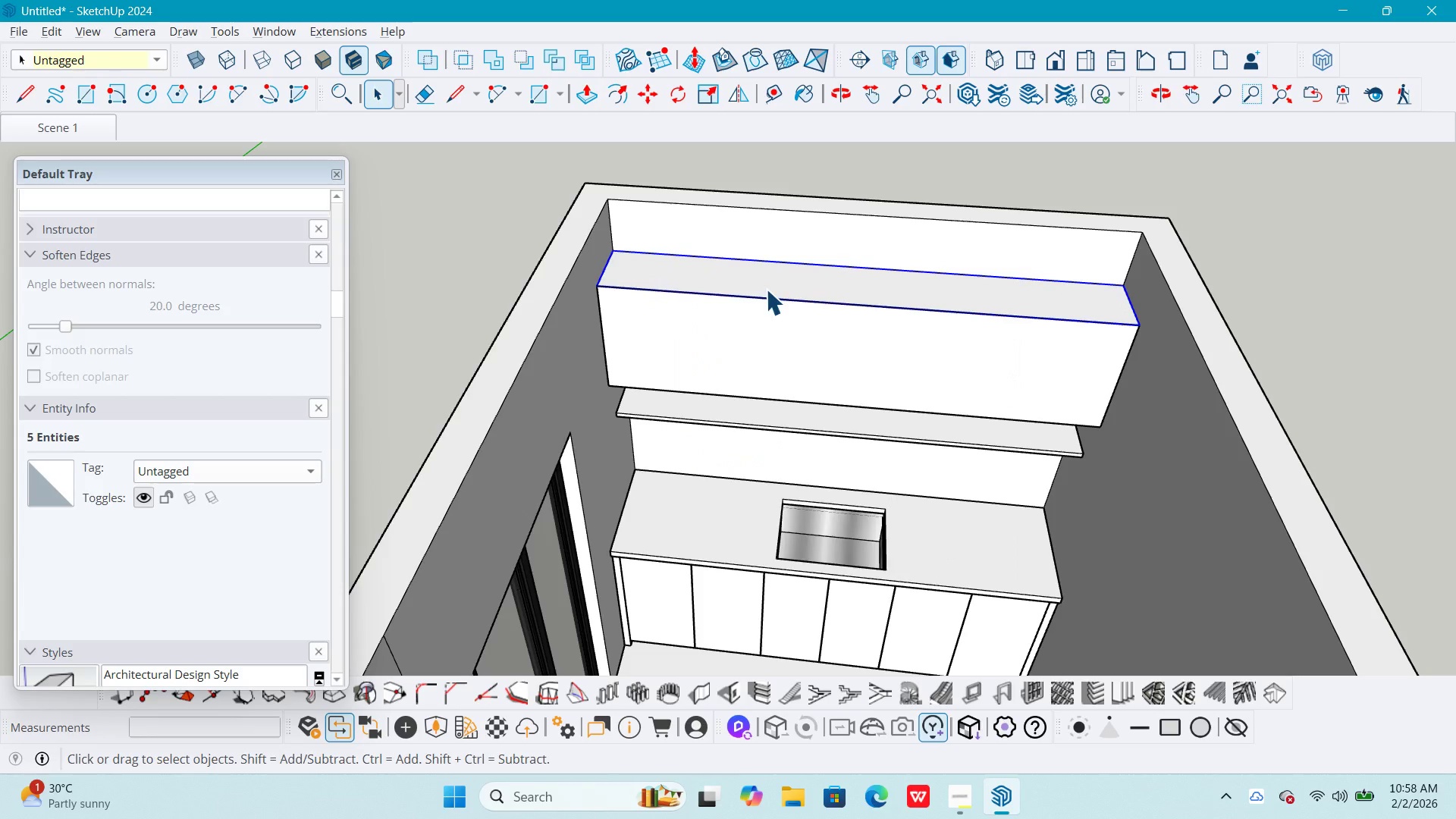 
double_click([766, 289])
 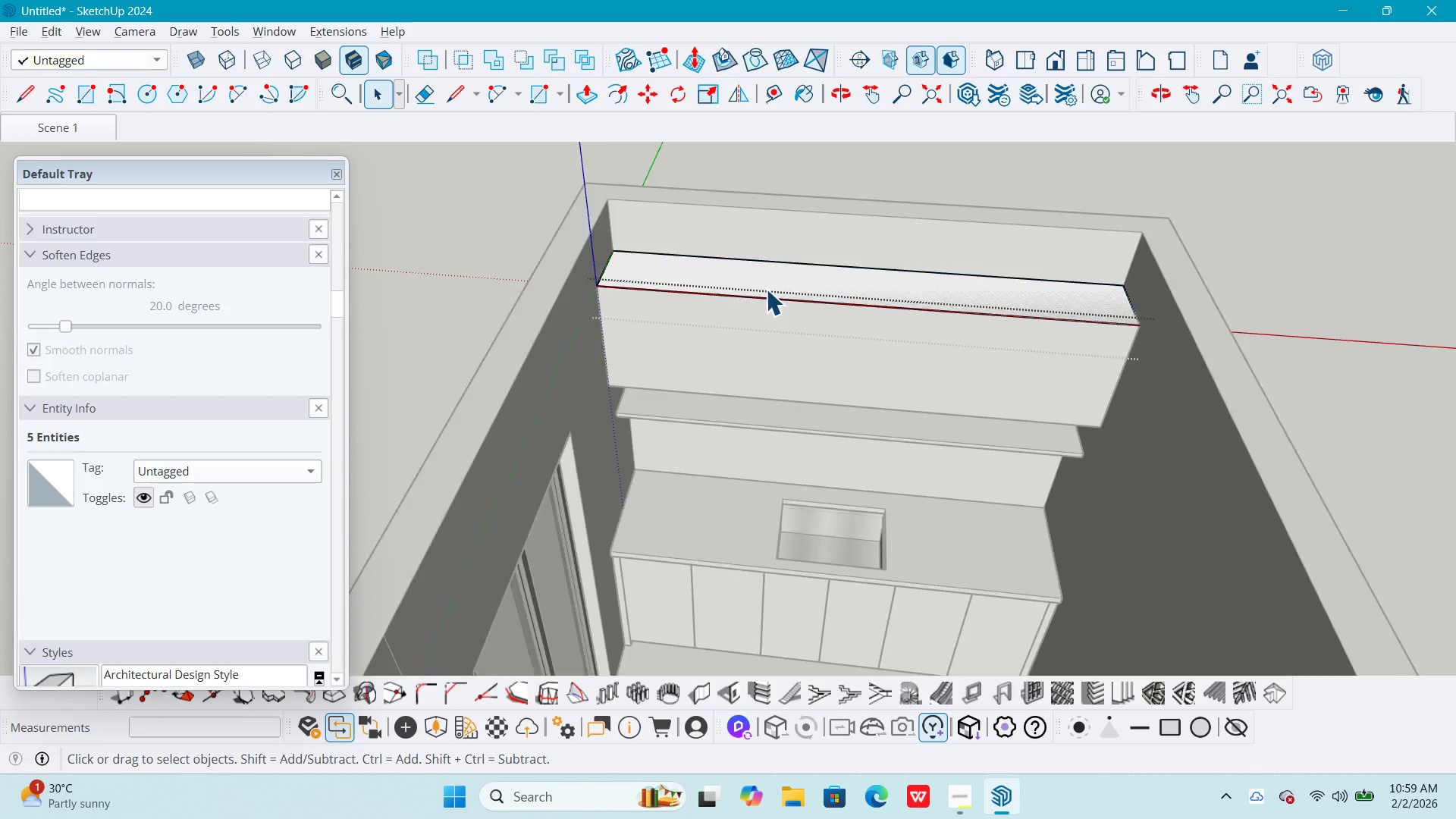 
triple_click([766, 289])
 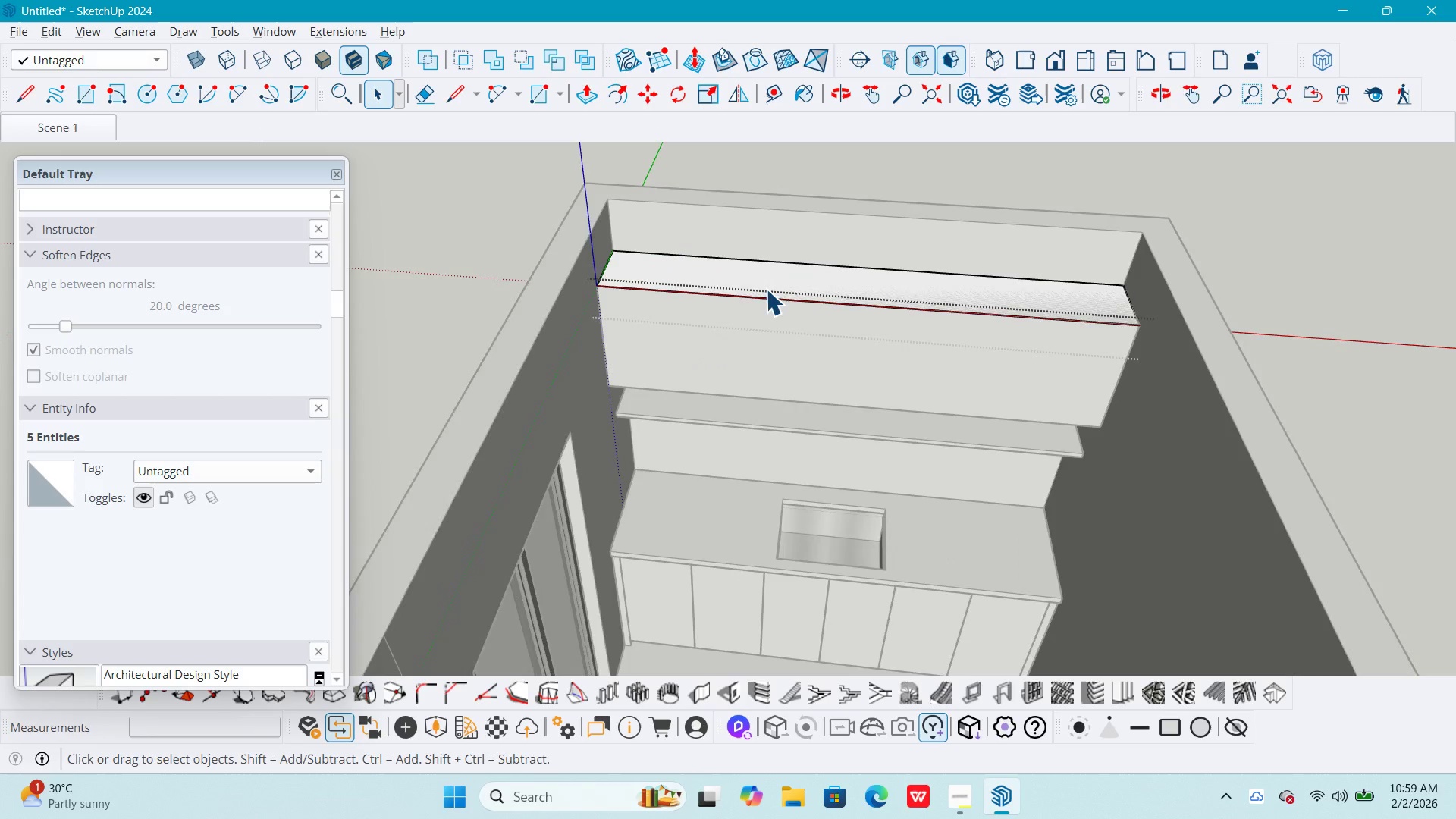 
triple_click([766, 289])
 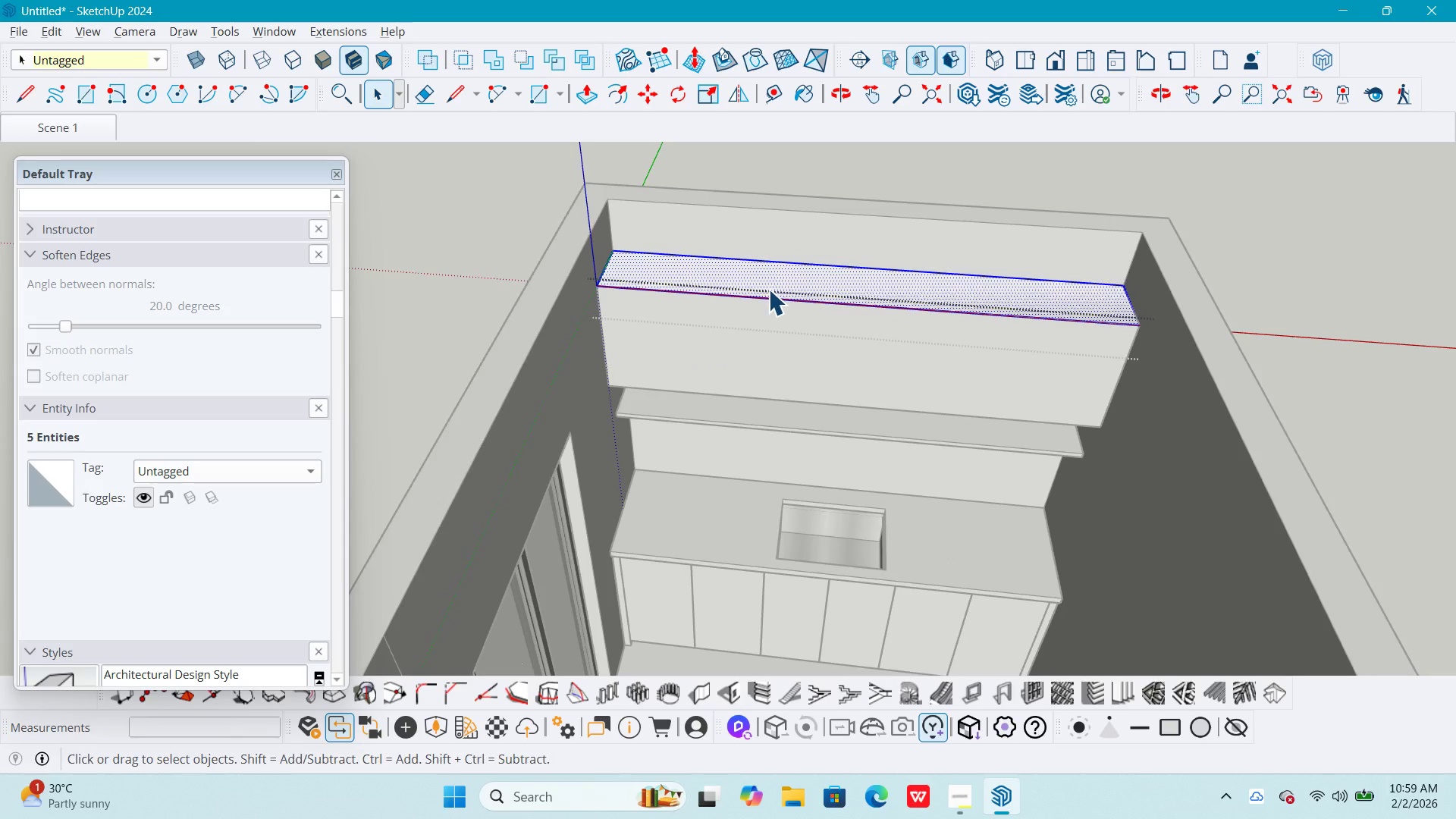 
key(P)
 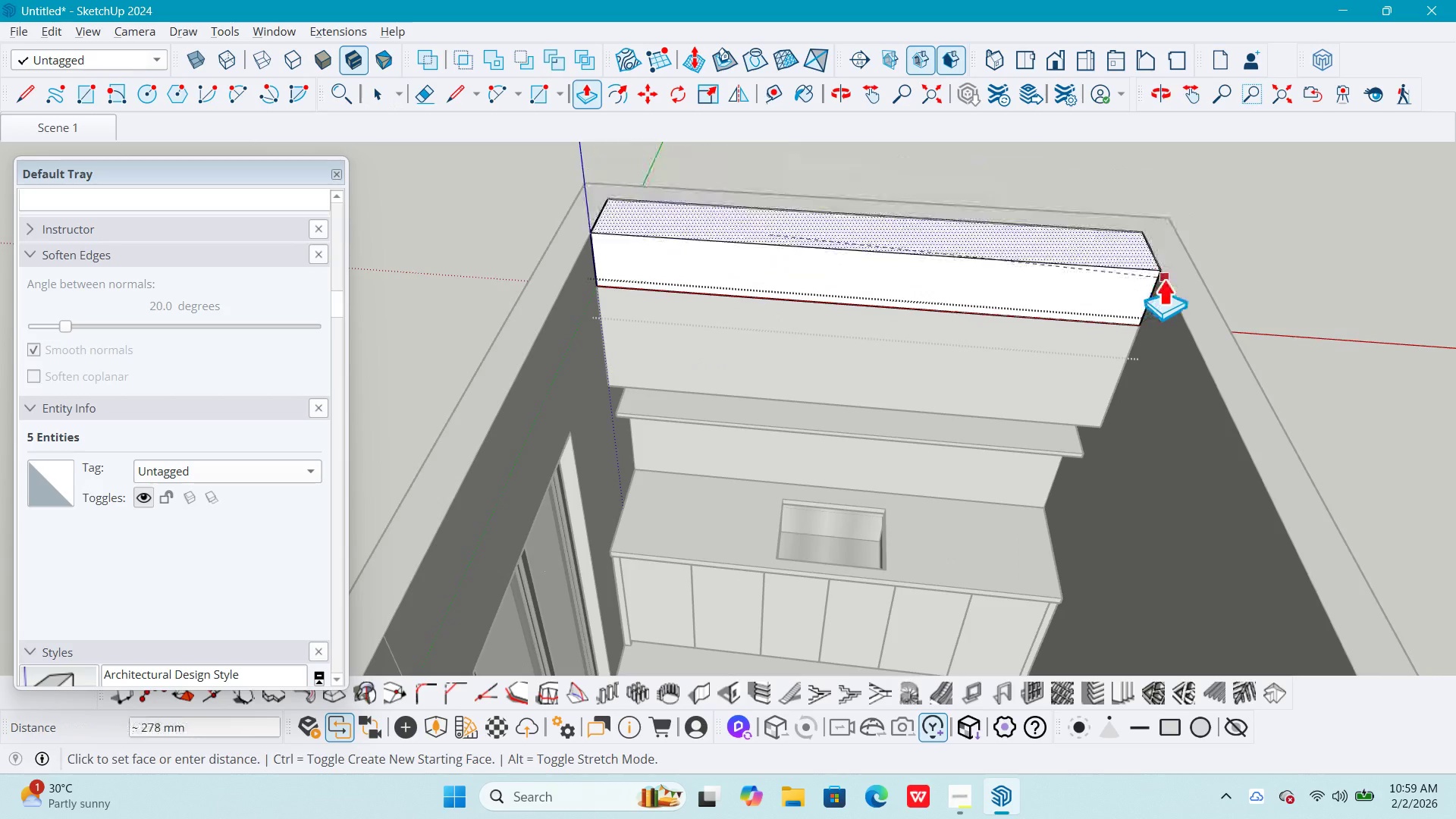 
left_click([1168, 287])
 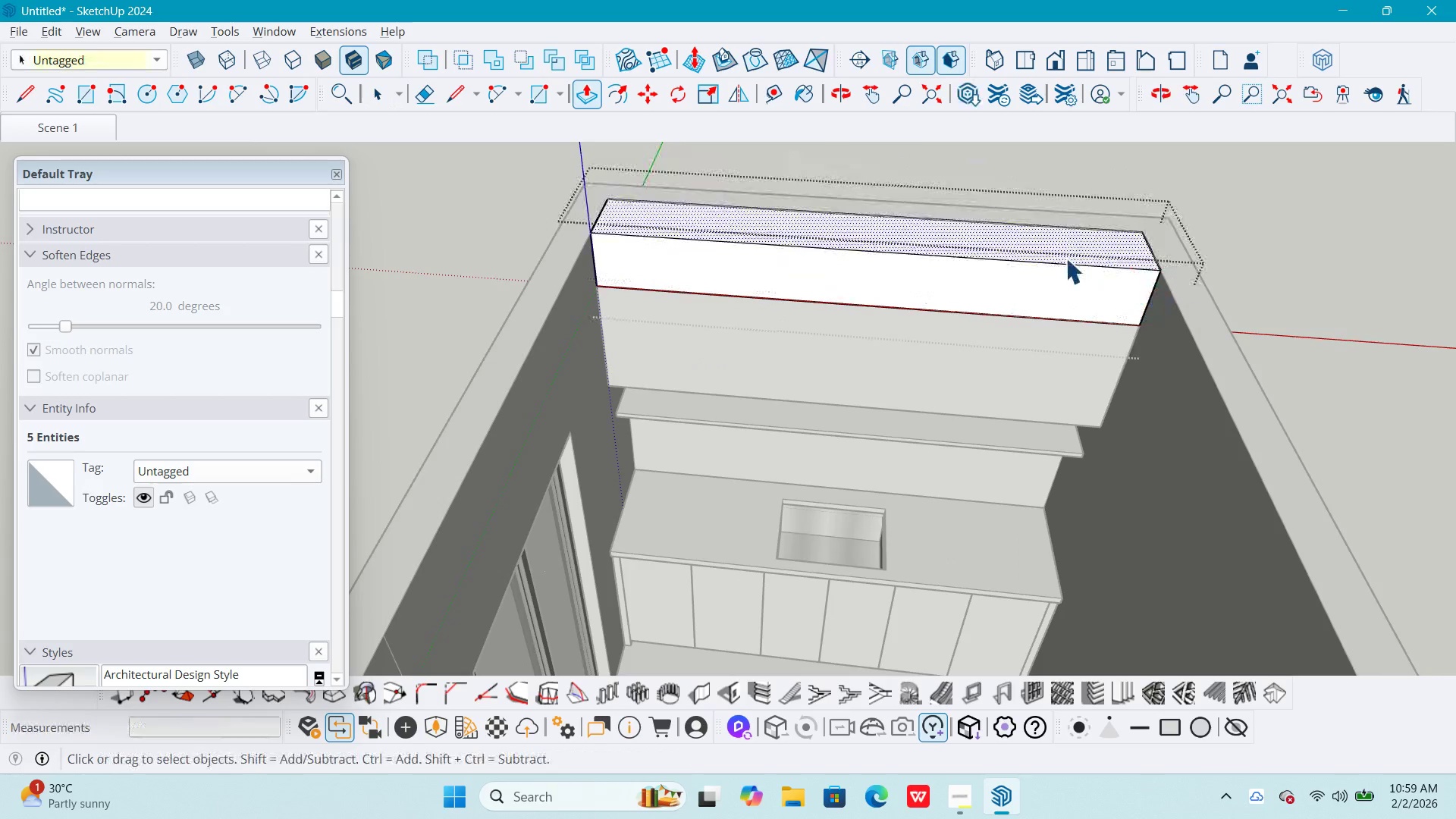 
key(Space)
 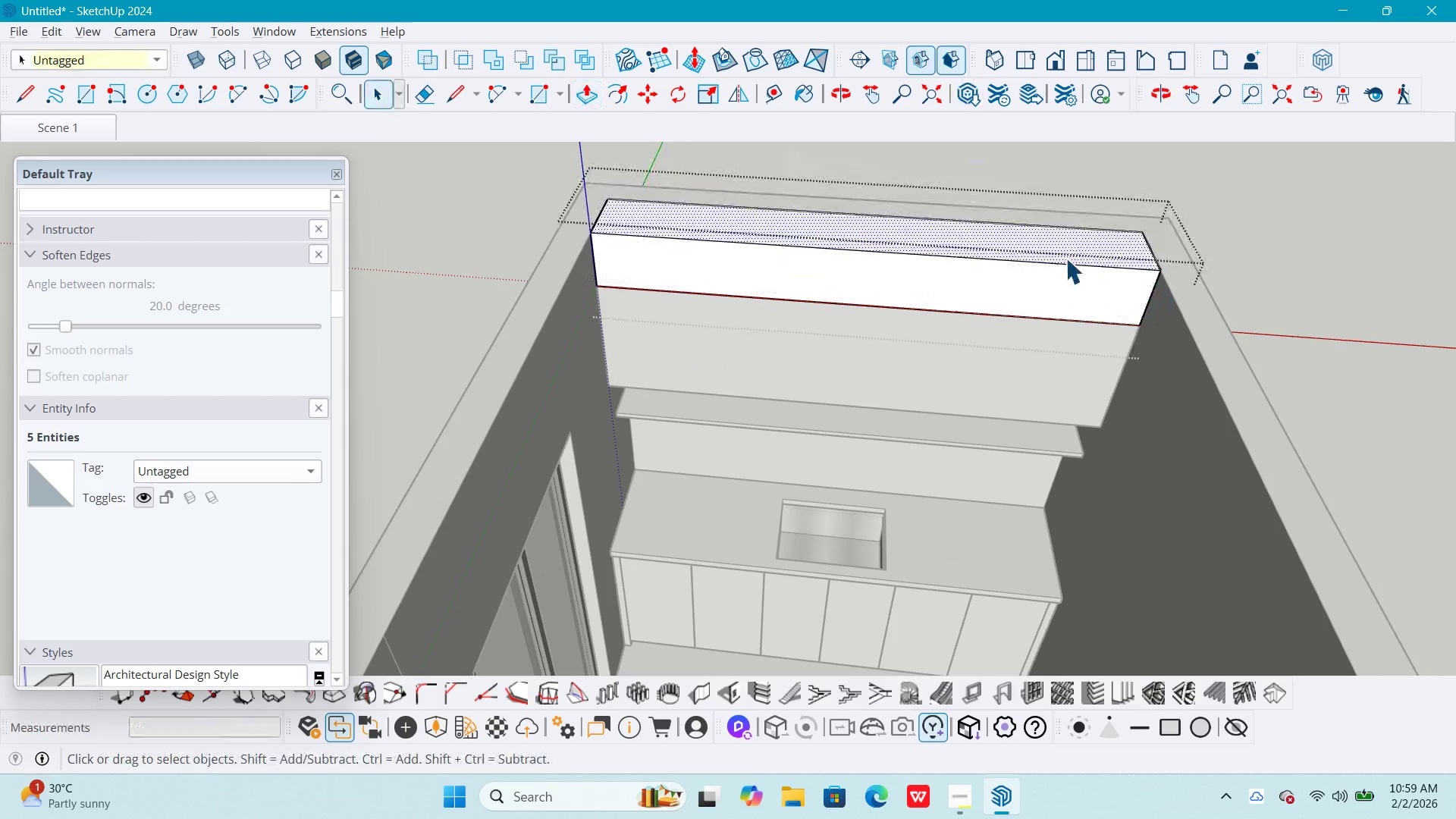 
double_click([1065, 258])
 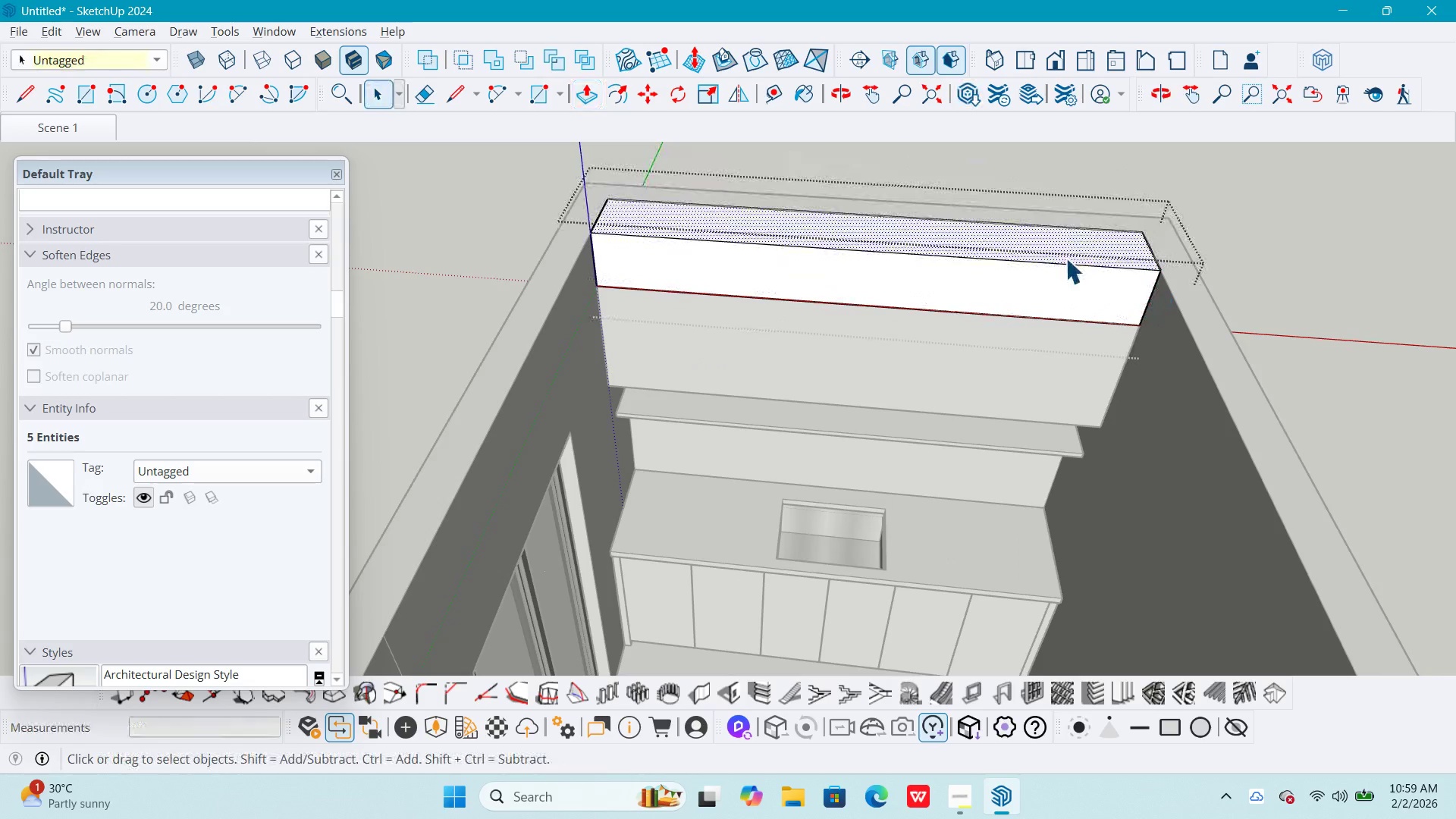 
triple_click([1065, 258])
 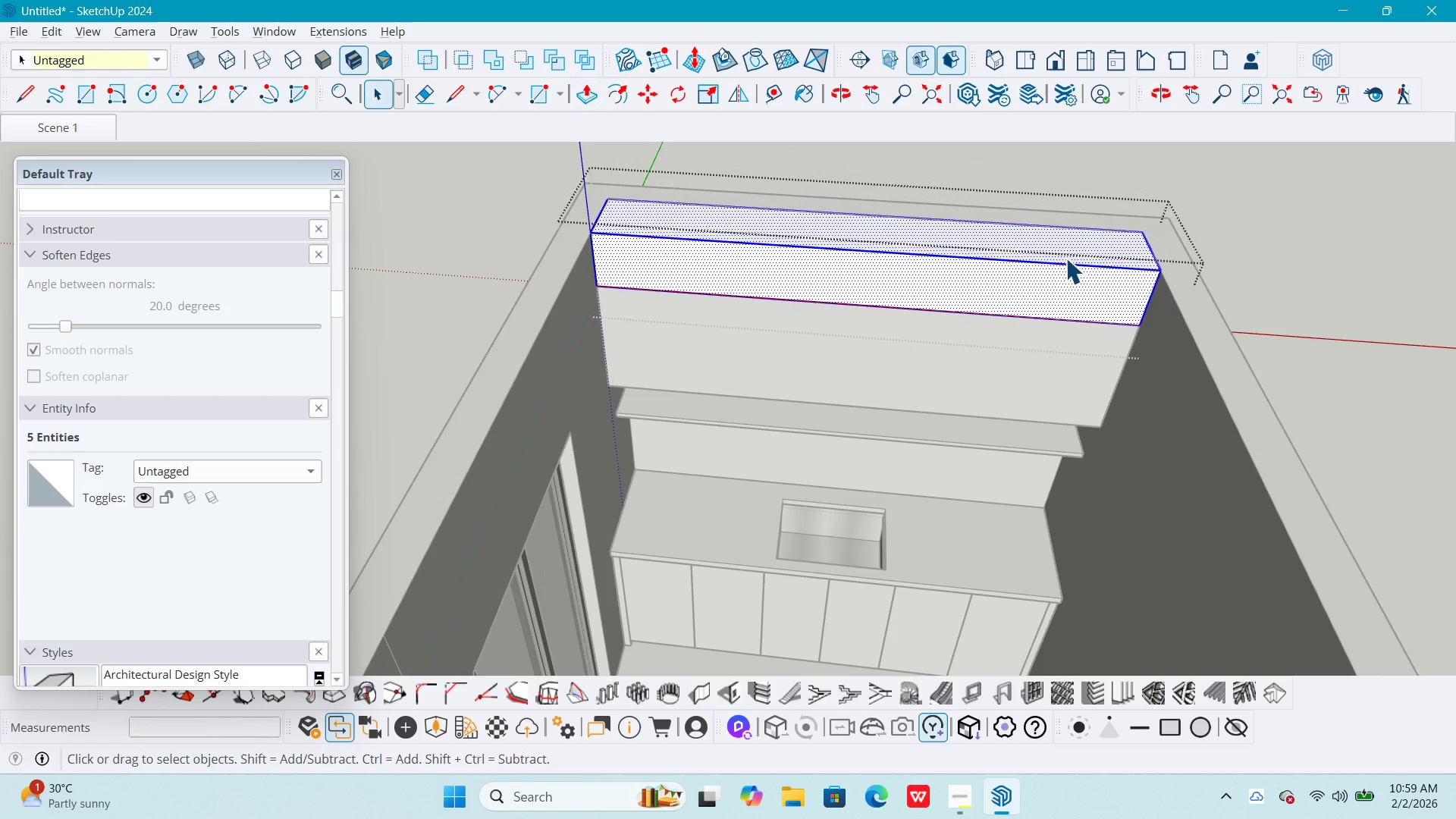 
triple_click([1065, 258])
 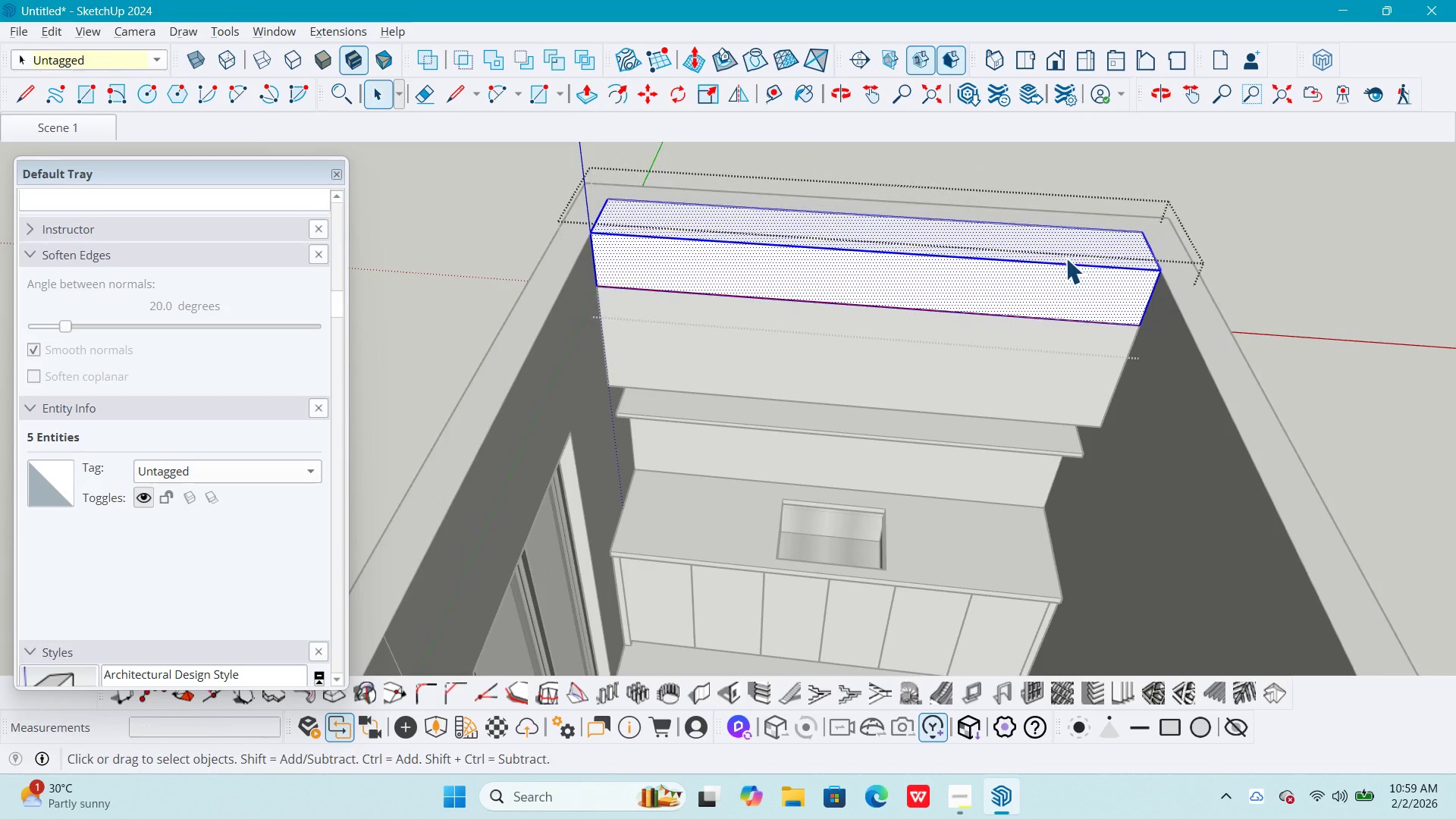 
right_click([1065, 258])
 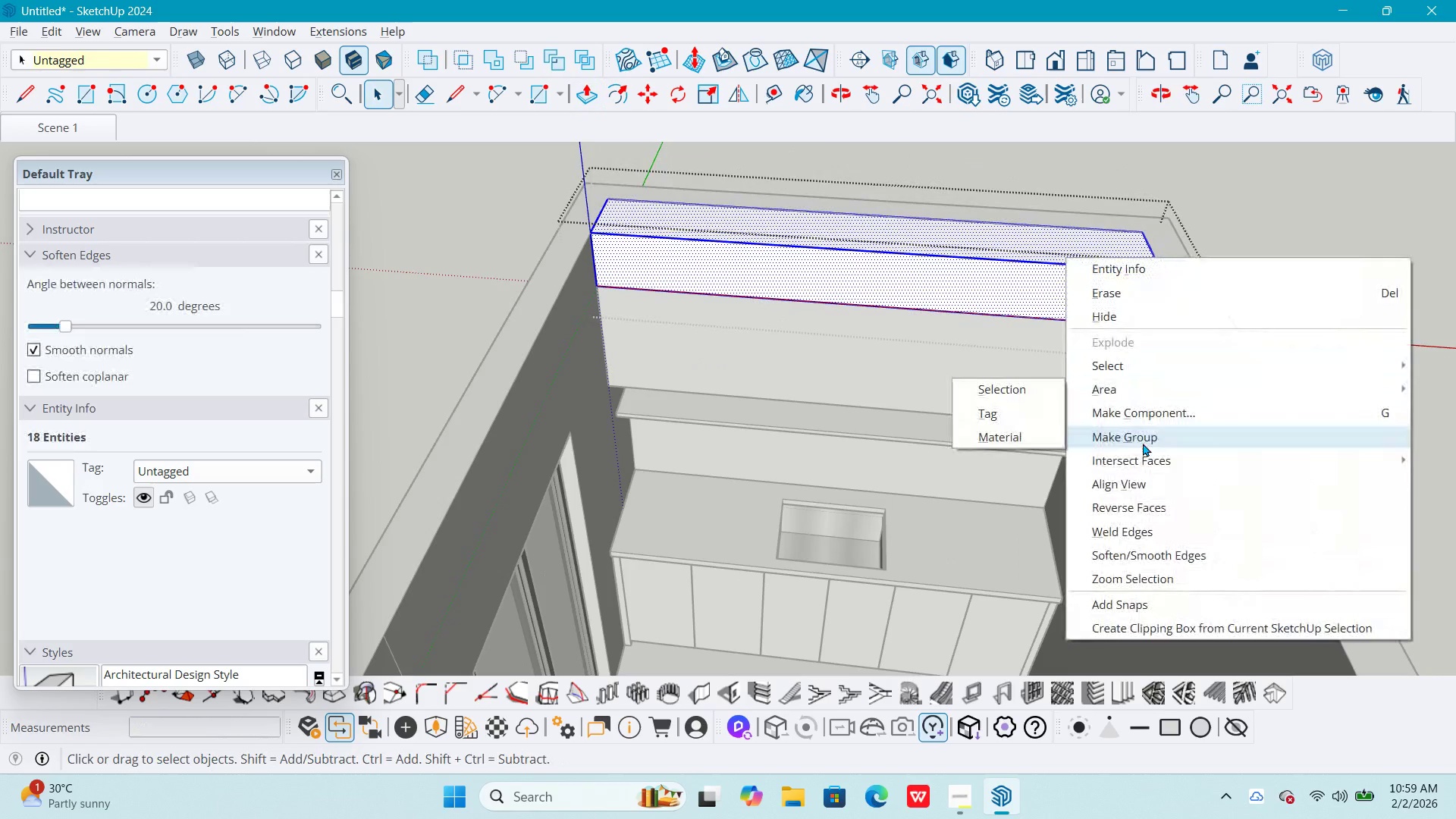 
left_click([1142, 442])
 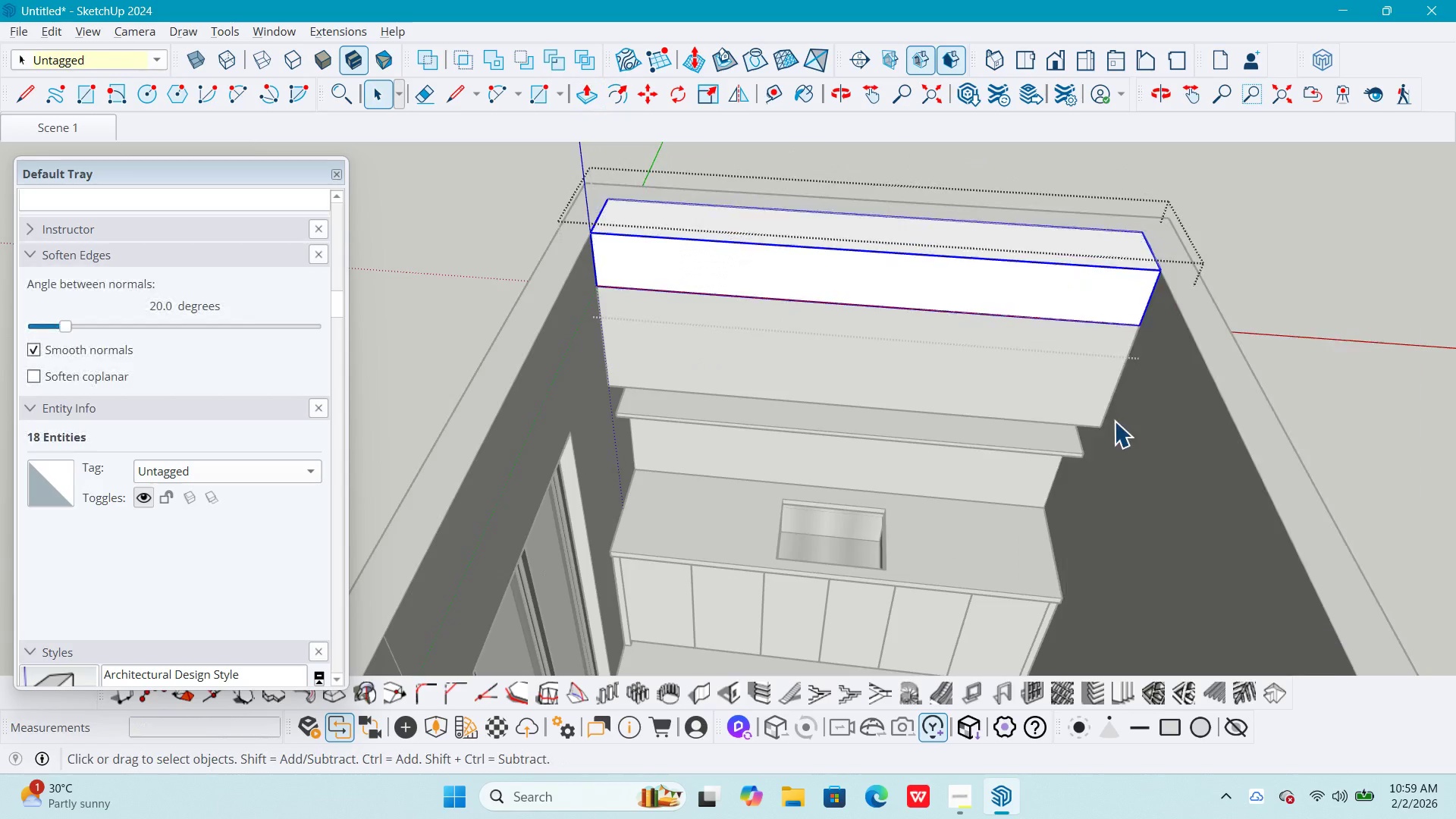 
key(Space)
 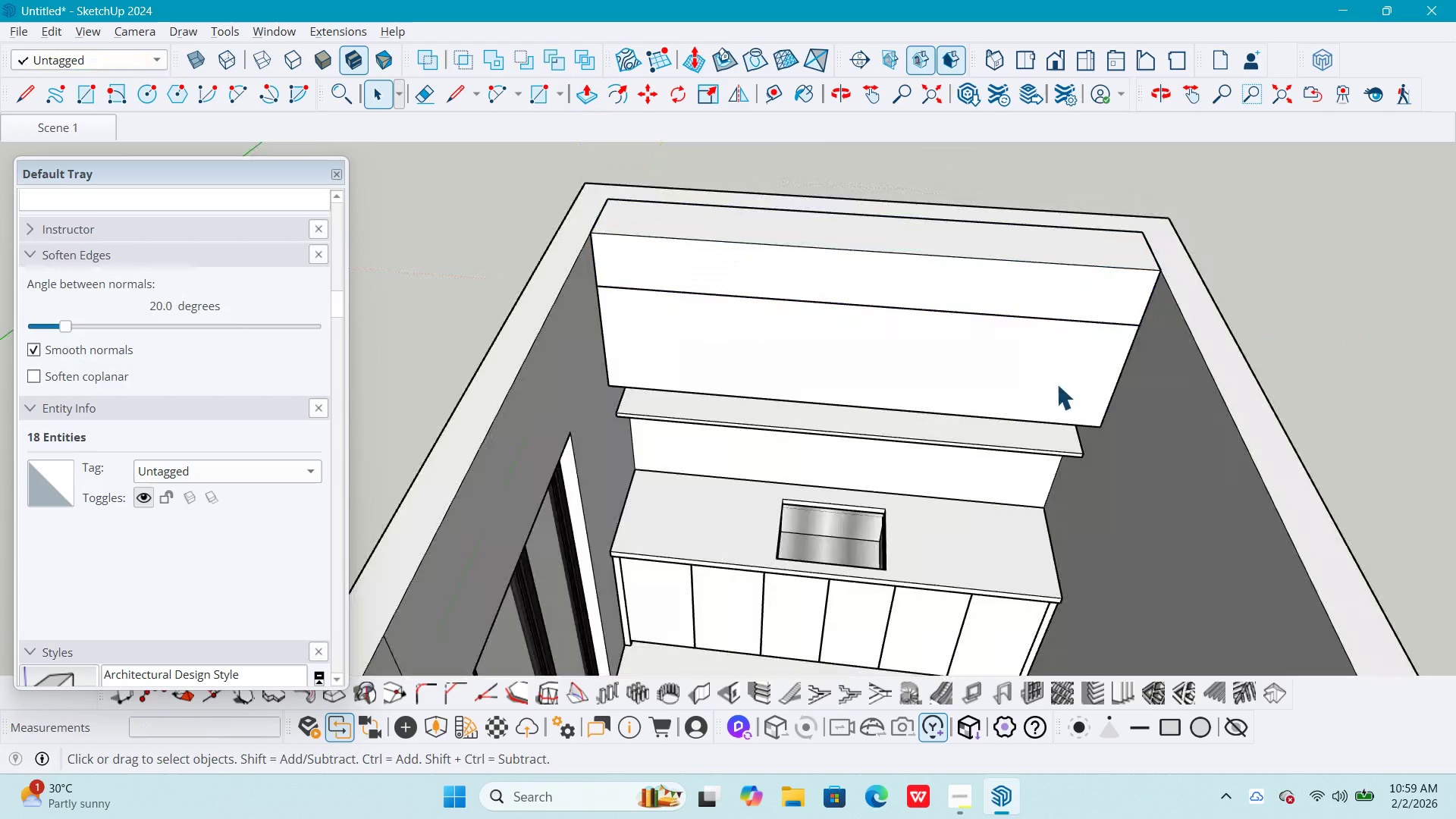 
key(Escape)
 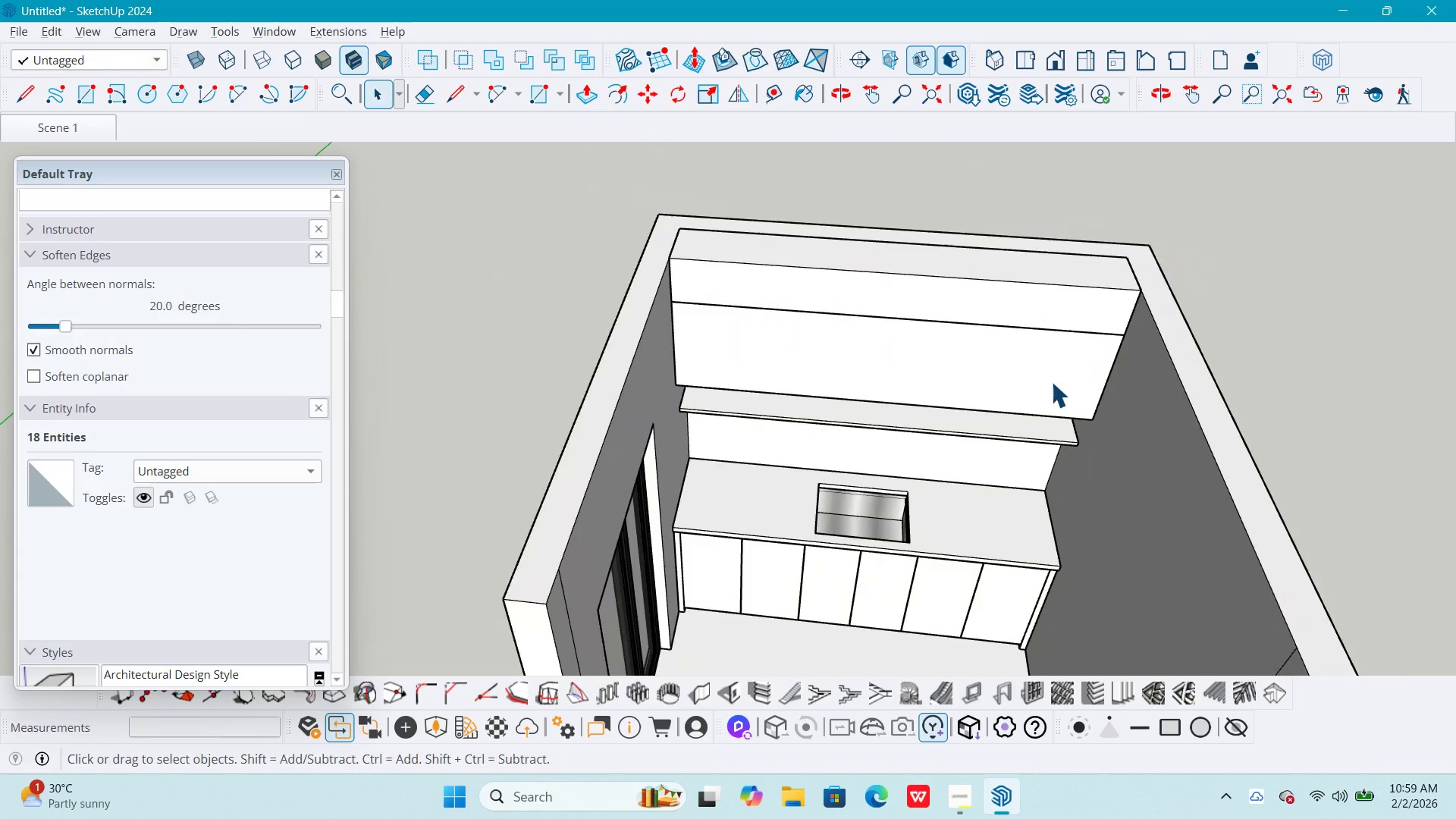 
key(Escape)
 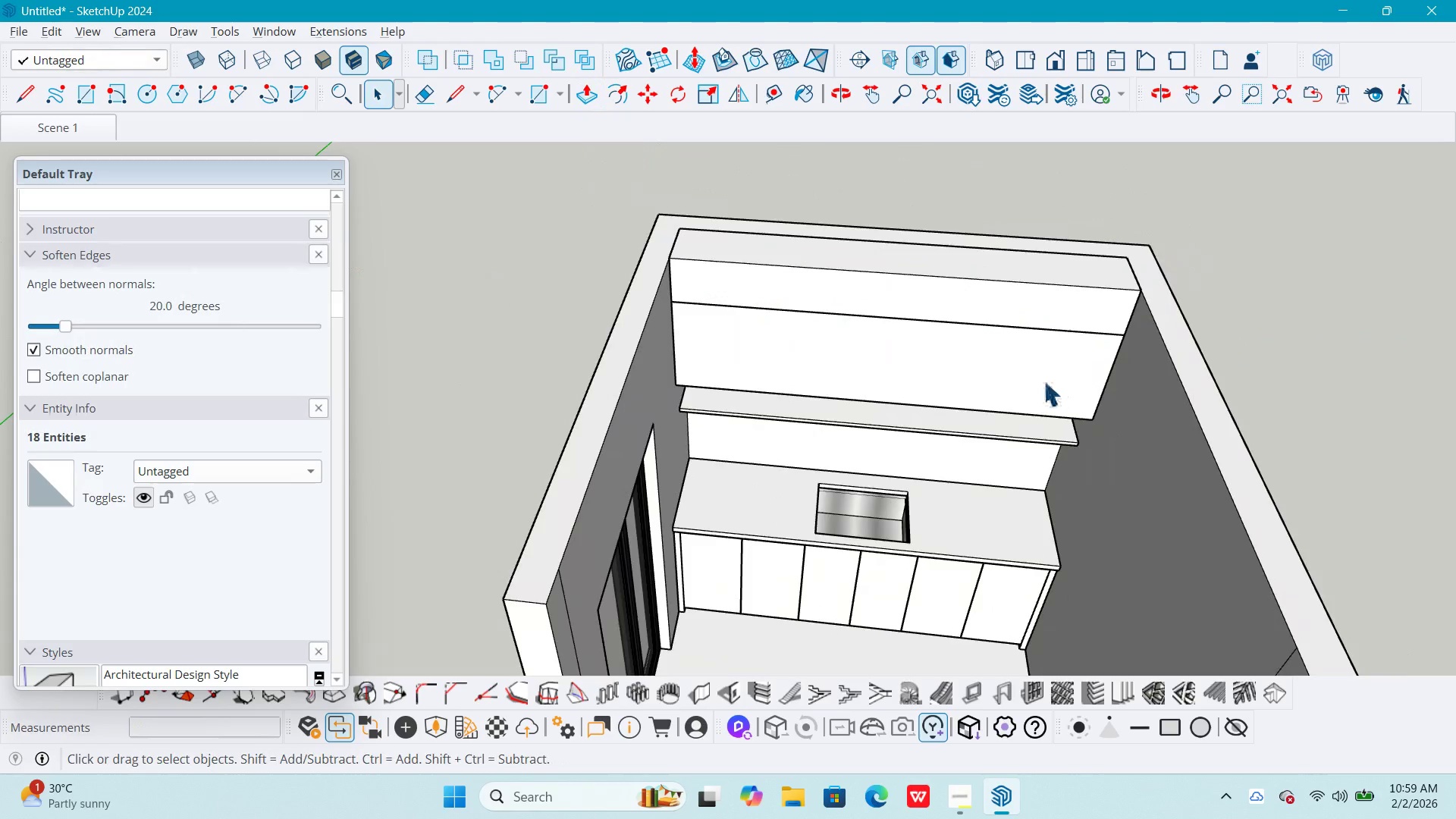 
key(Escape)
 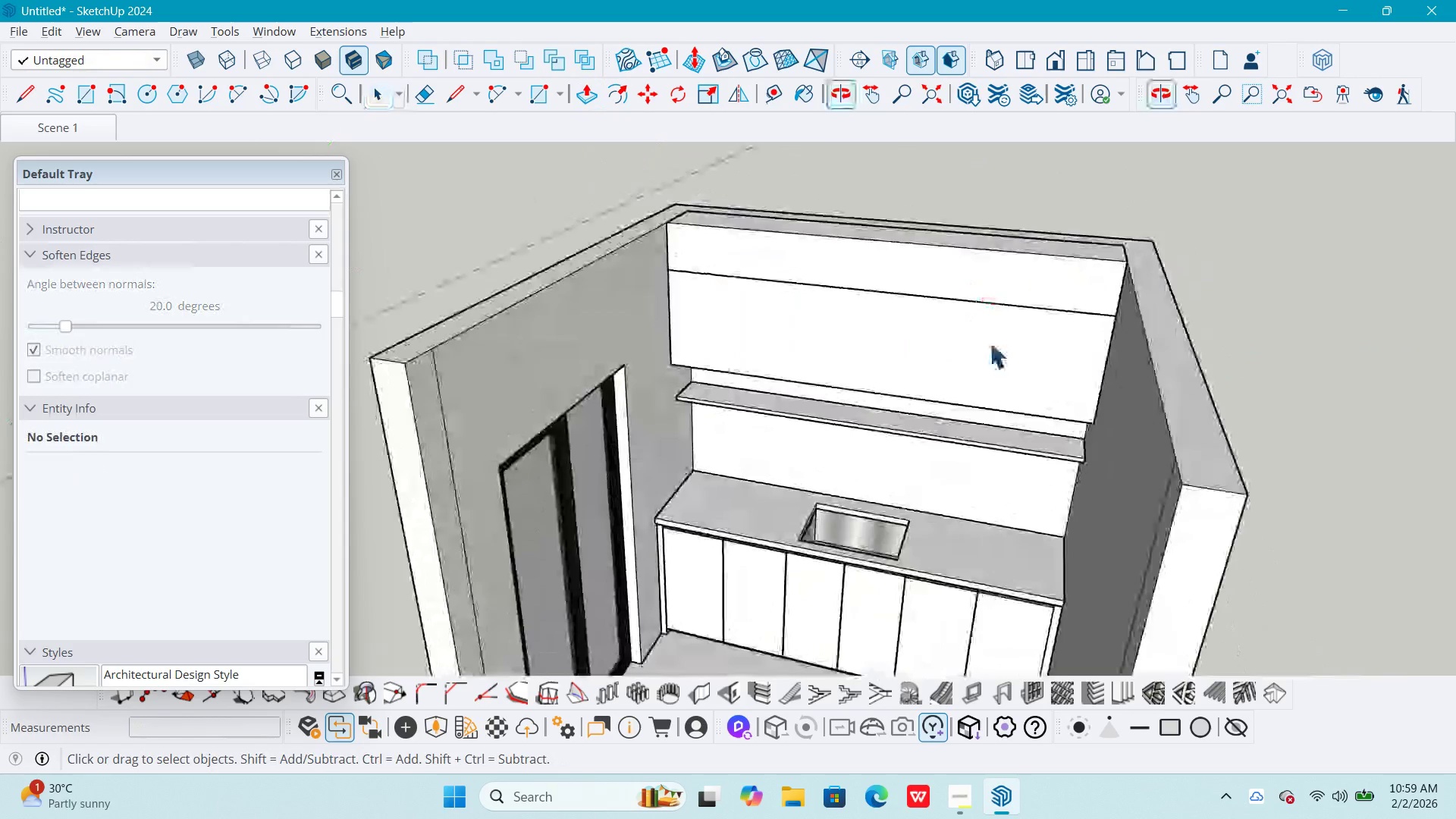 
scroll: coordinate [1051, 381], scroll_direction: down, amount: 3.0
 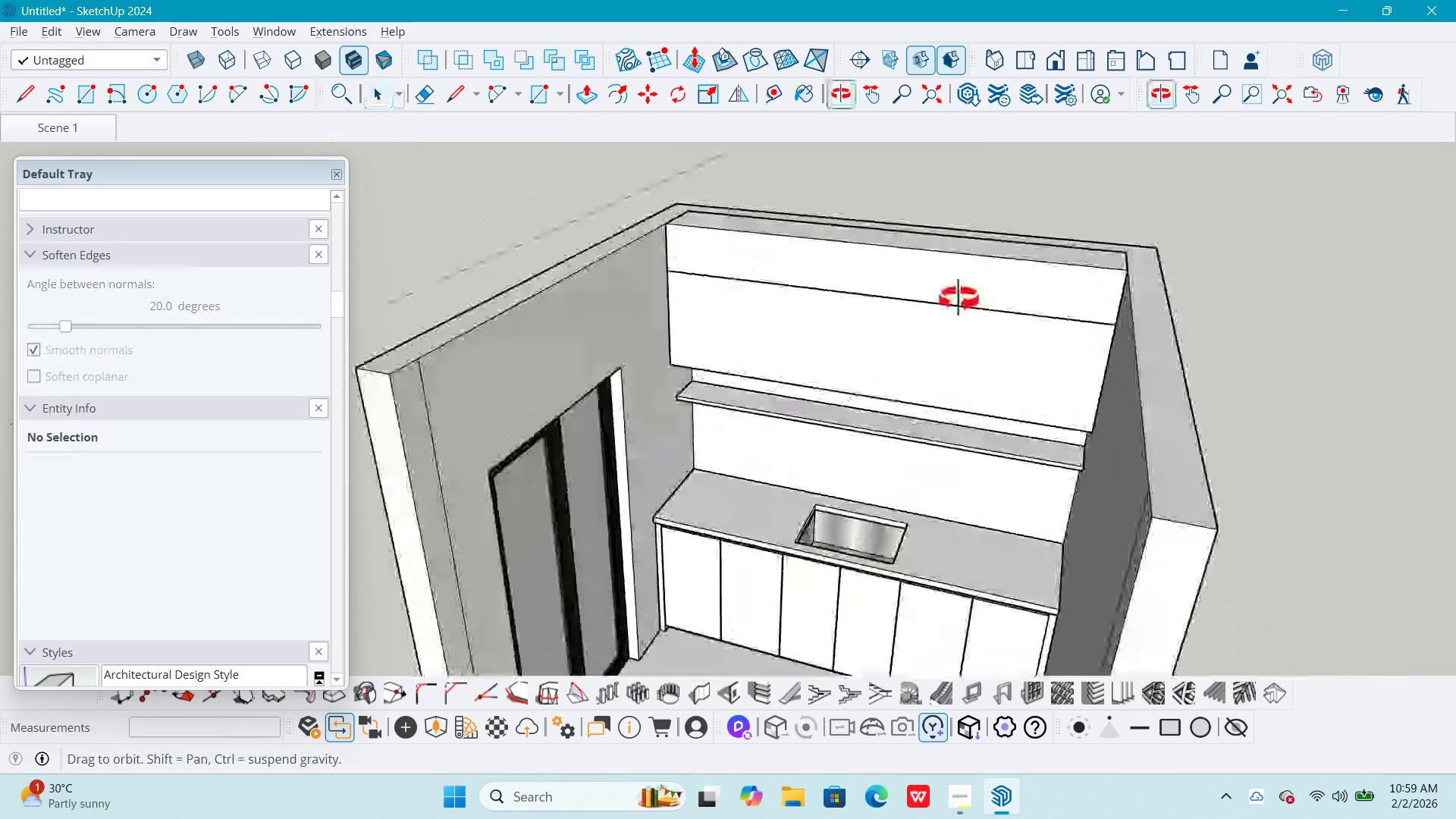 
scroll: coordinate [1015, 353], scroll_direction: up, amount: 2.0
 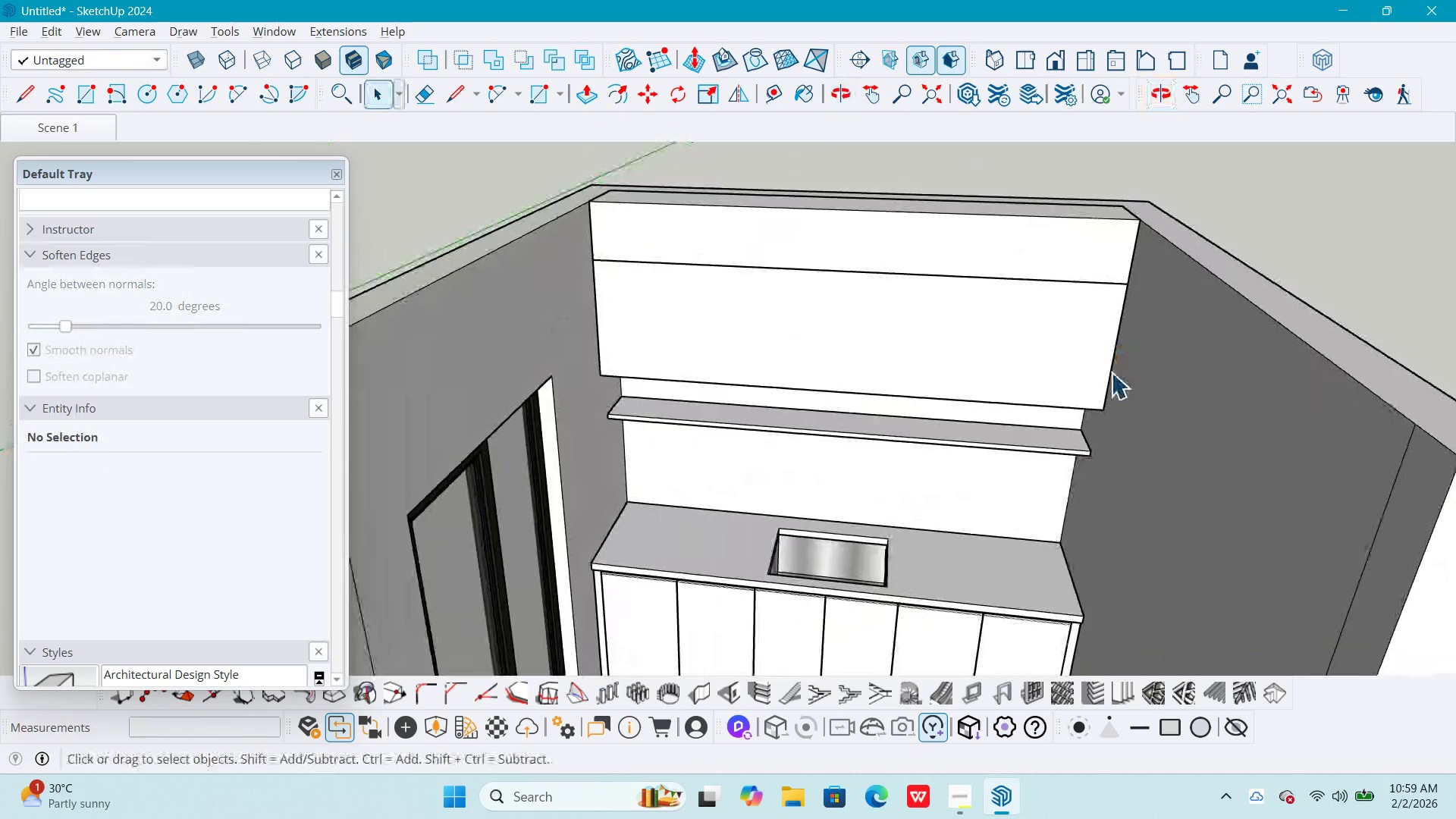 
hold_key(key=ShiftLeft, duration=0.44)
 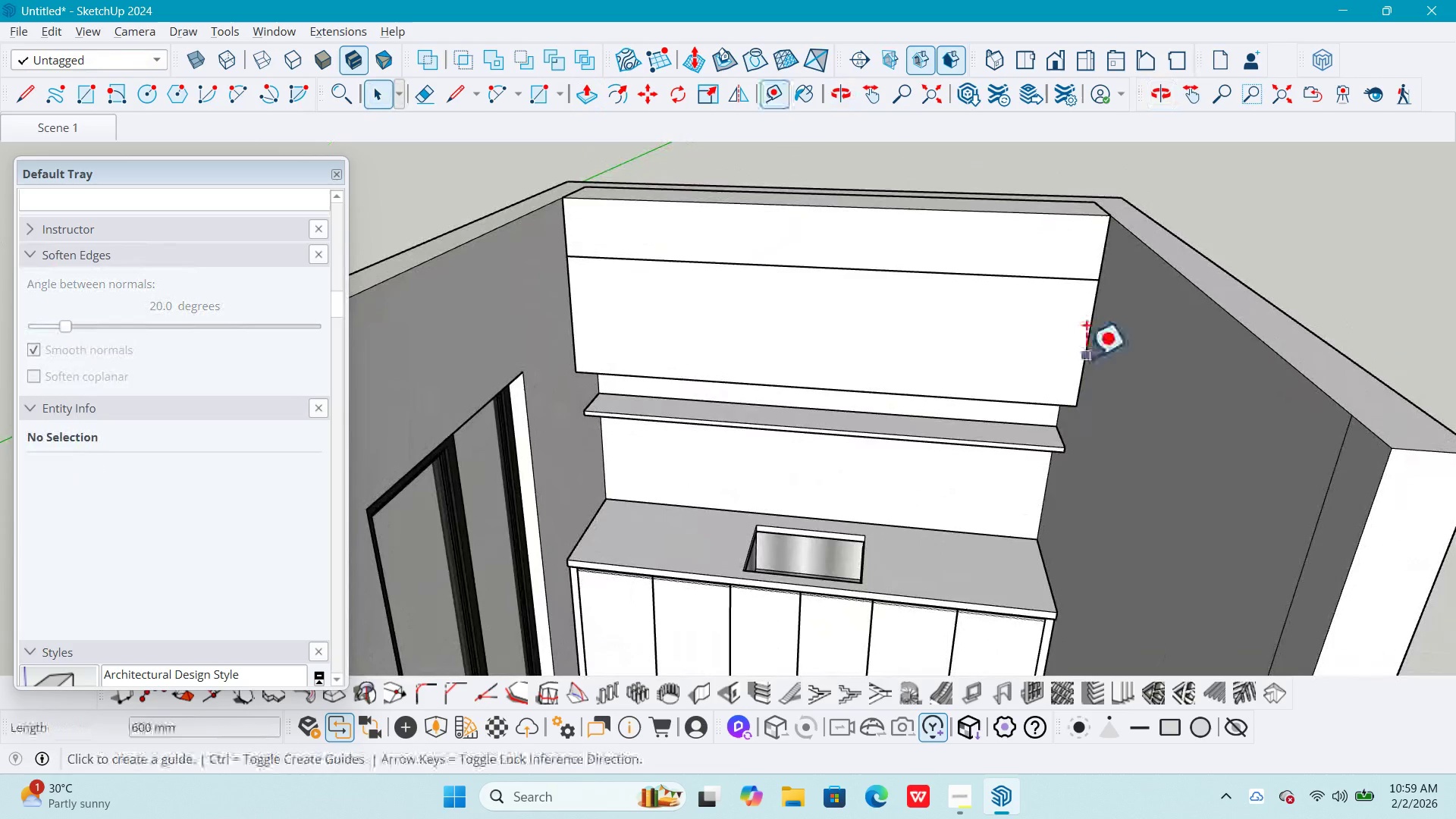 
key(T)
 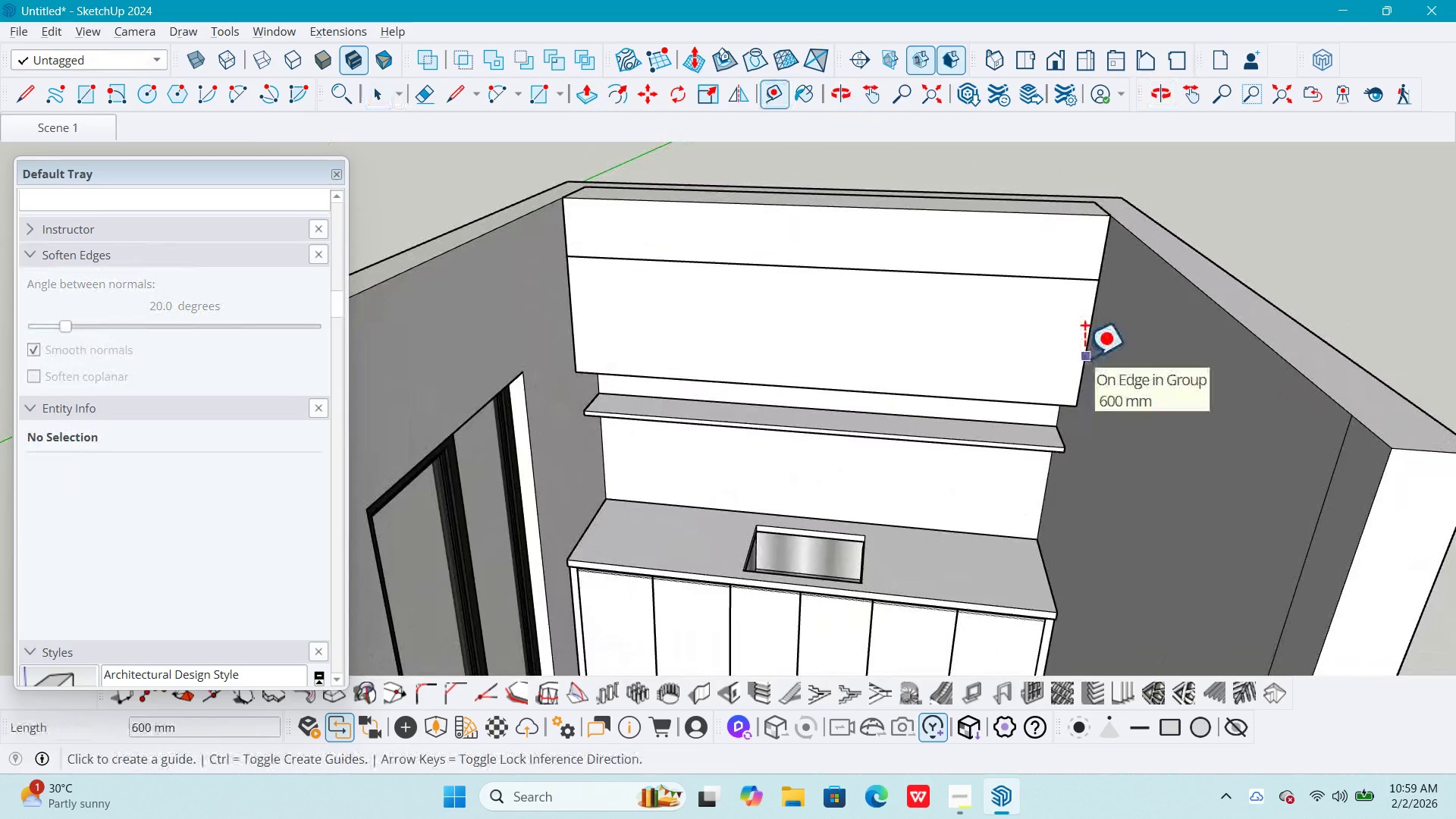 
key(Space)
 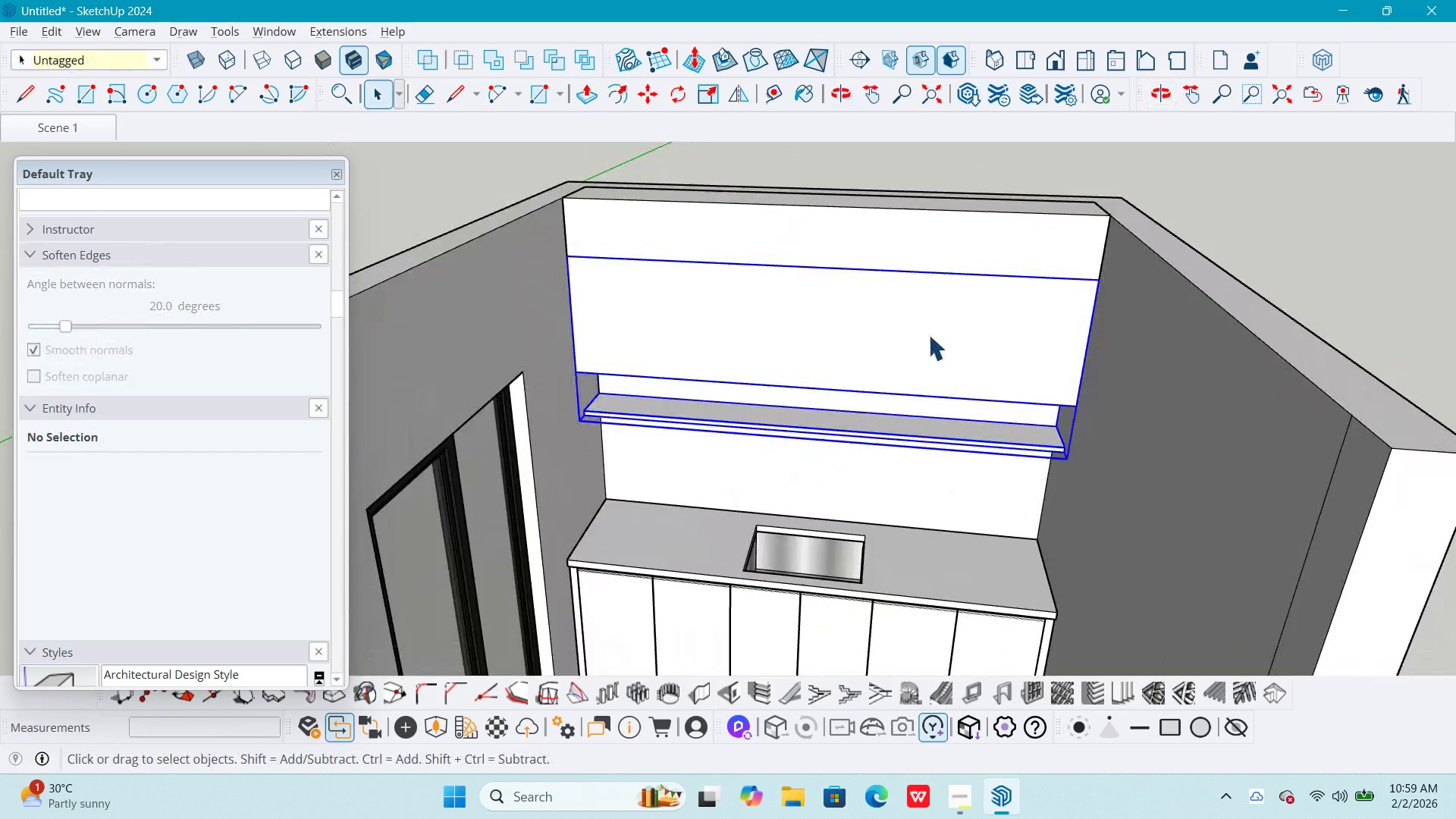 
double_click([928, 334])
 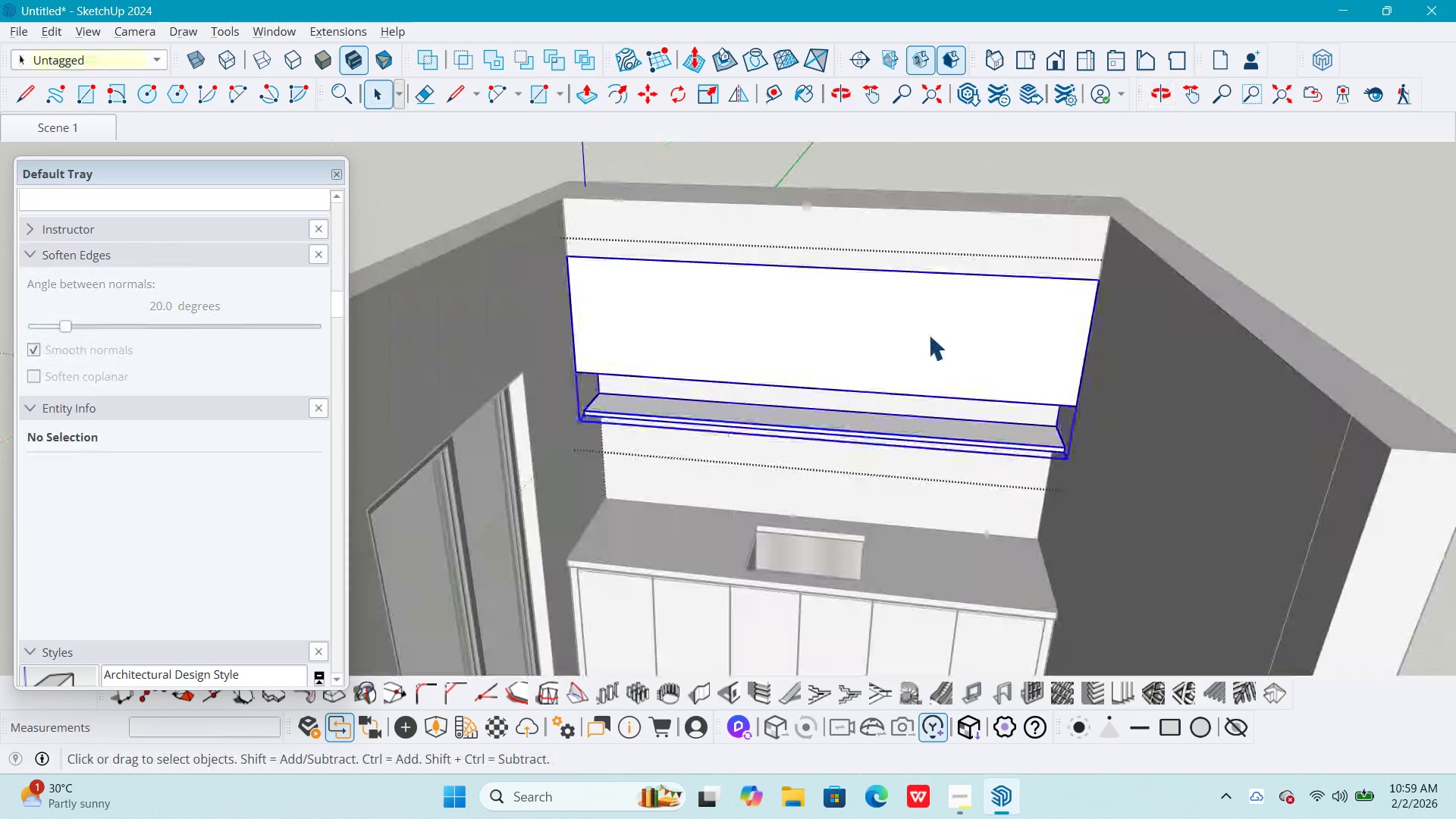 
triple_click([928, 334])
 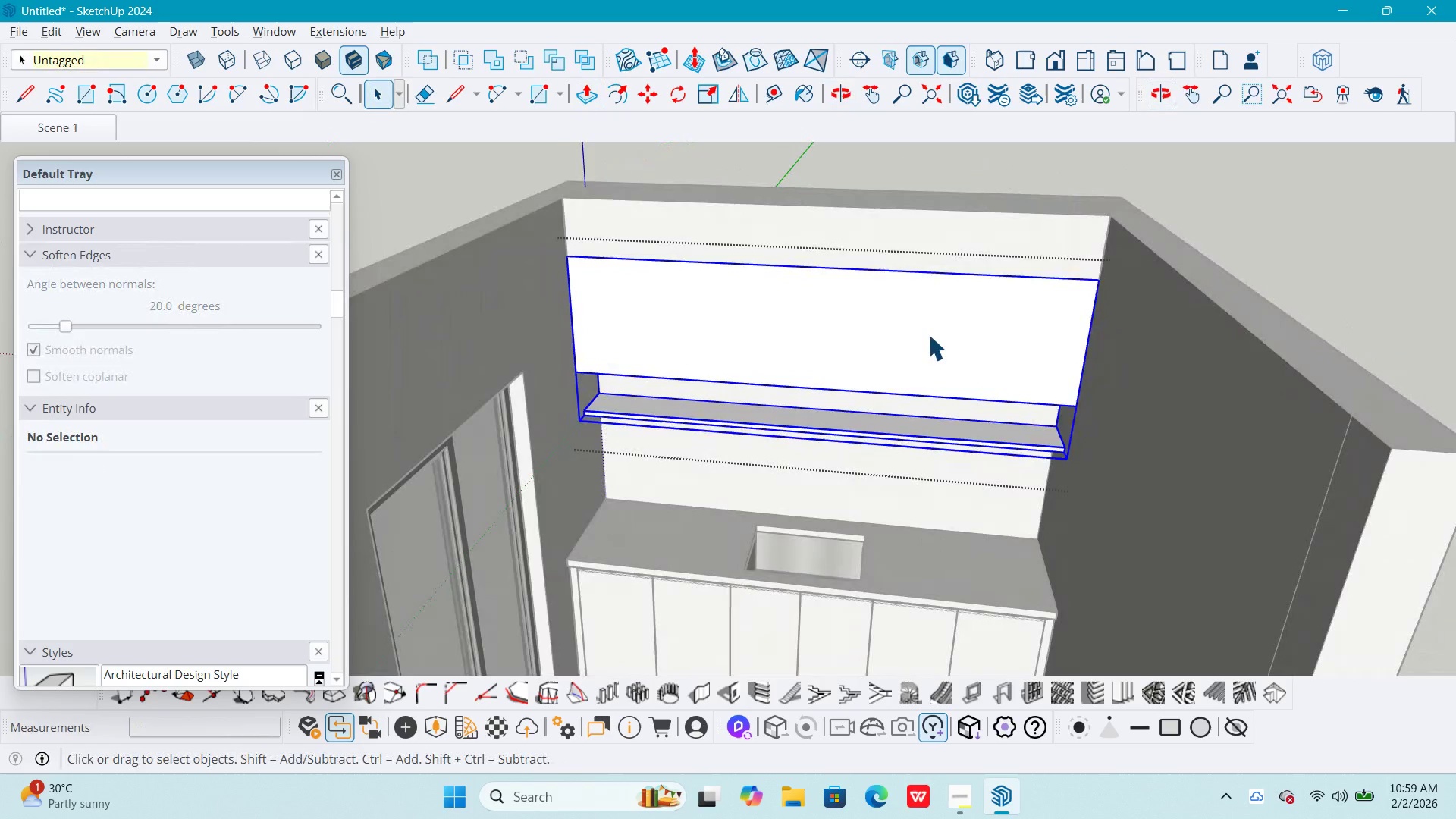 
triple_click([928, 334])
 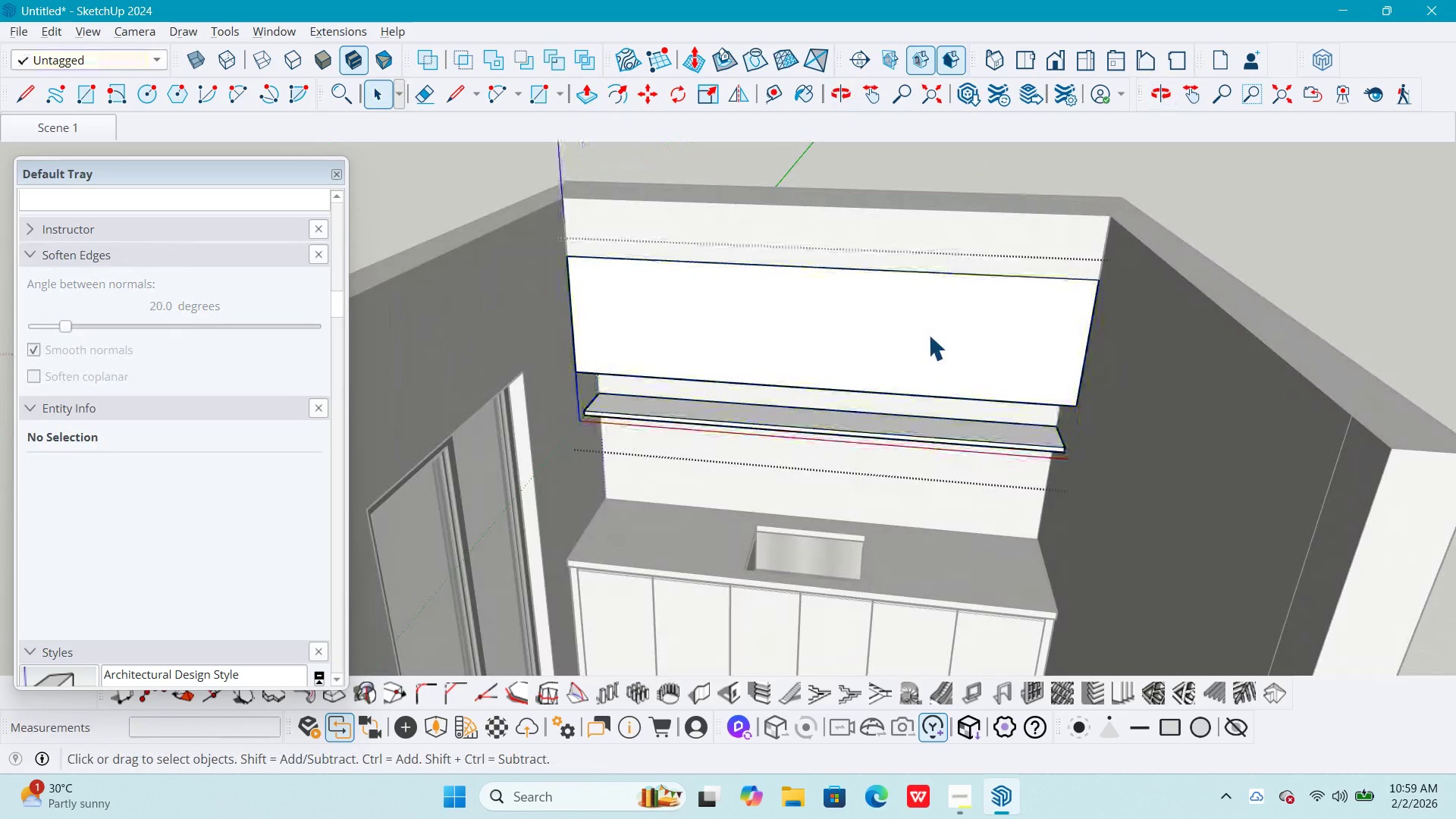 
triple_click([928, 334])
 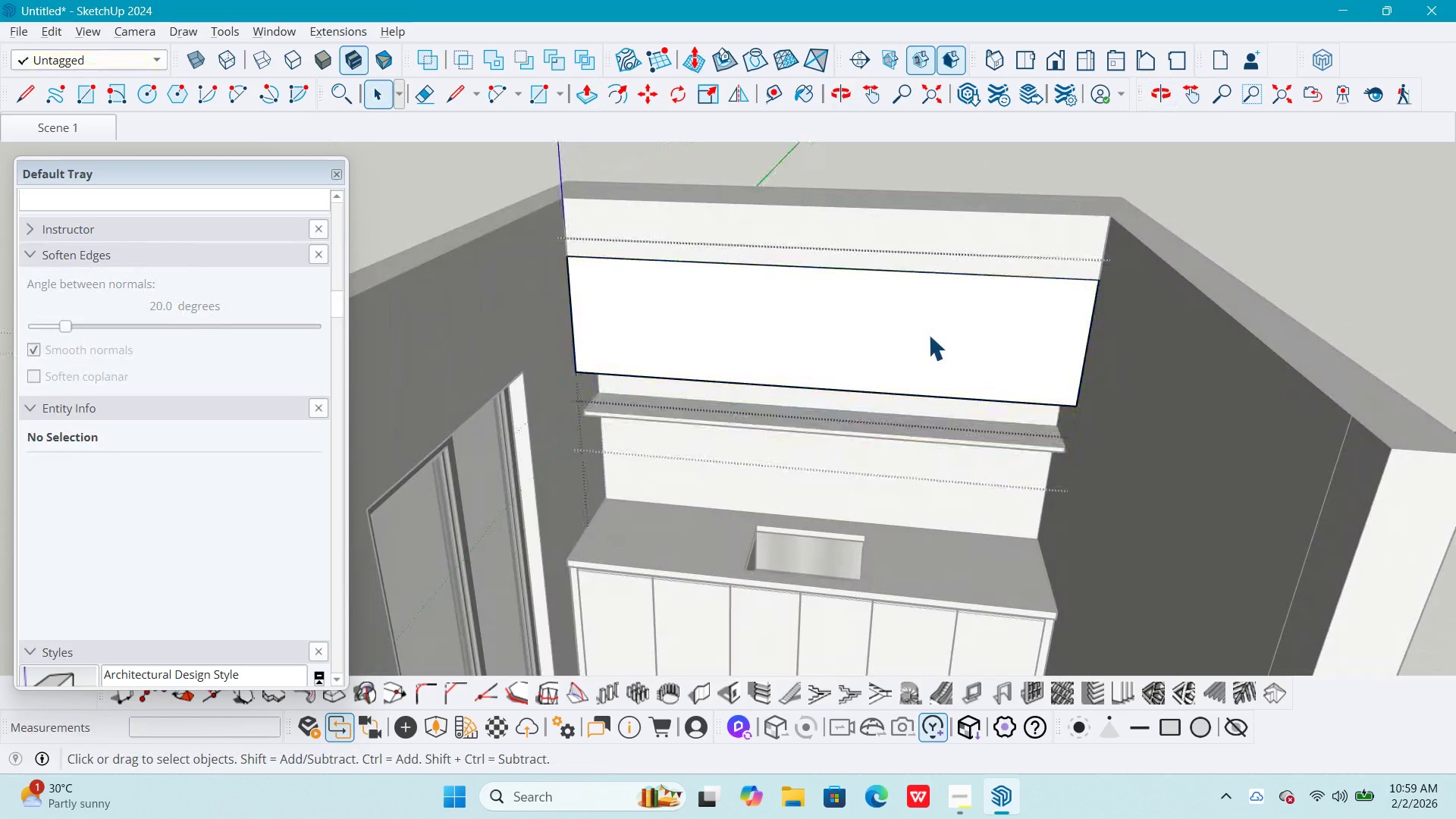 
triple_click([928, 334])
 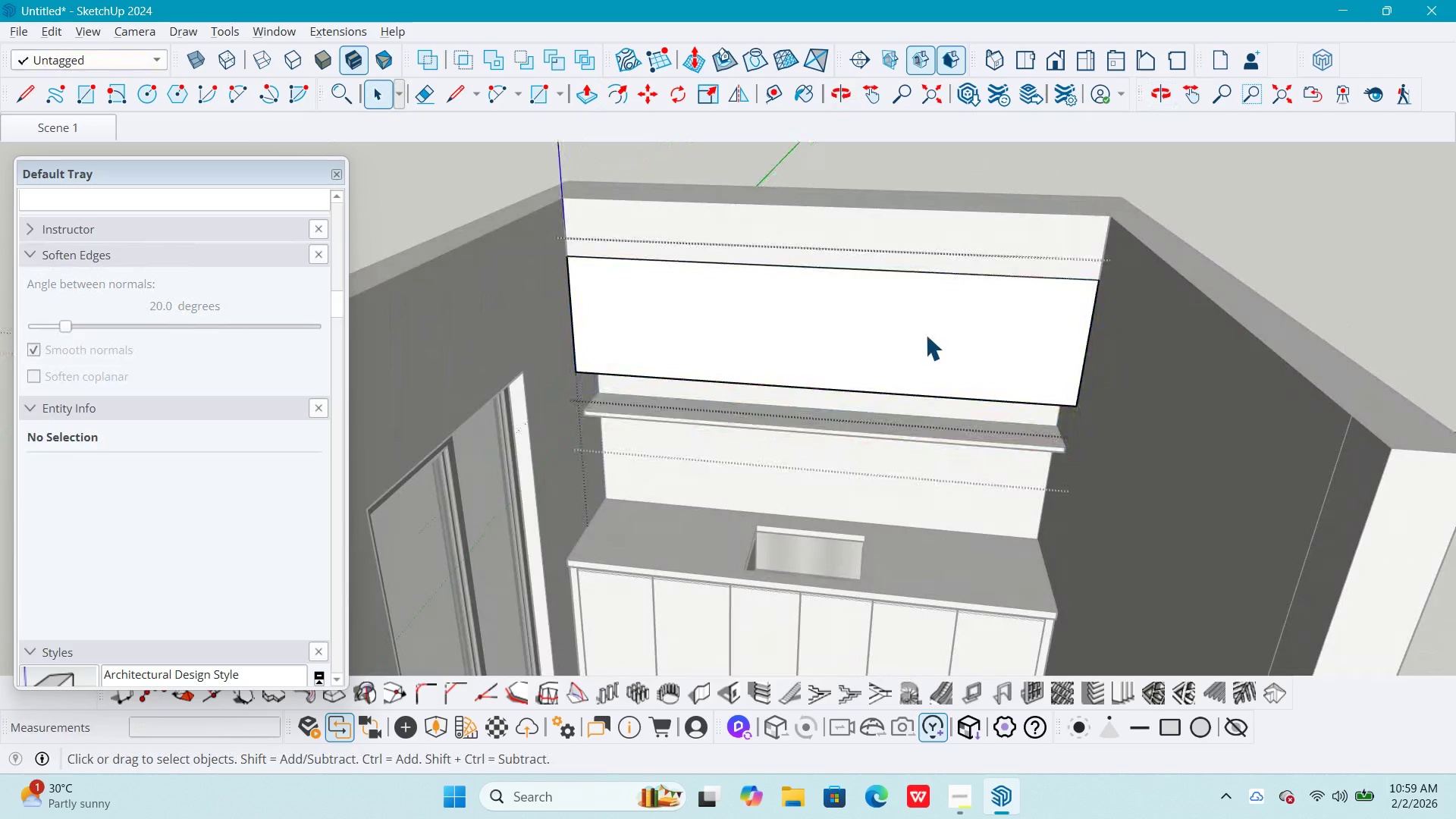 
triple_click([925, 334])
 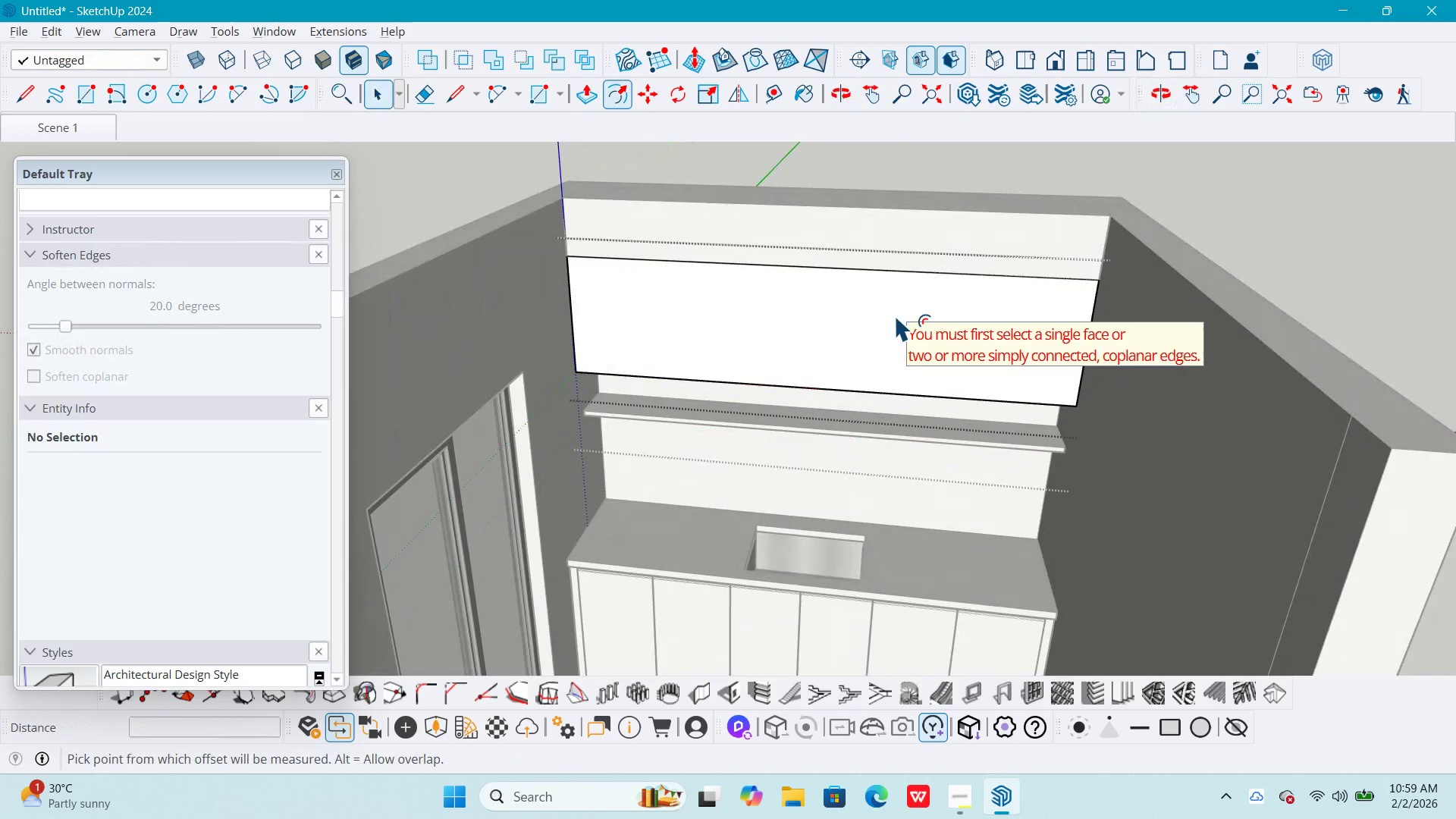 
key(F)
 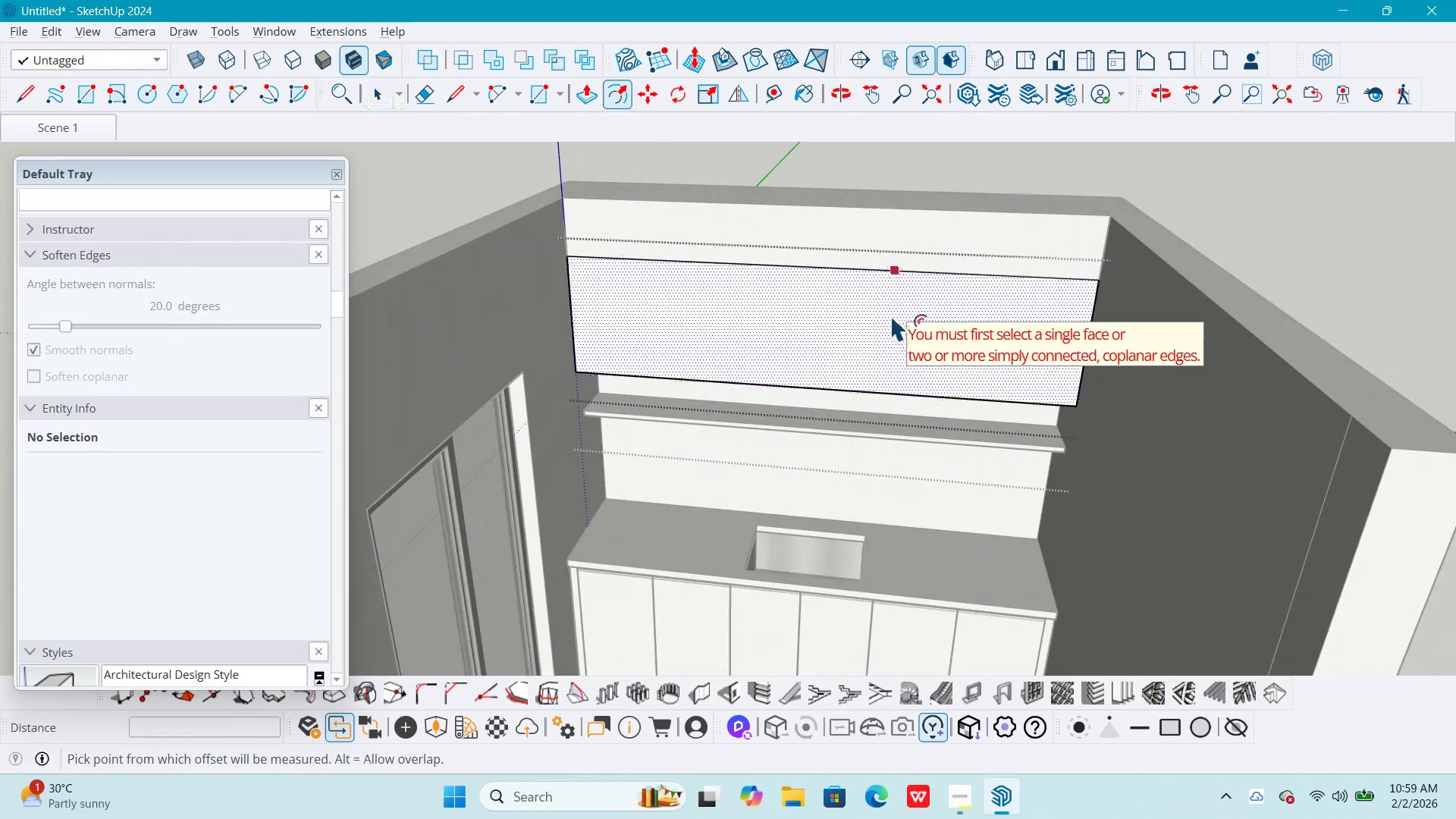 
left_click([891, 315])
 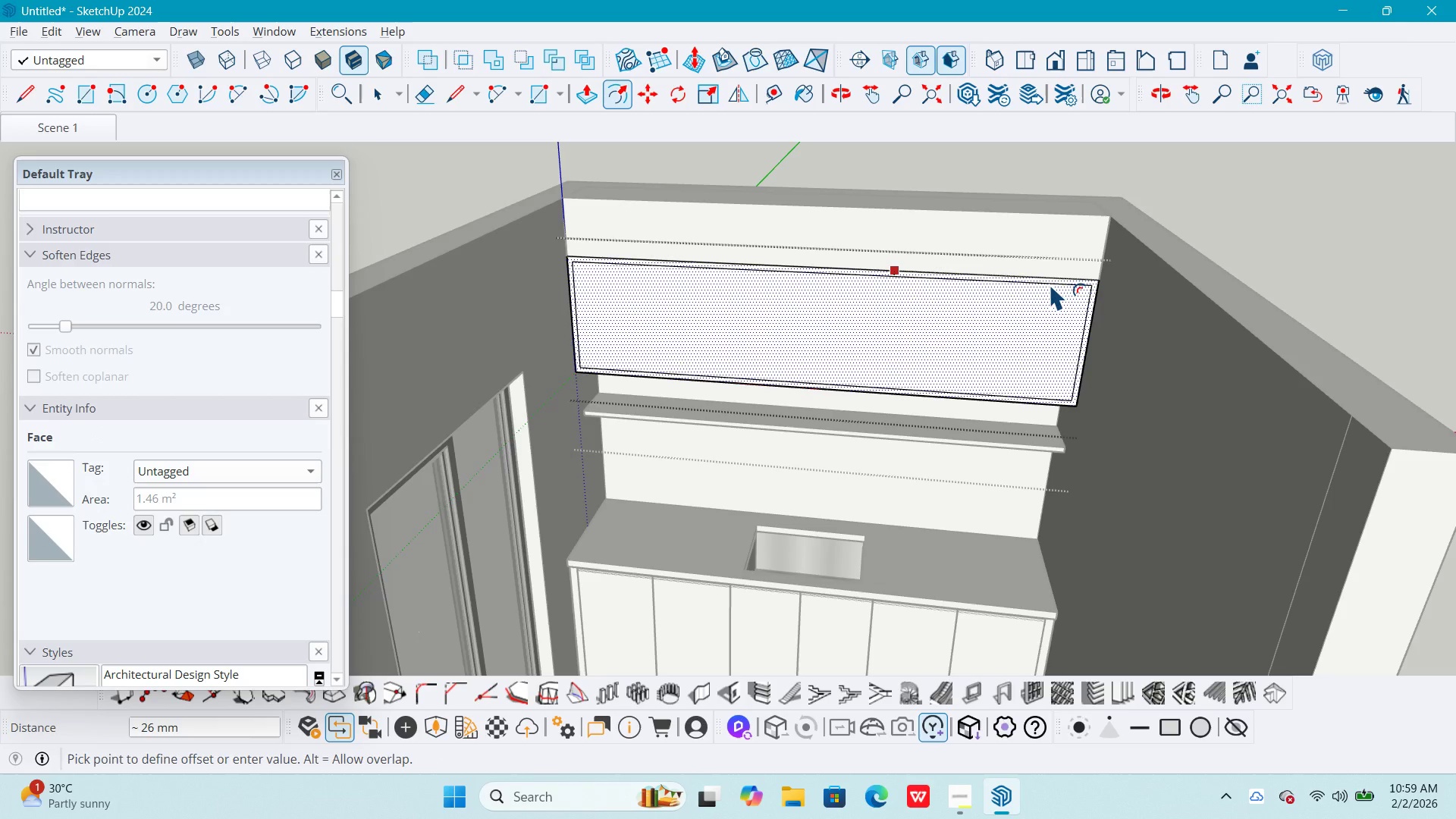 
wait(7.8)
 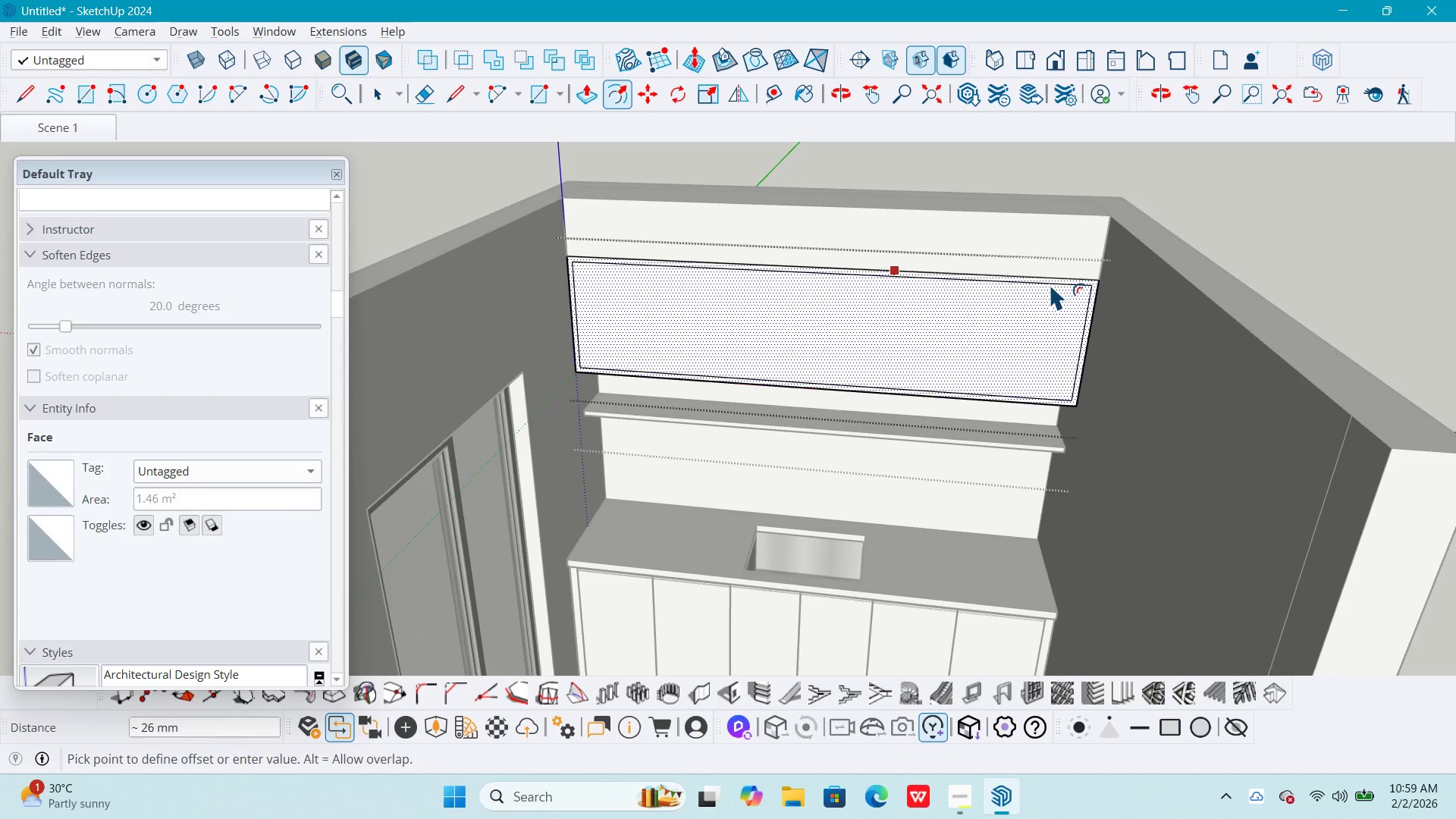 
key(Numpad3)
 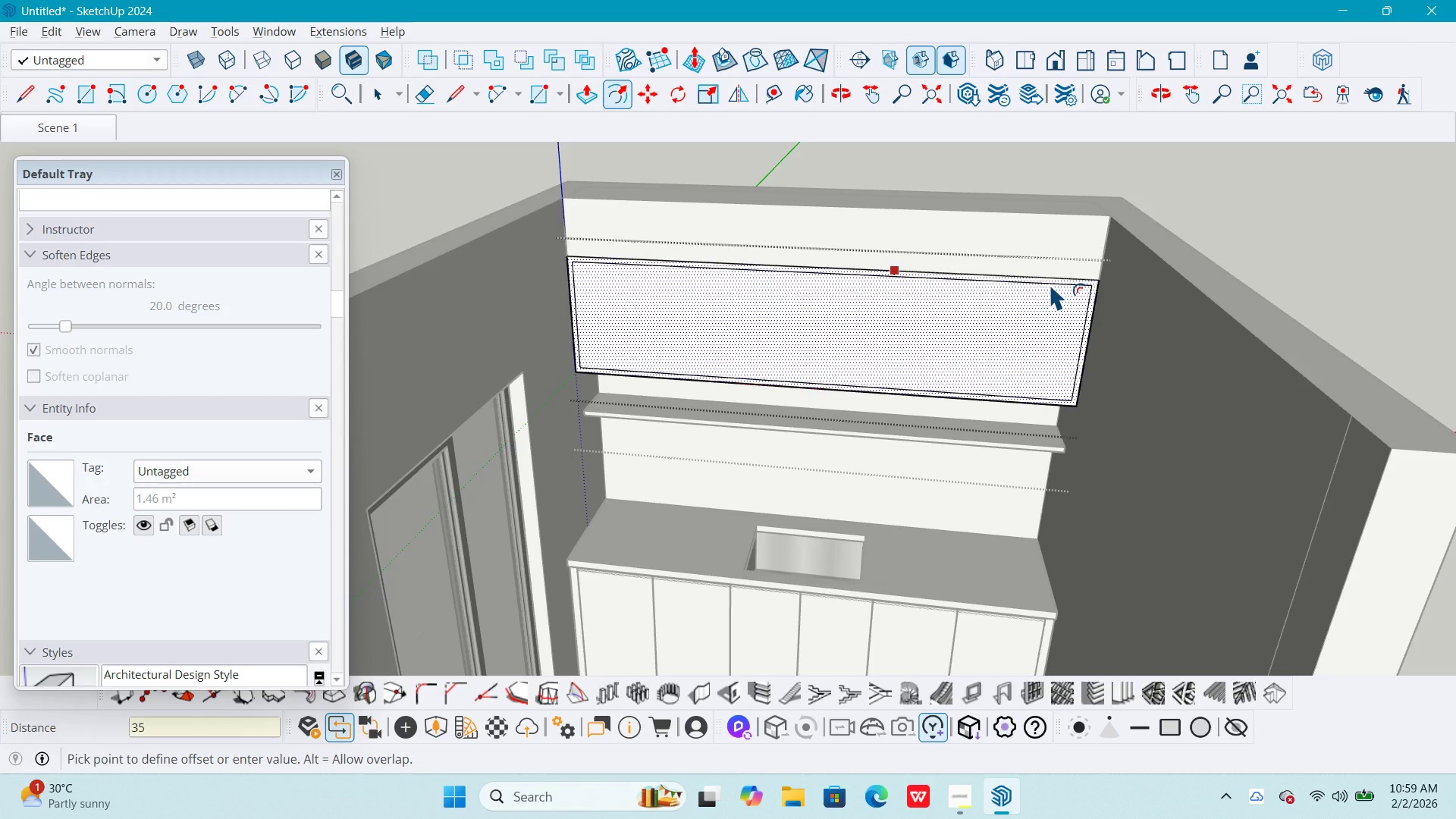 
key(Numpad5)
 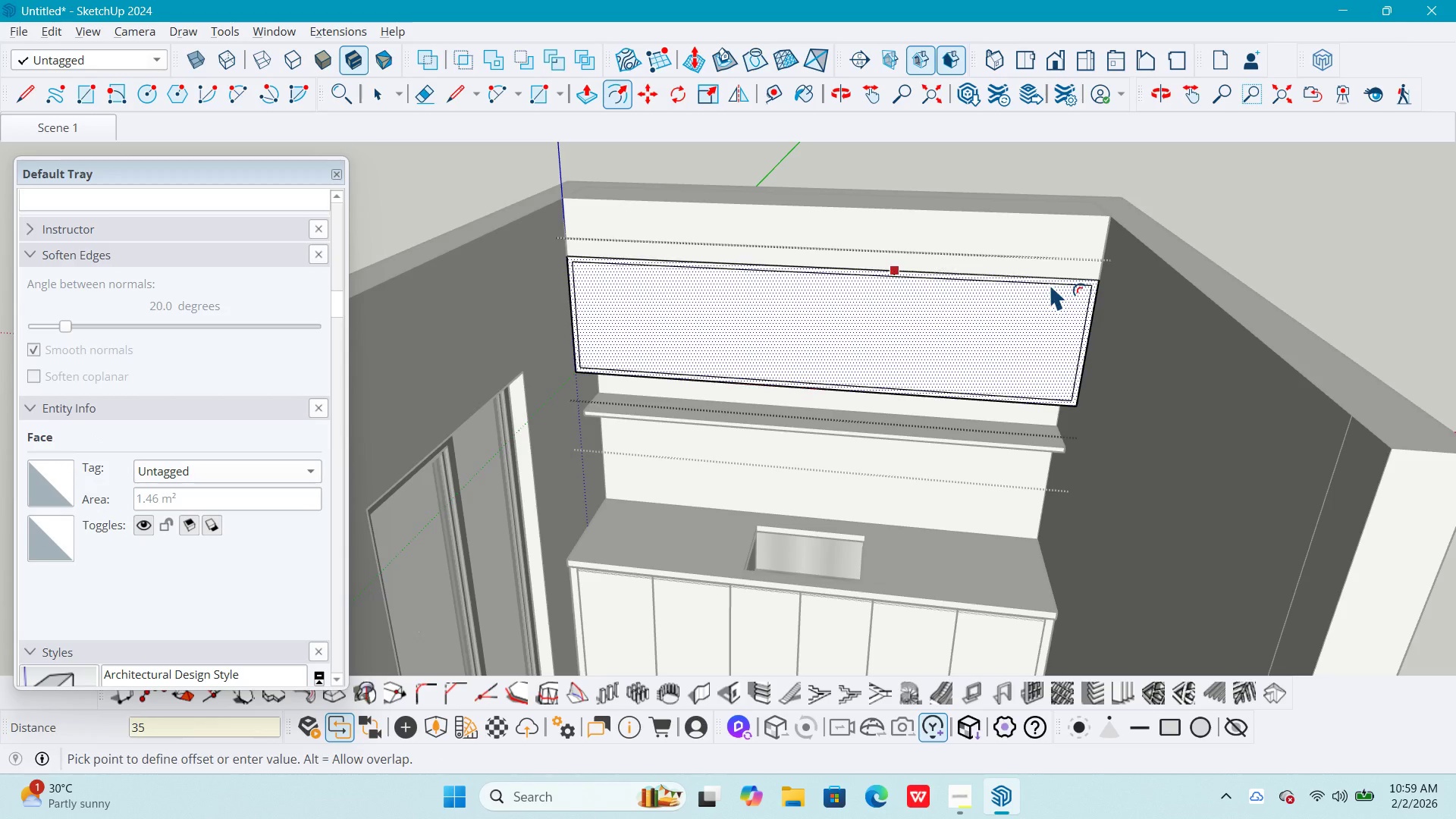 
key(NumpadEnter)
 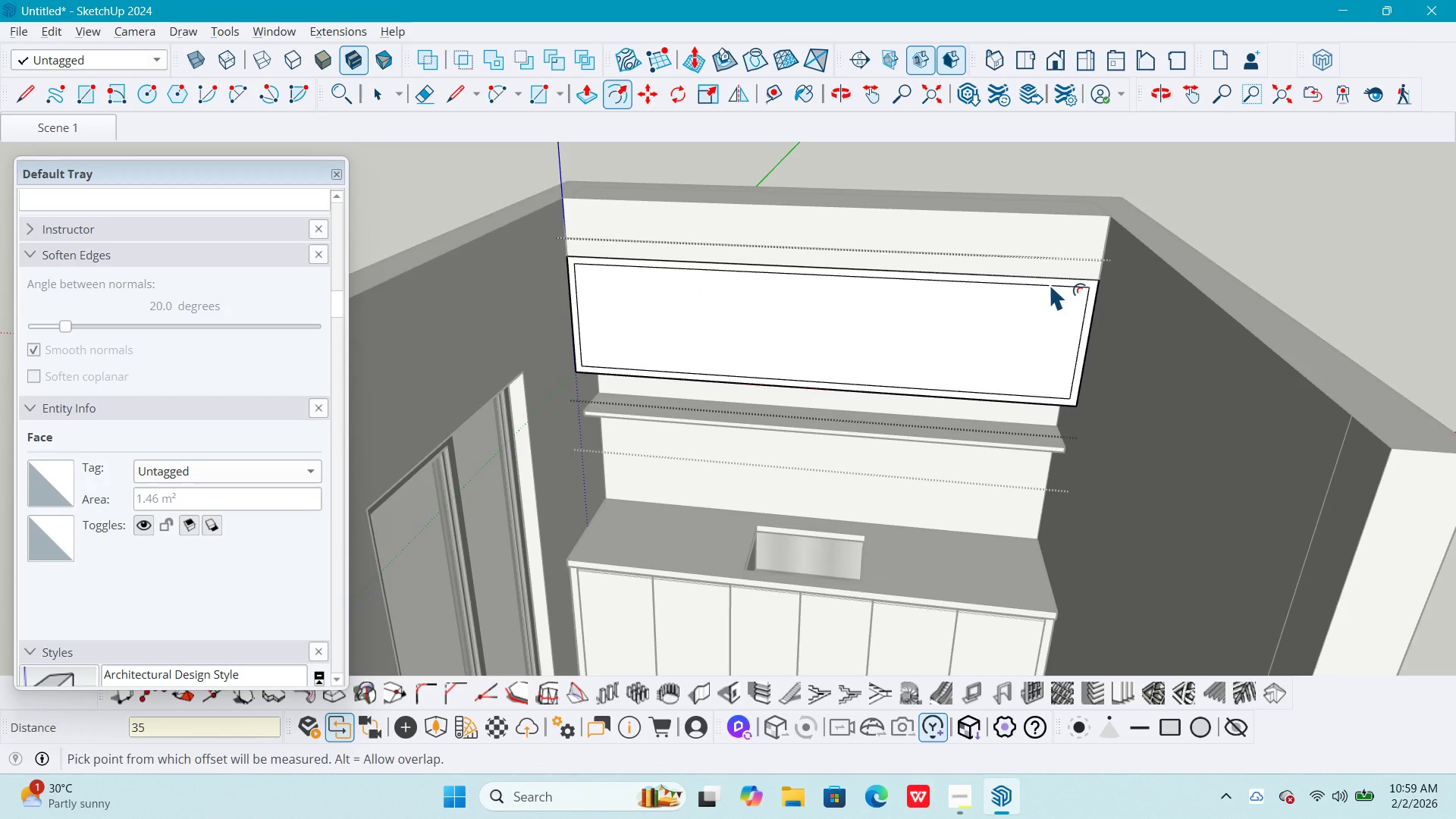 
key(Space)
 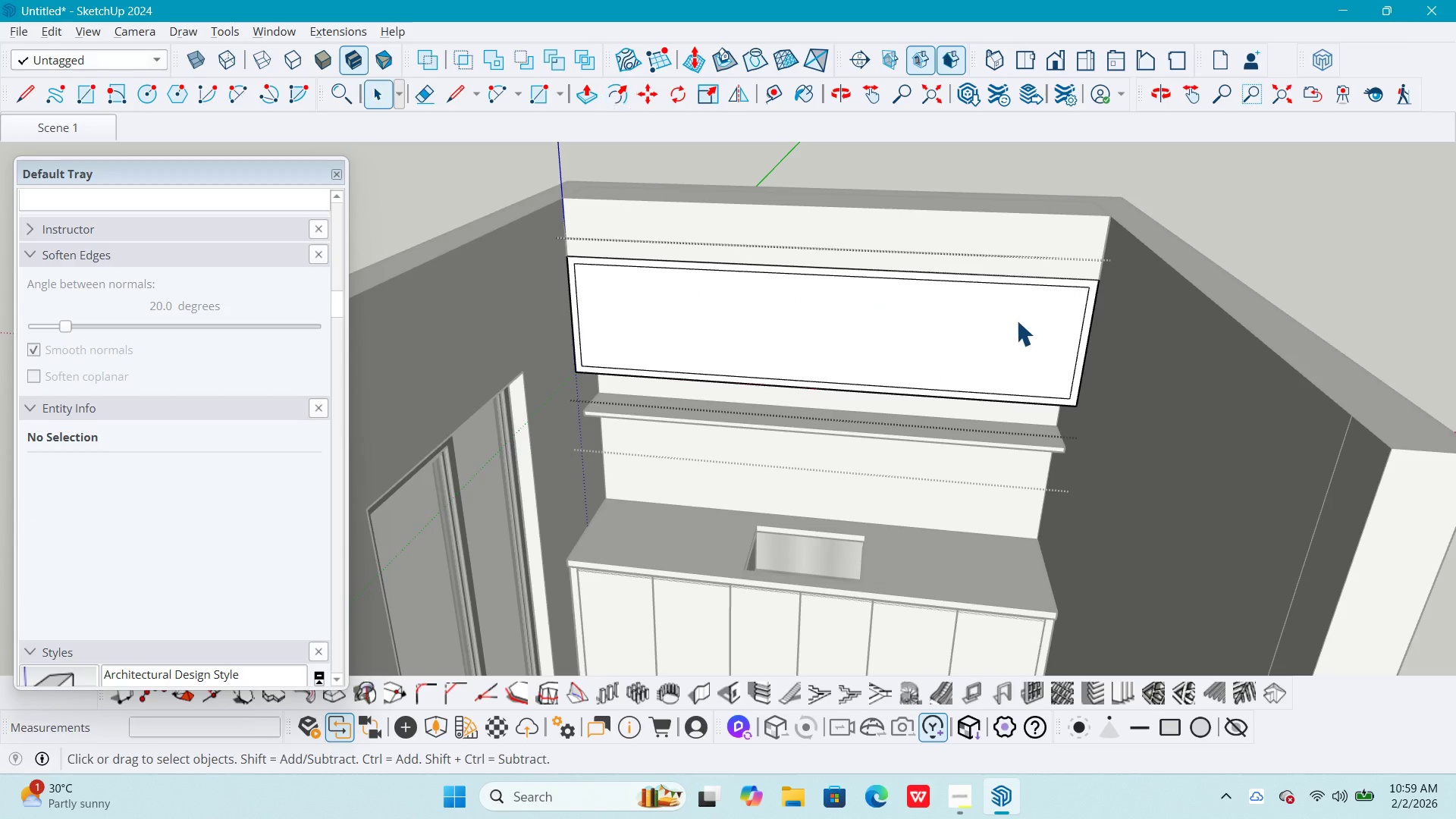 
left_click([1016, 320])
 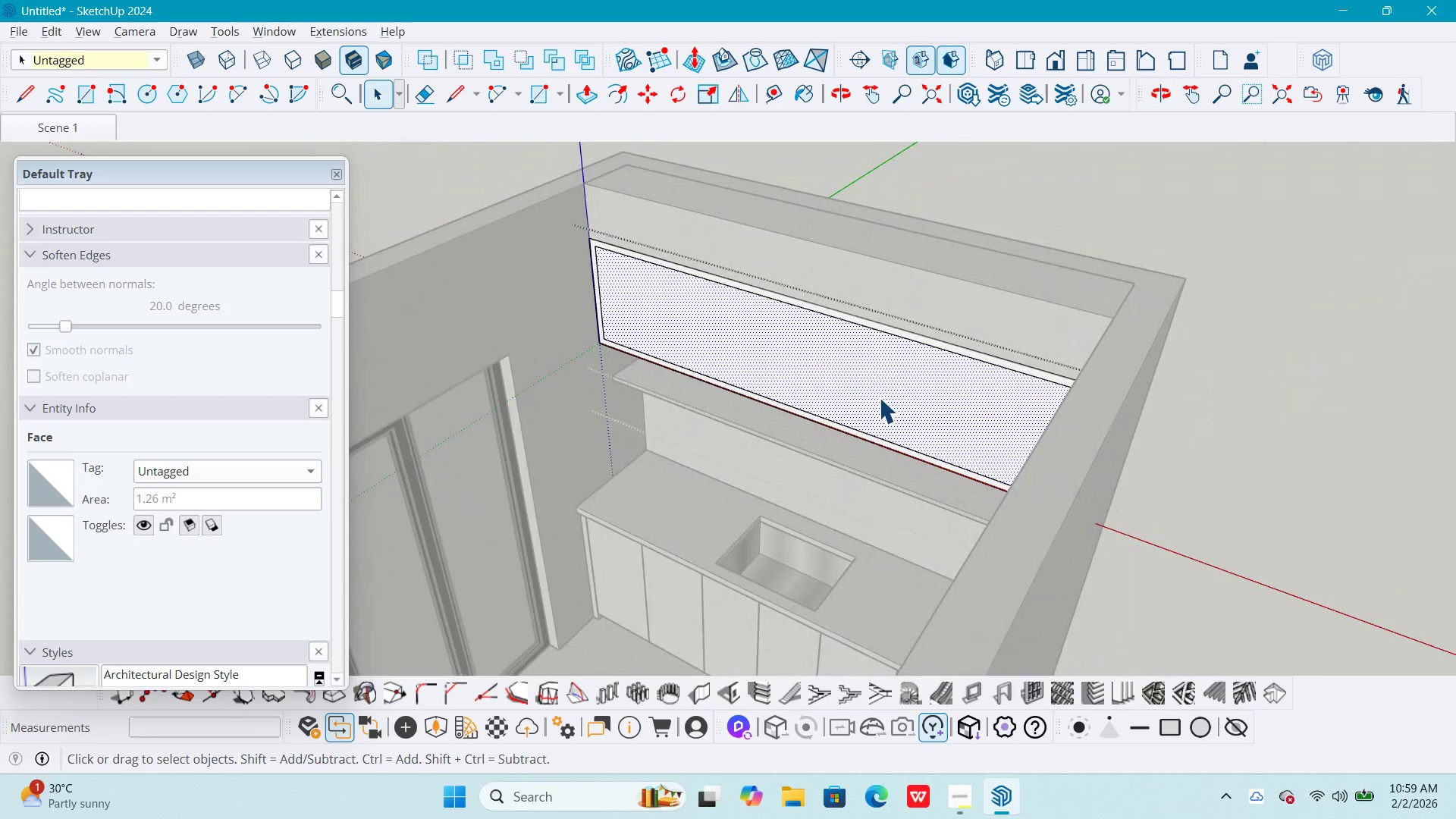 
wait(5.44)
 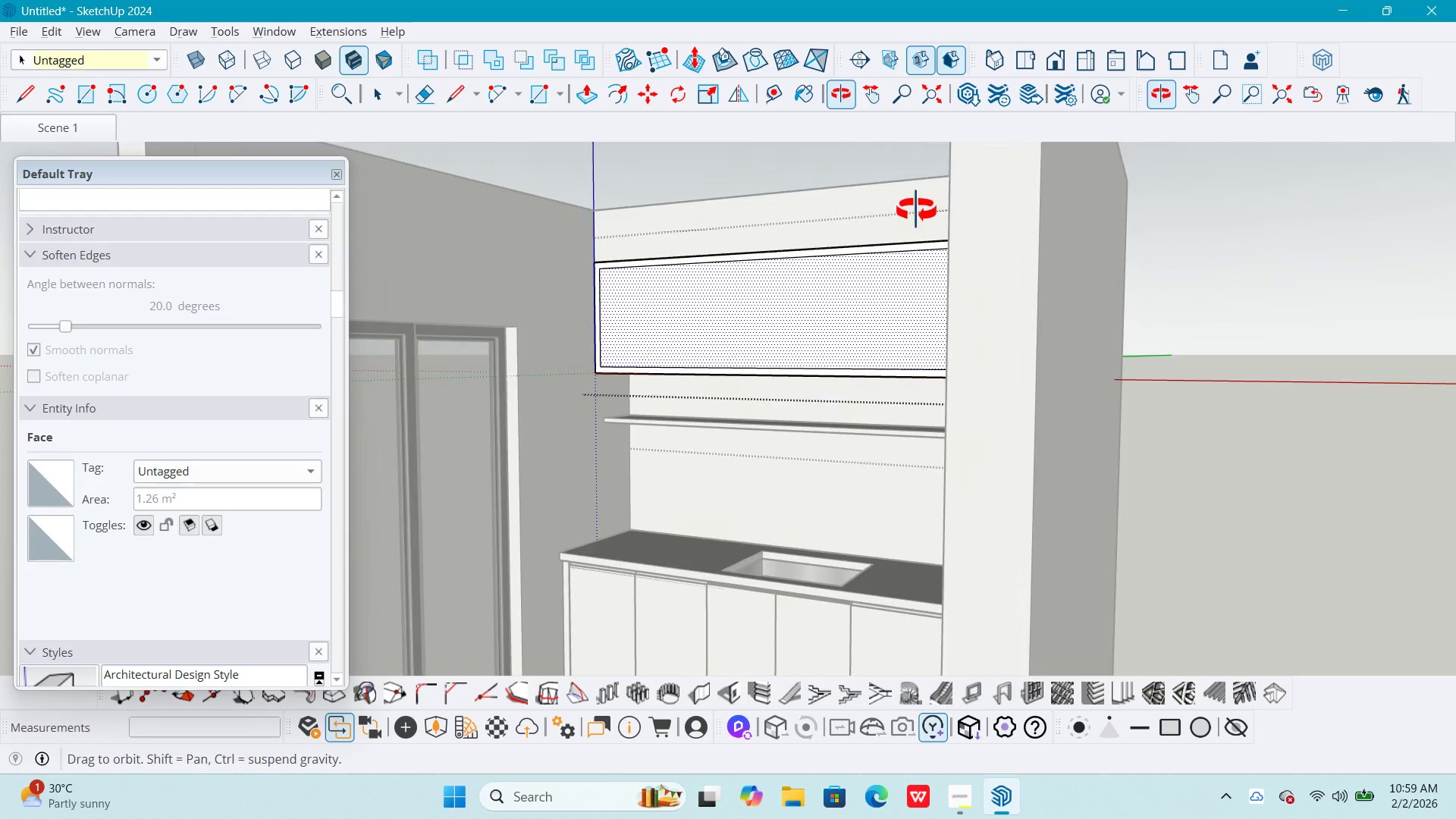 
key(P)
 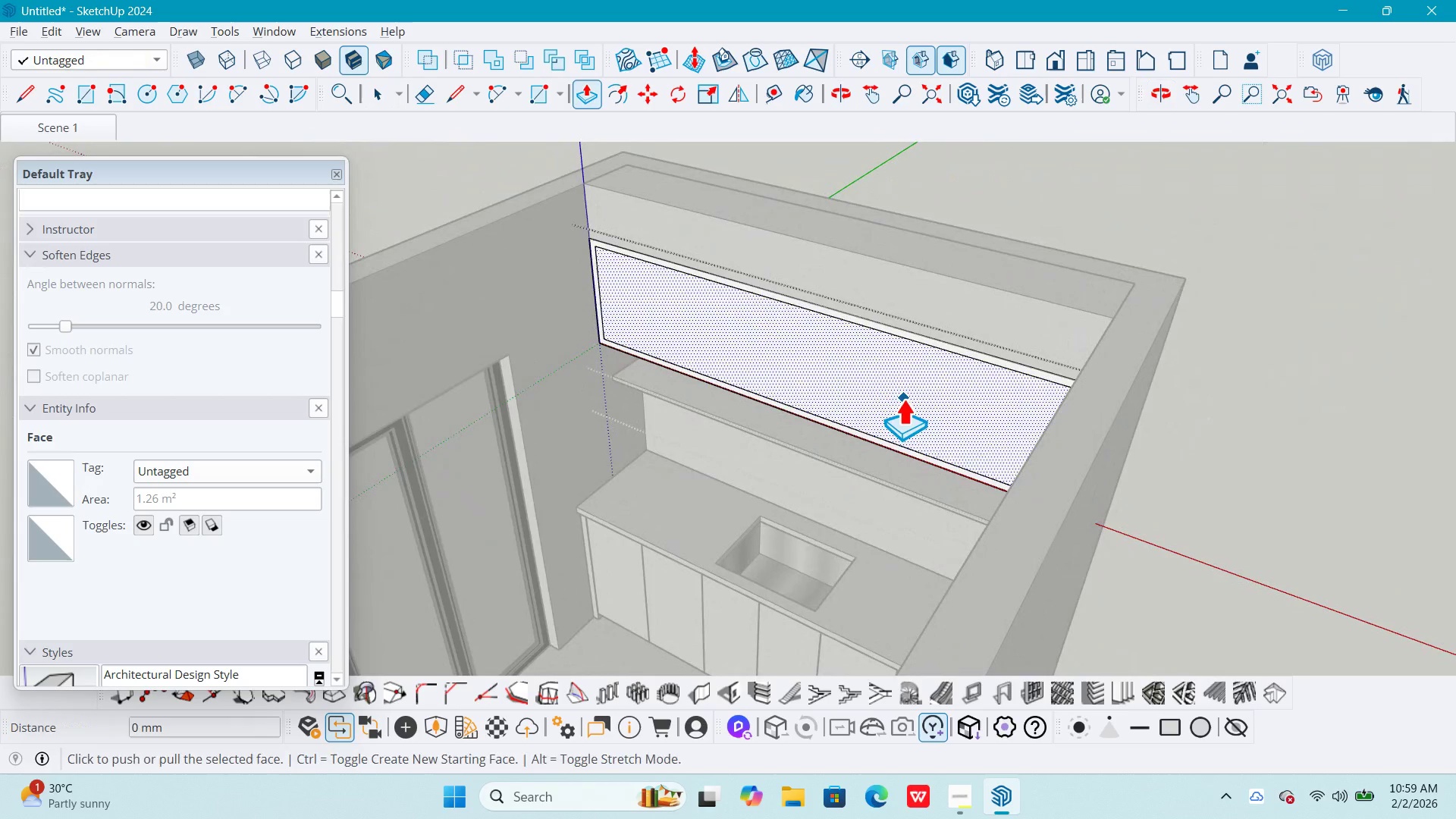 
left_click([903, 399])
 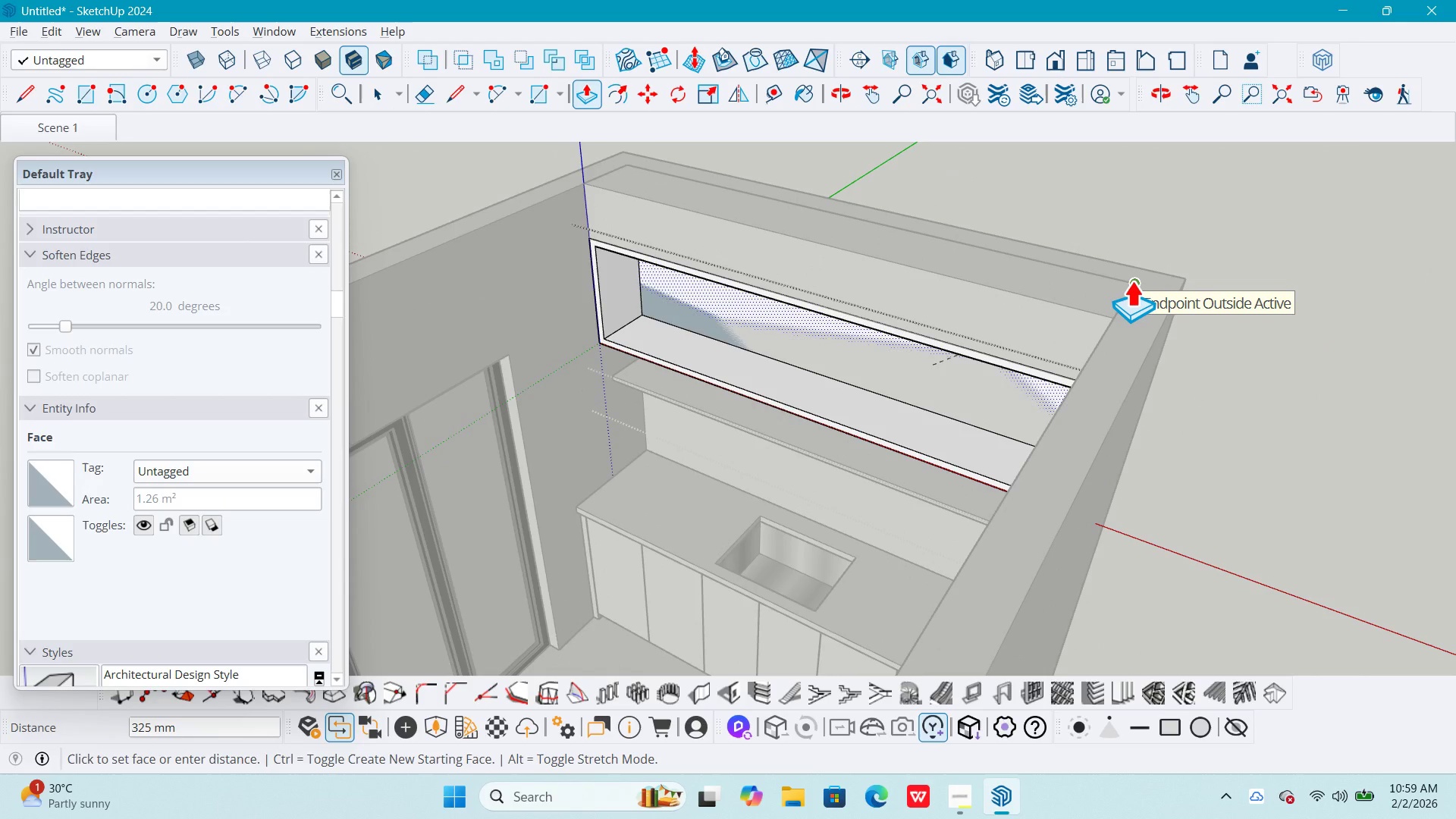 
wait(6.2)
 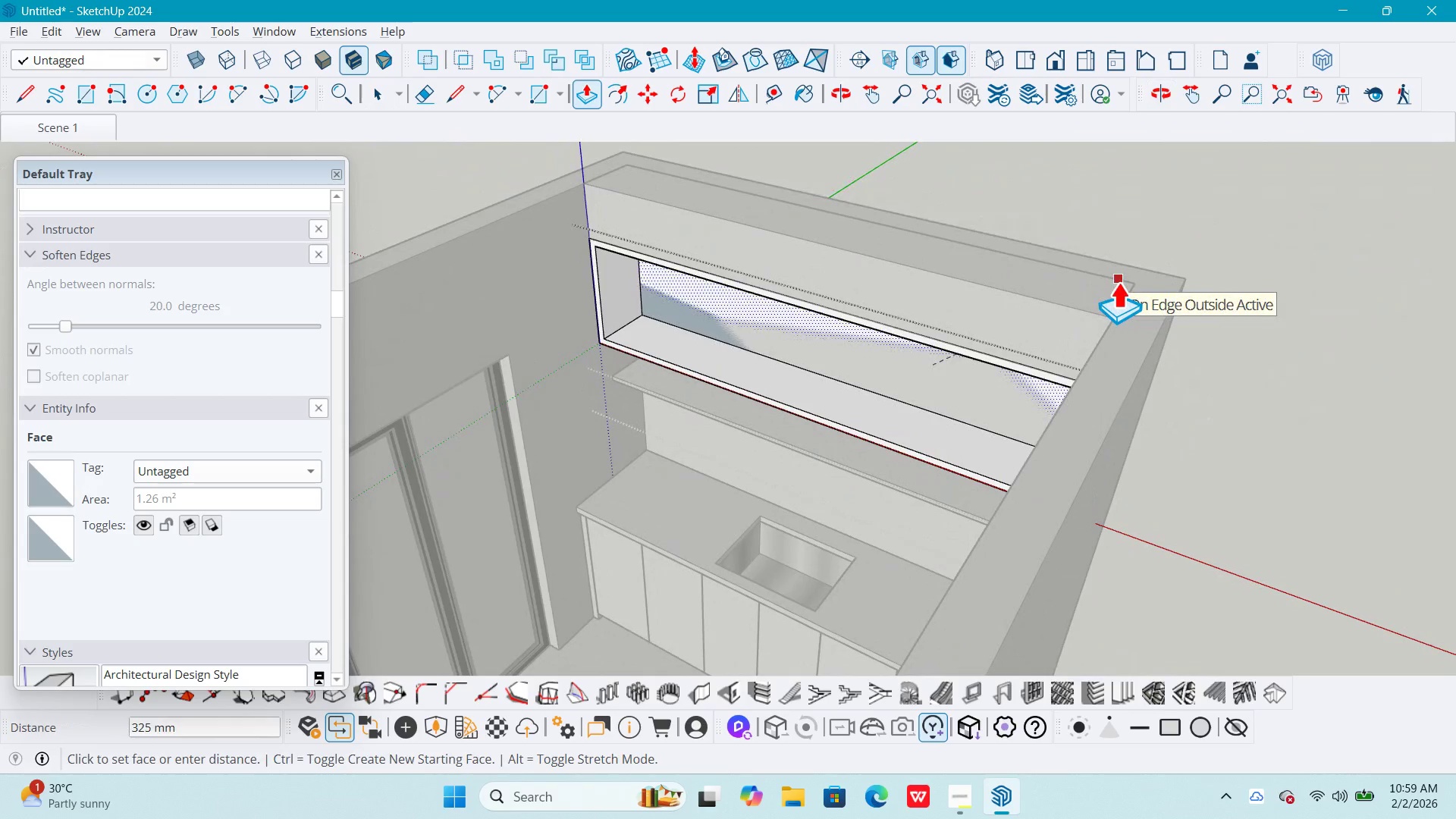 
key(Numpad3)
 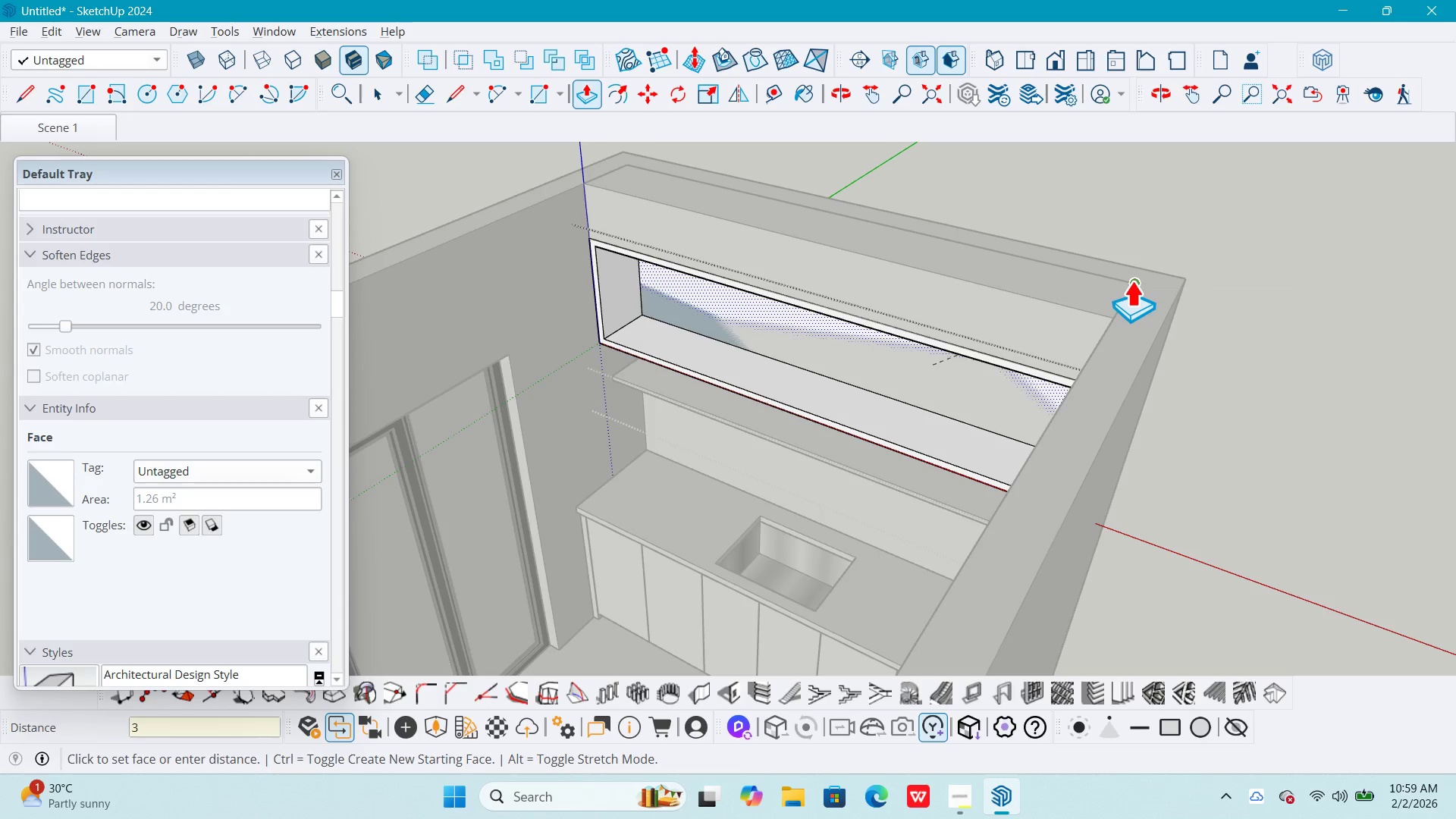 
key(Numpad2)
 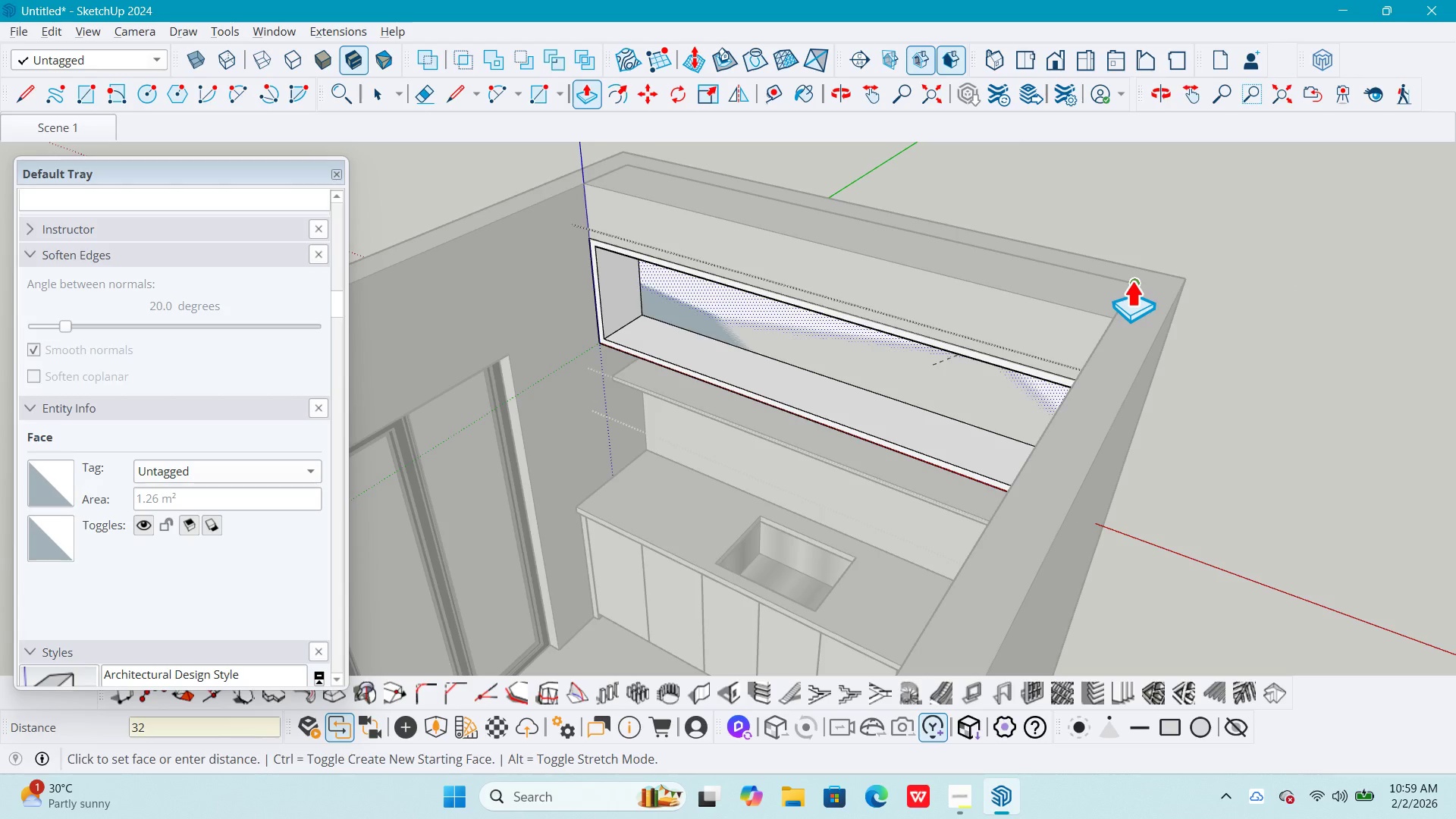 
key(Numpad0)
 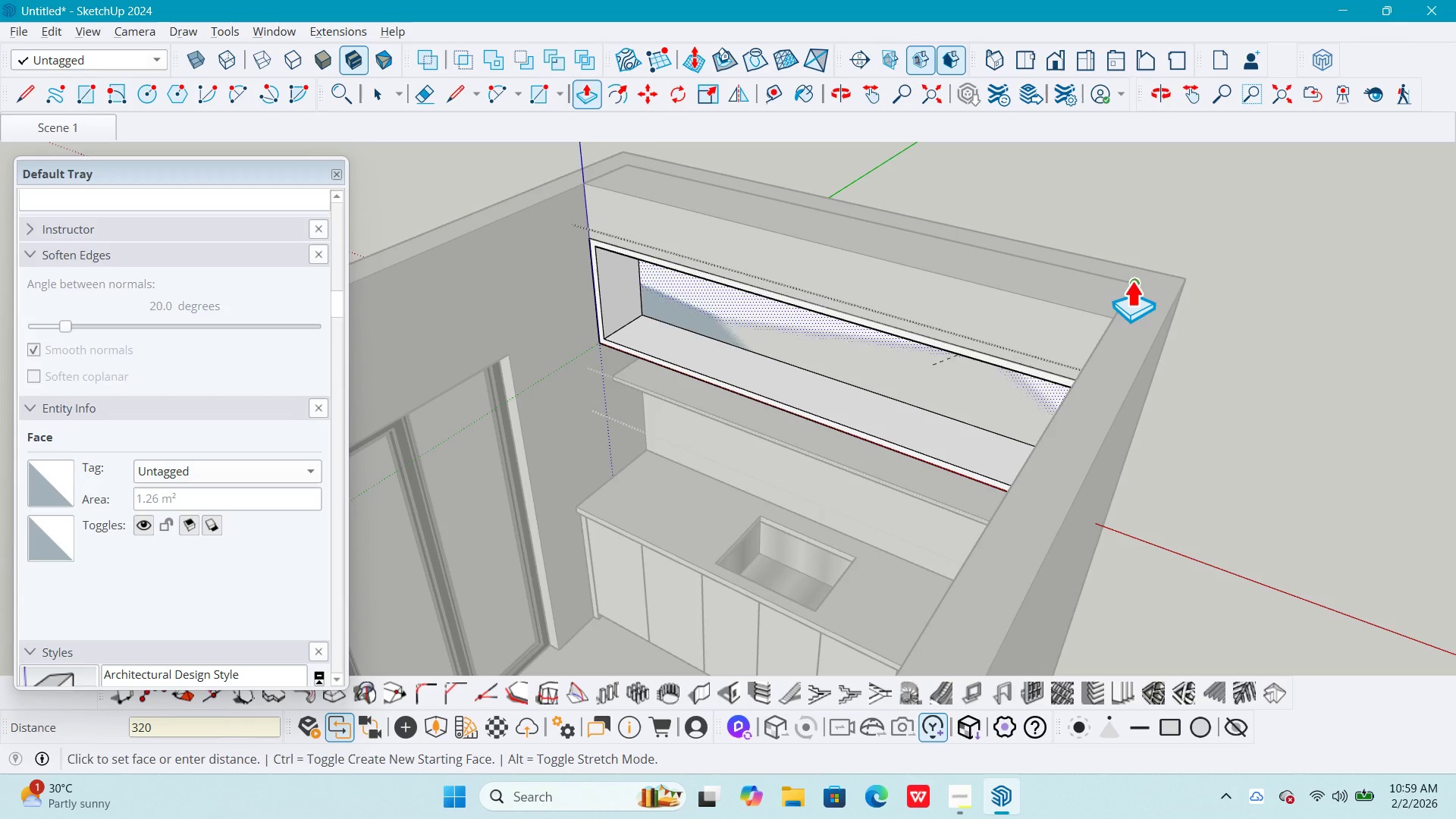 
key(NumpadEnter)
 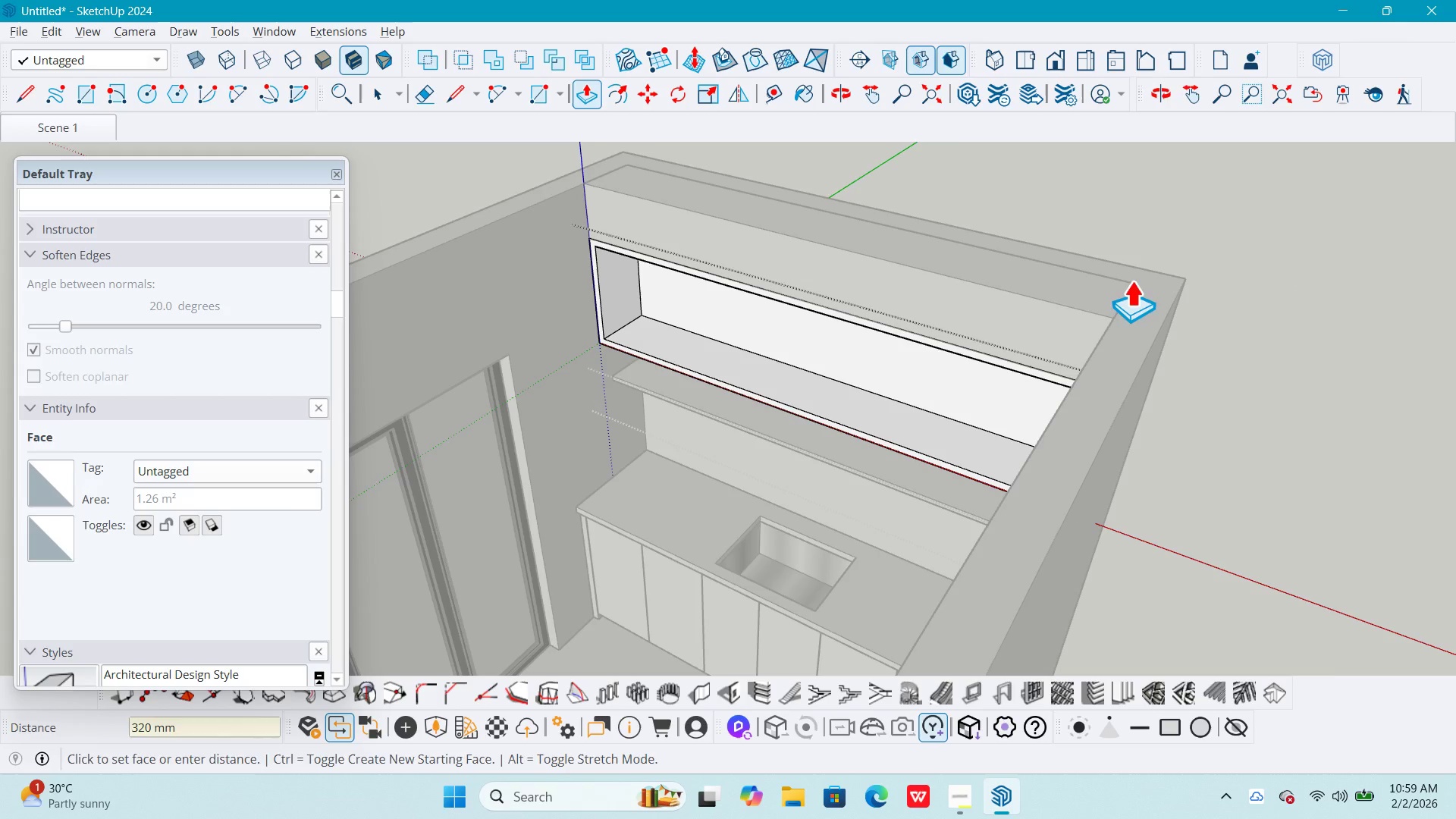 
key(Space)
 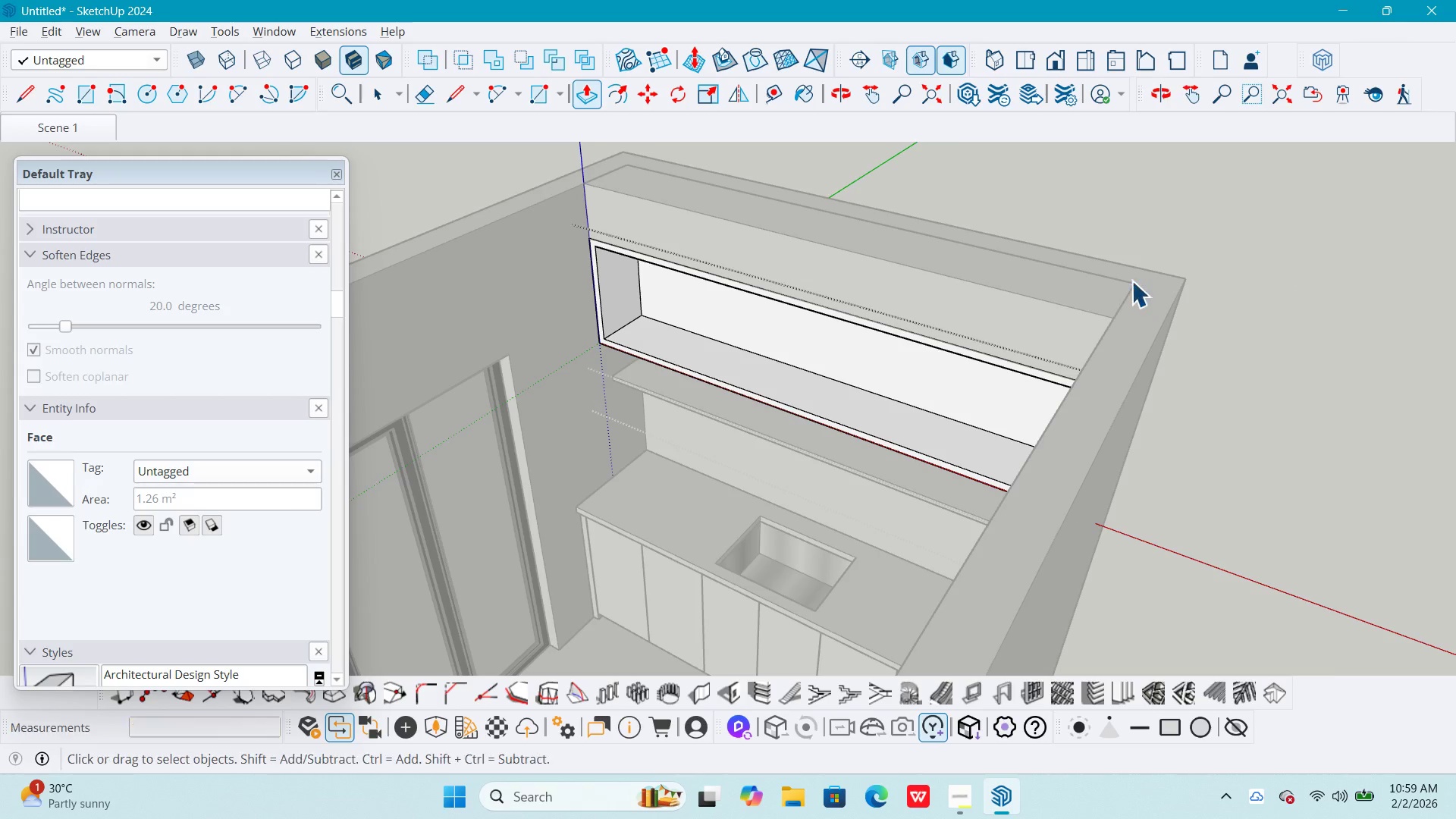 
key(Escape)
 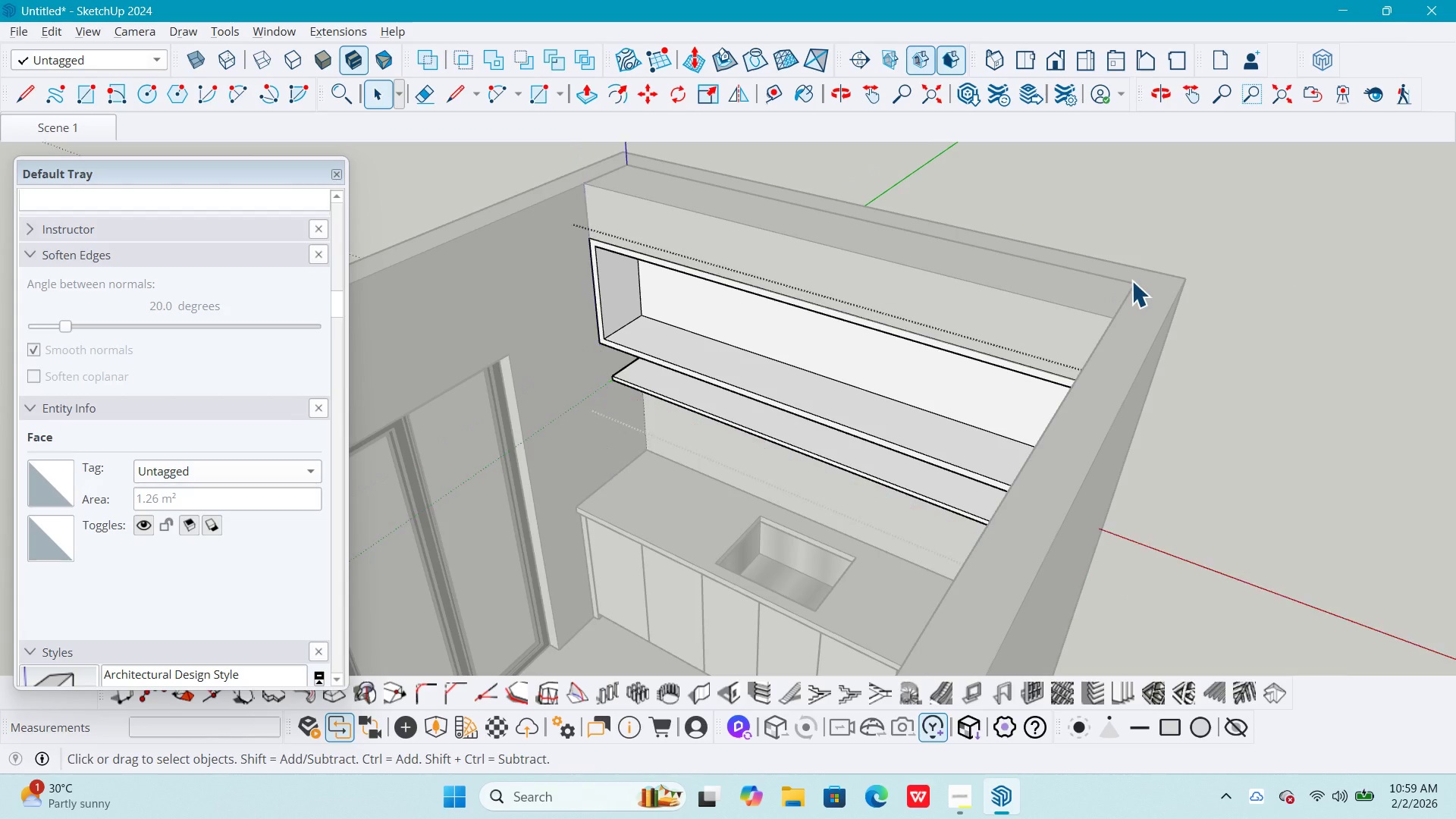 
key(Escape)
 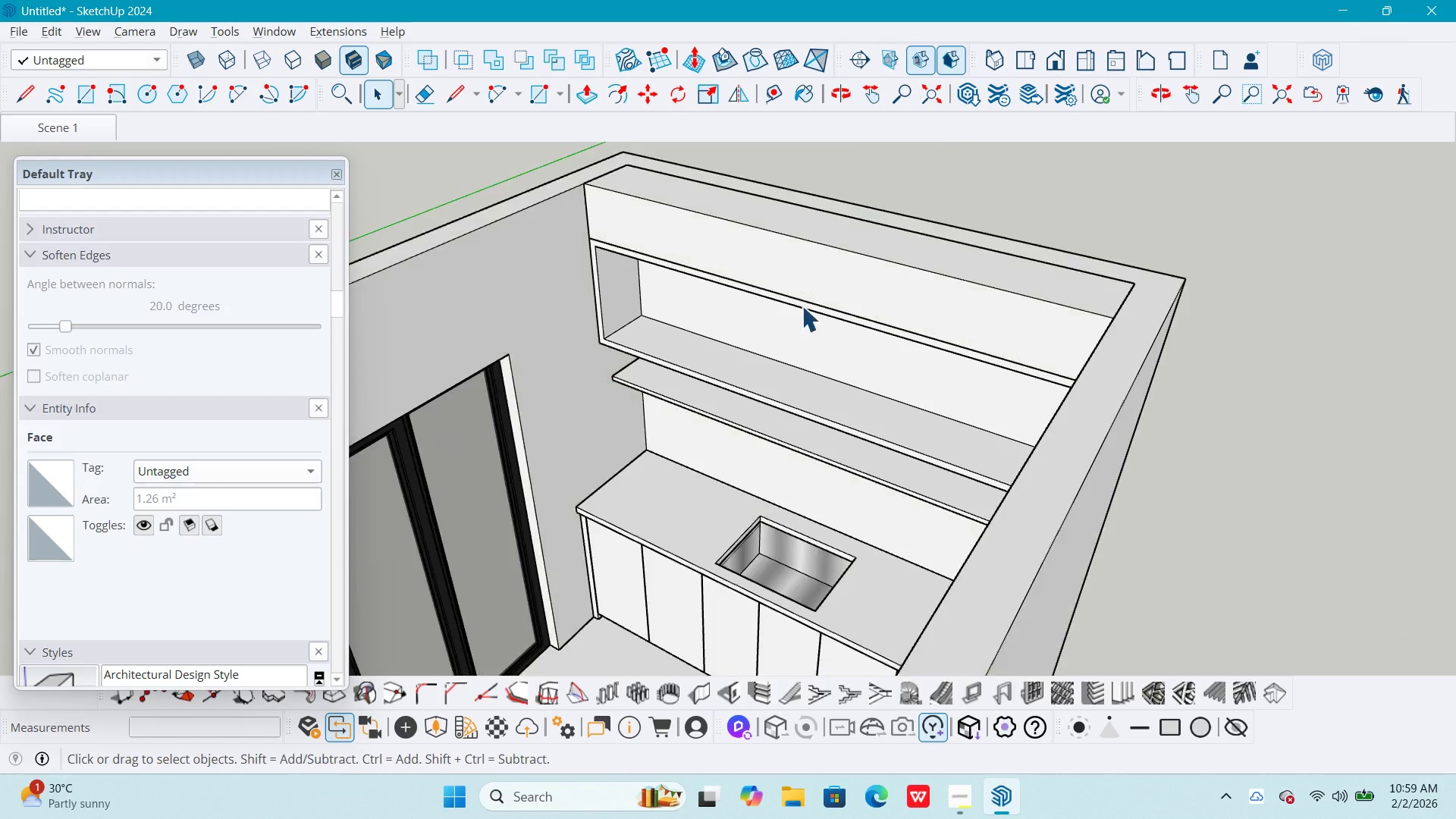 
key(Escape)
 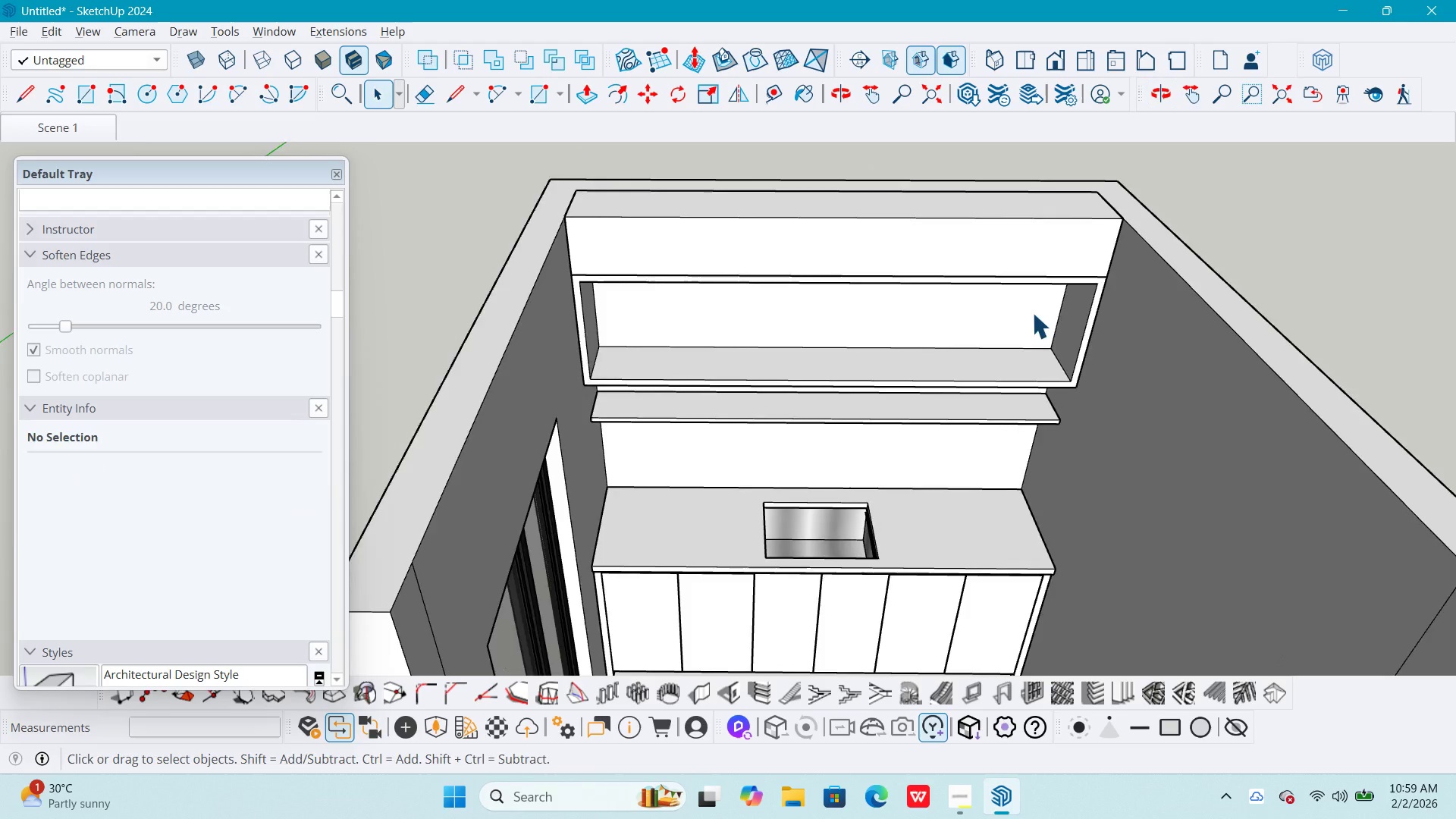 
scroll: coordinate [1076, 328], scroll_direction: up, amount: 6.0
 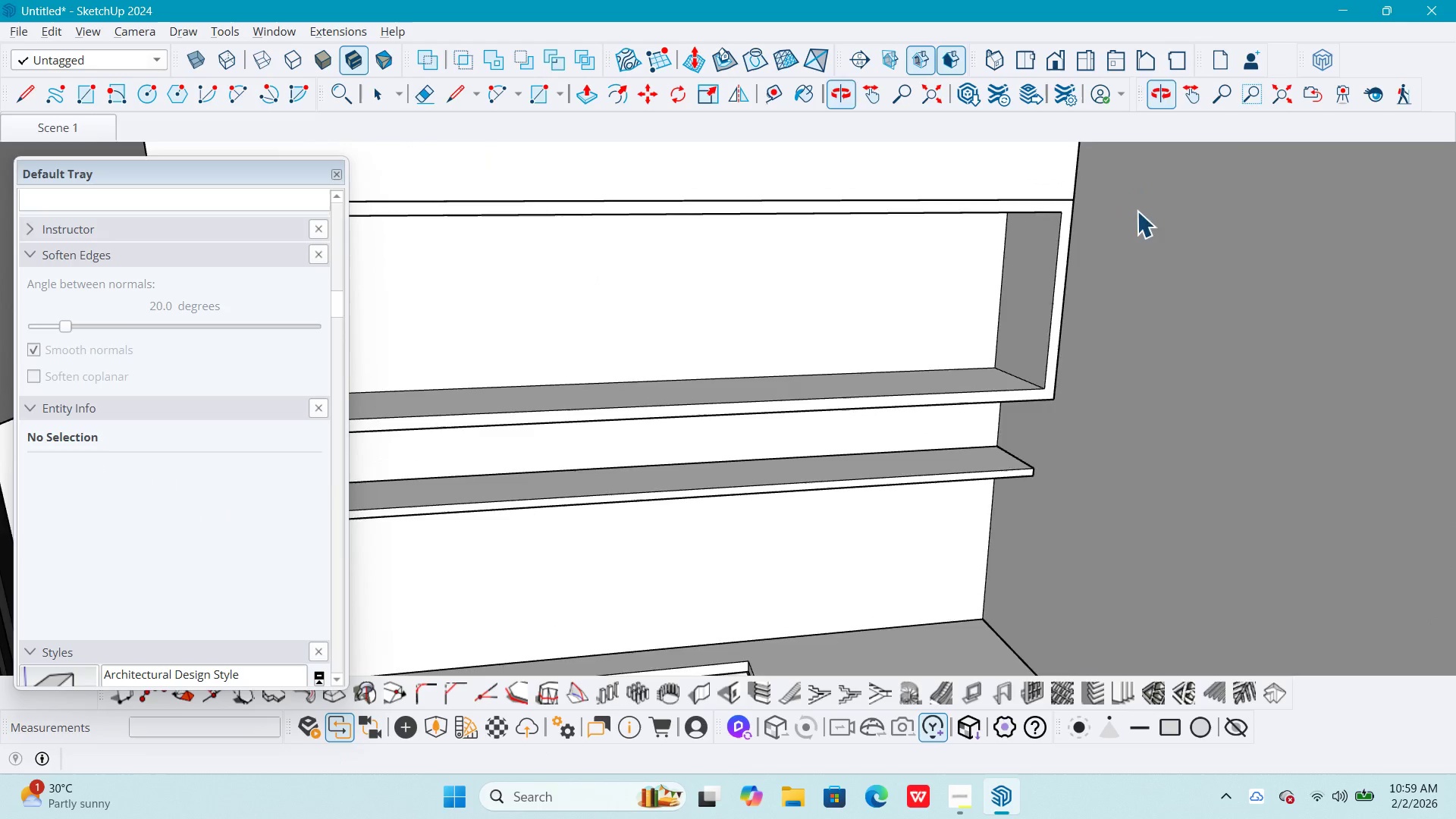 
key(R)
 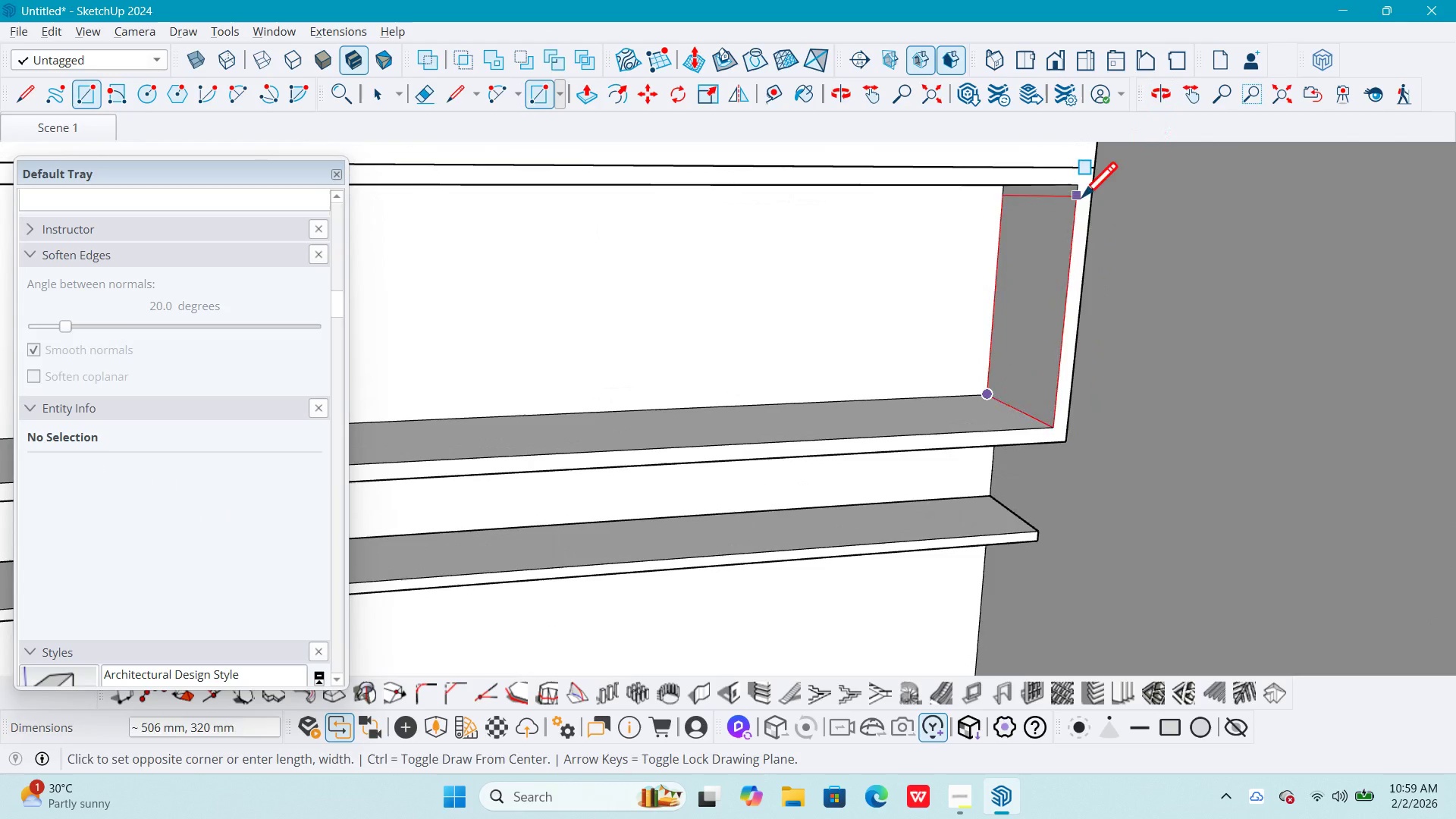 
scroll: coordinate [1019, 285], scroll_direction: up, amount: 3.0
 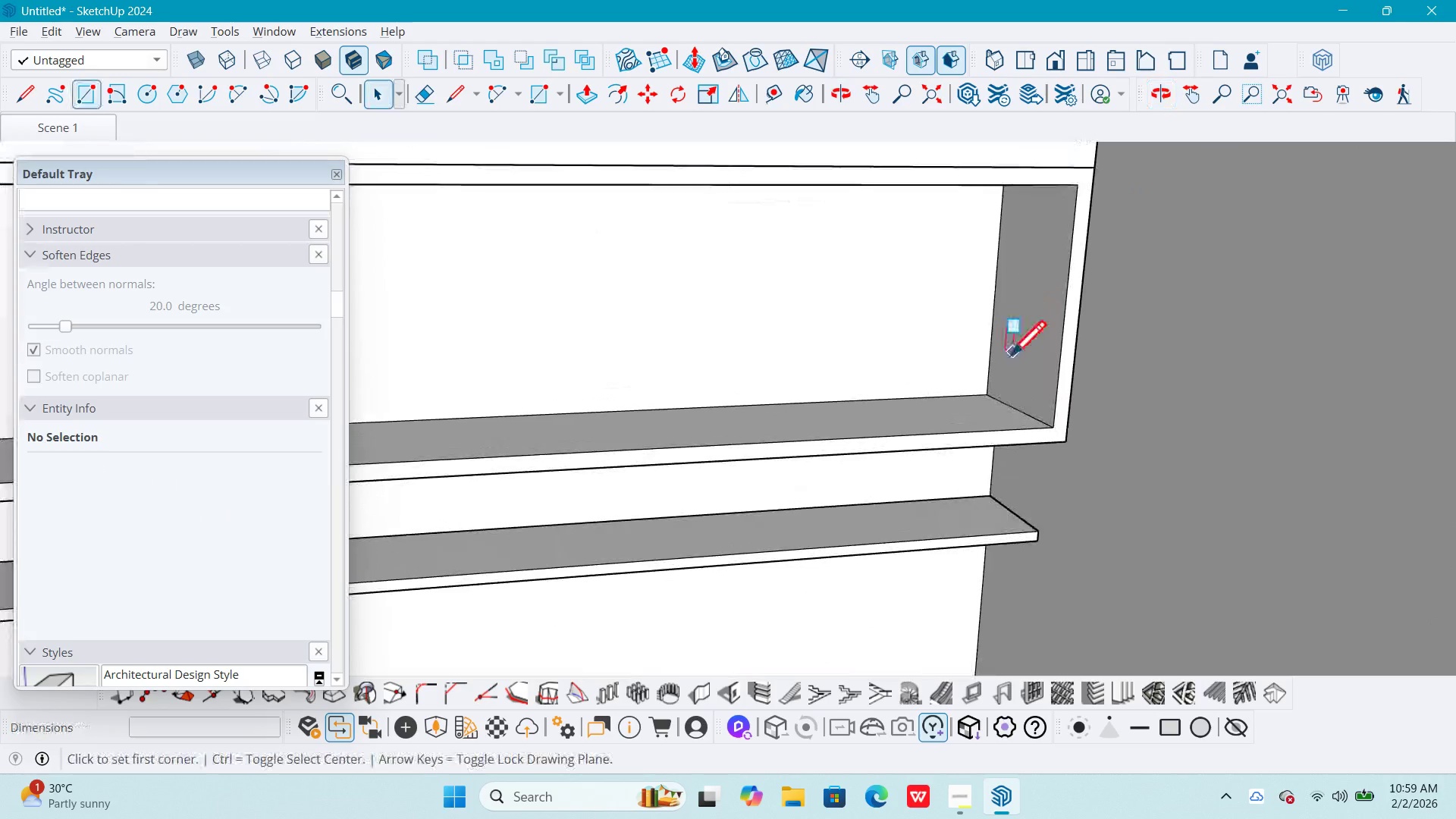 
left_click([1079, 188])
 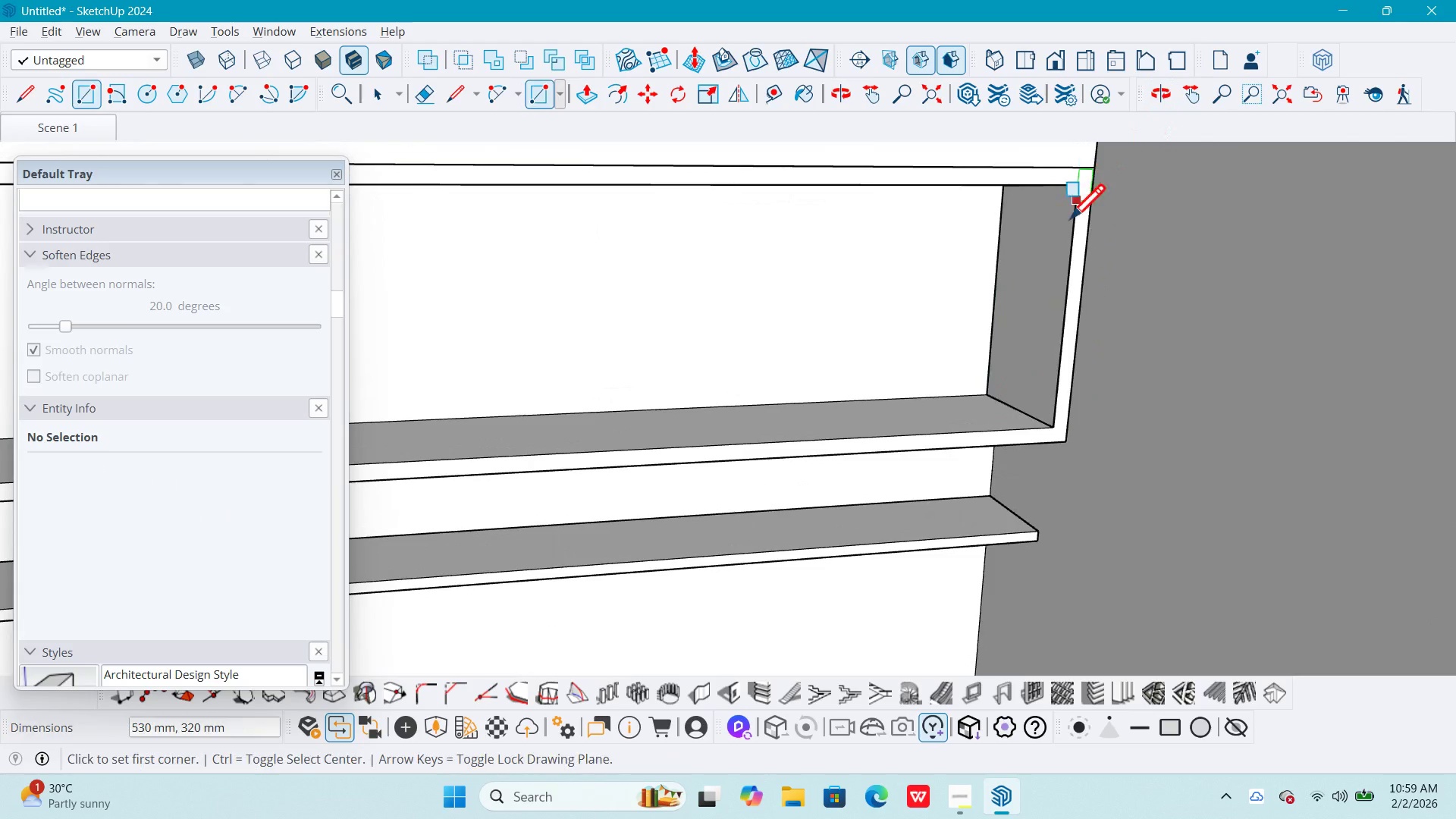 
key(Space)
 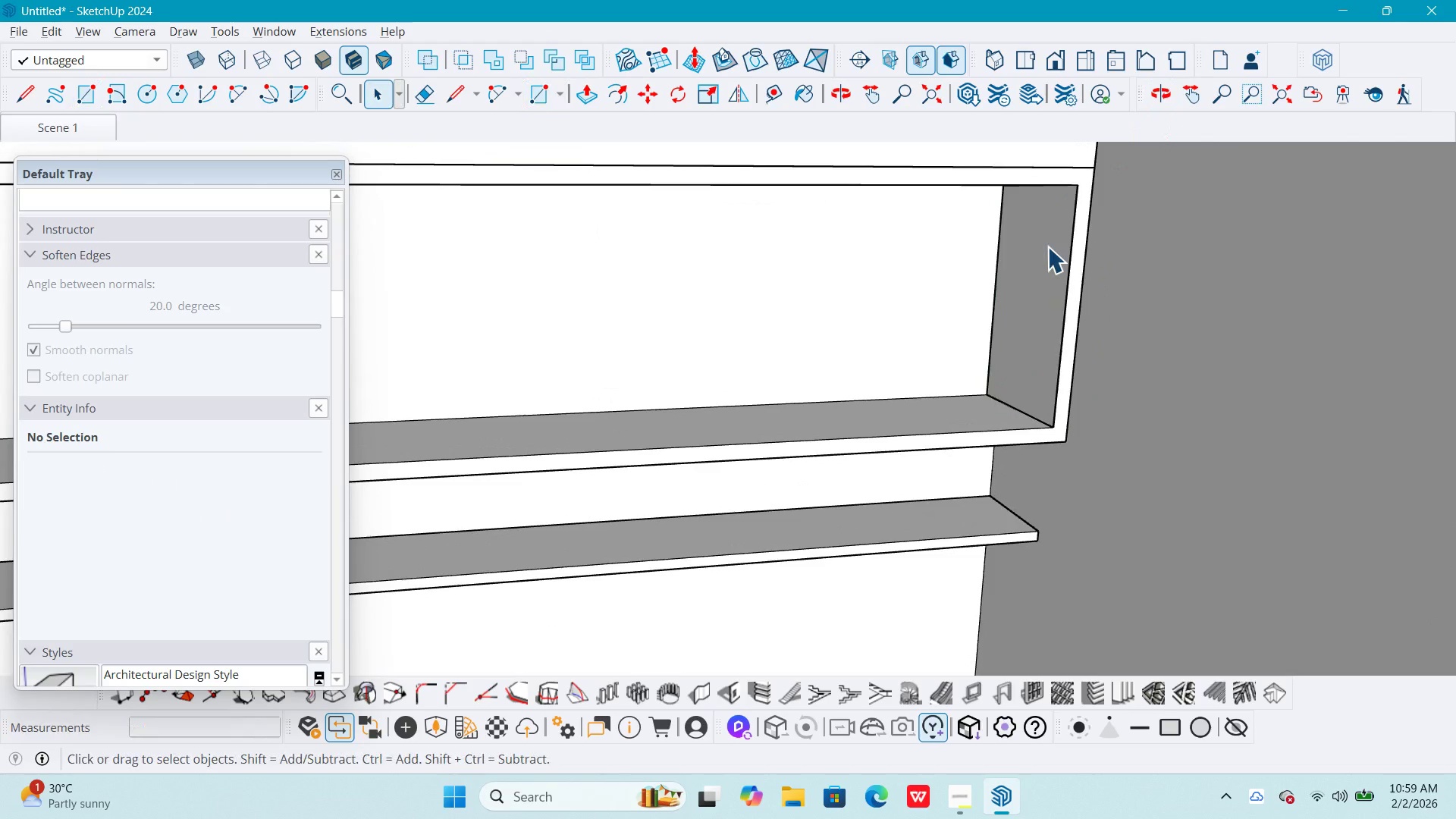 
double_click([1047, 246])
 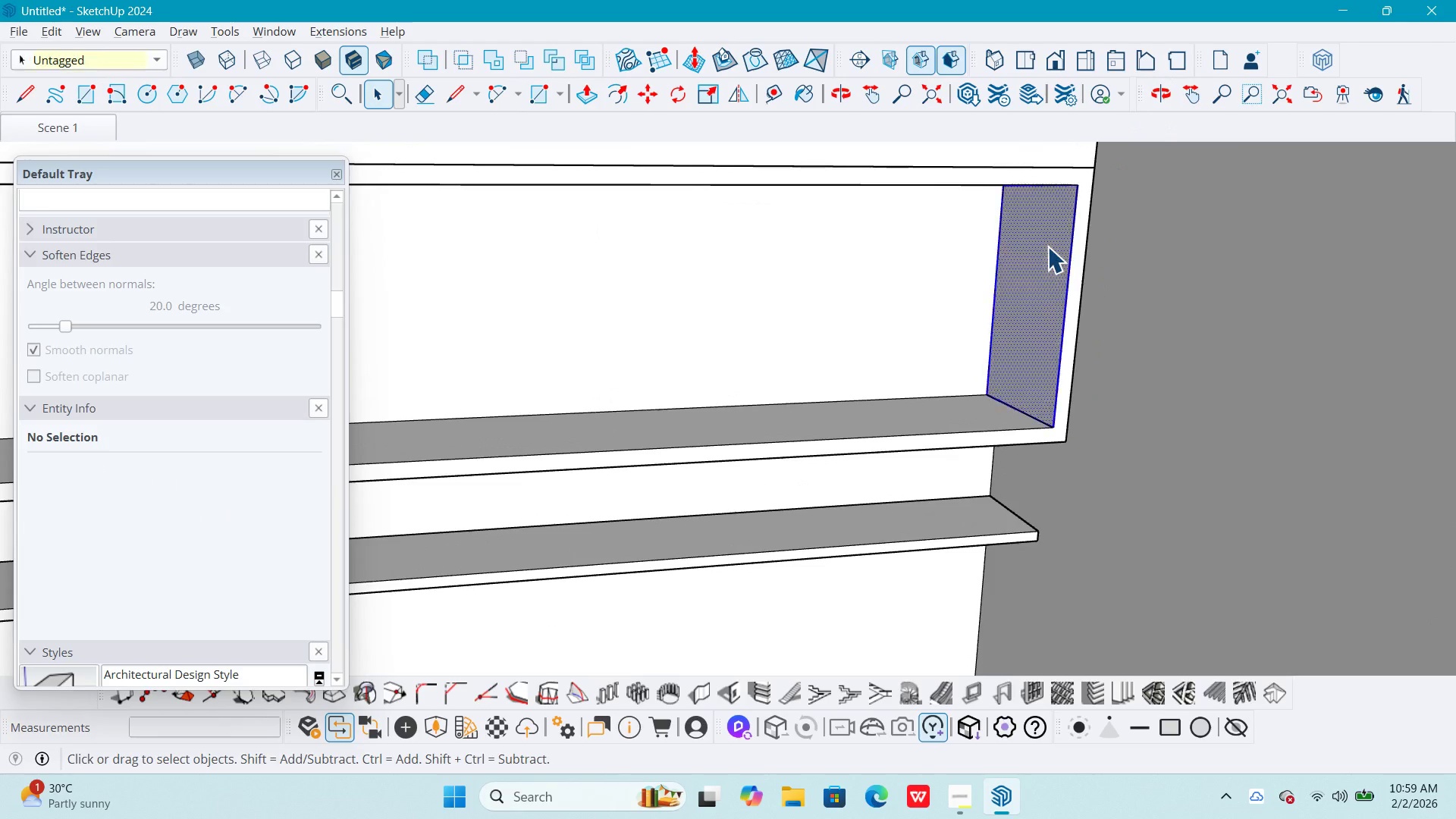 
triple_click([1047, 246])
 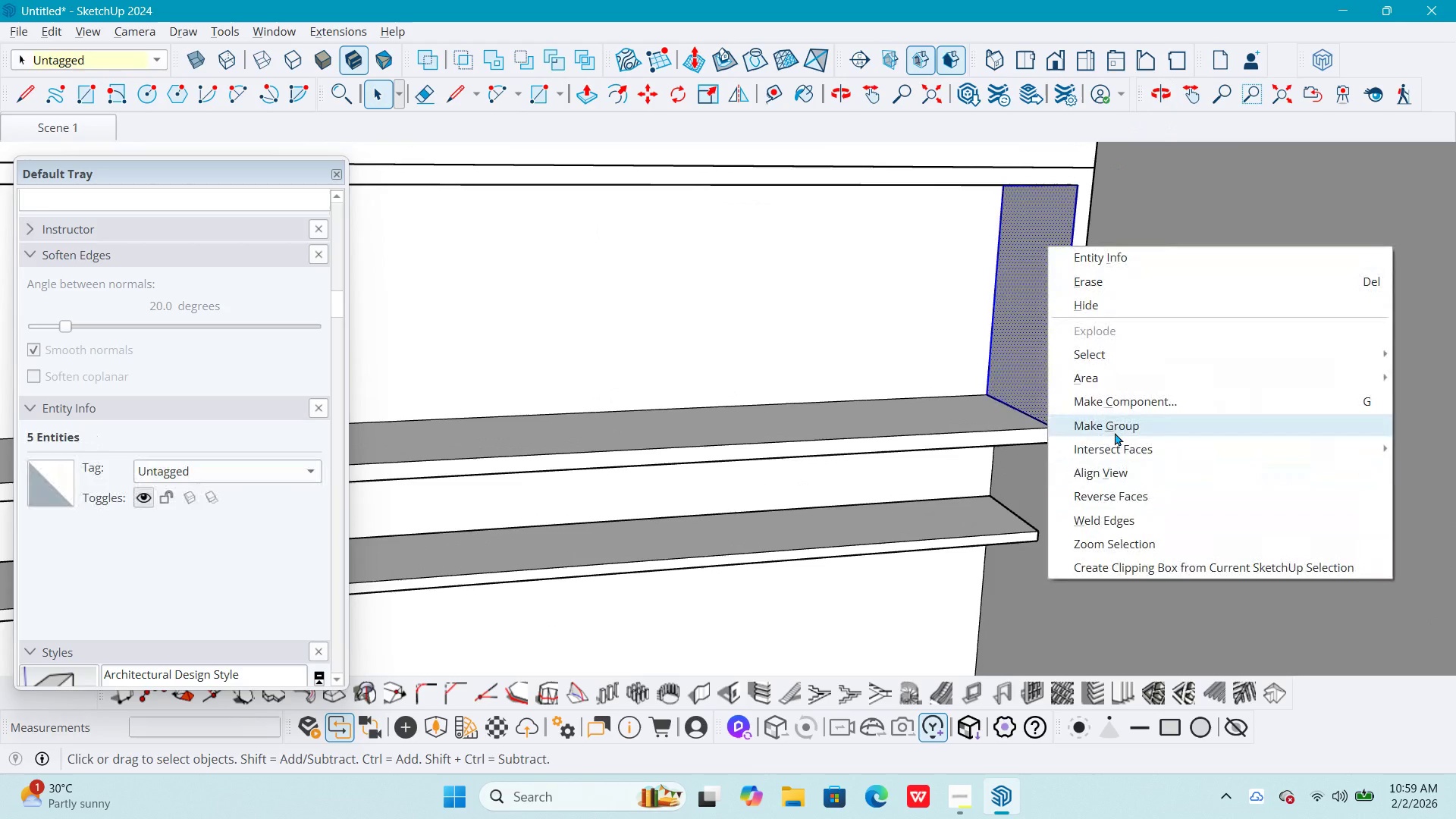 
left_click([1115, 430])
 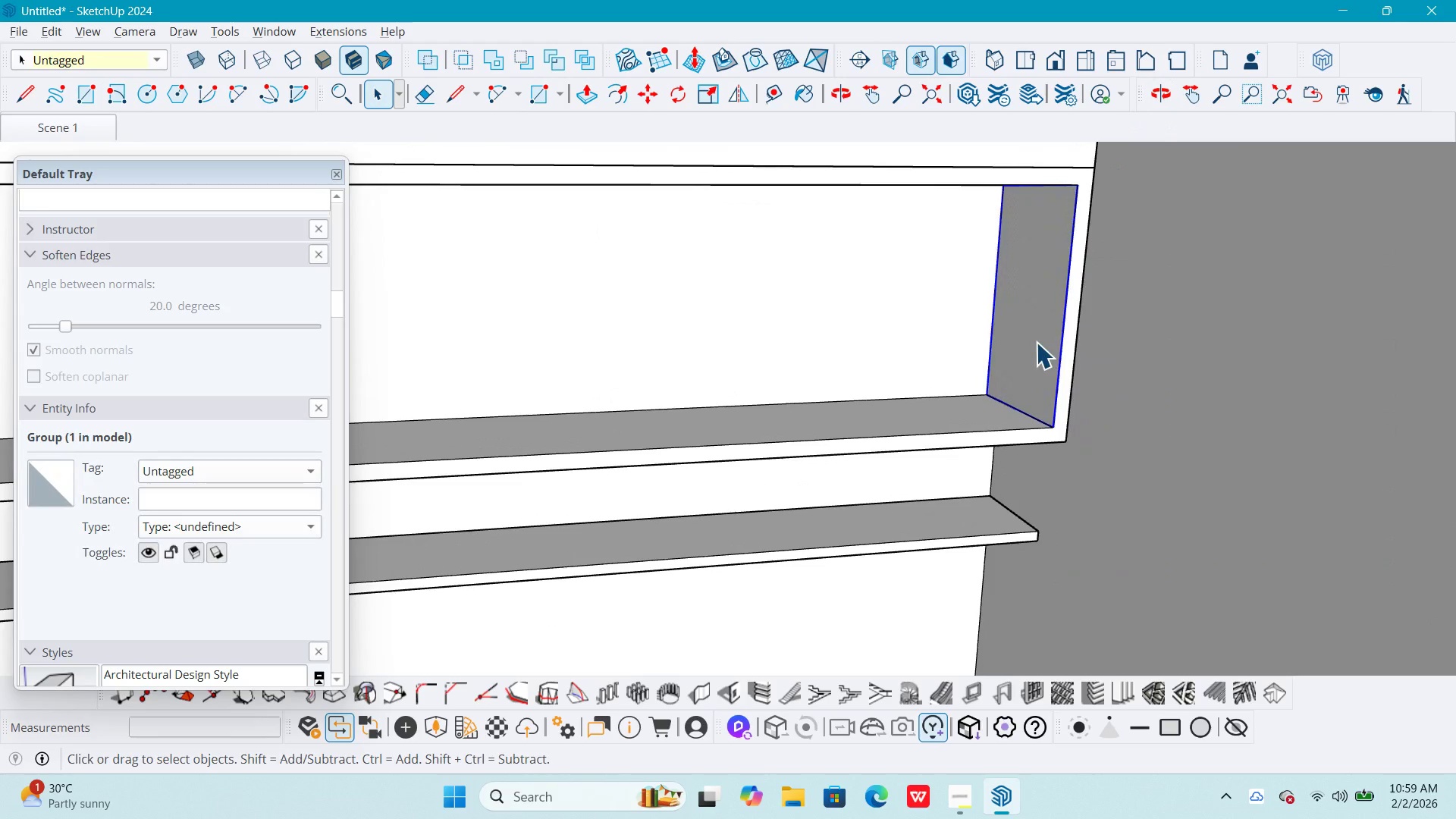 
key(M)
 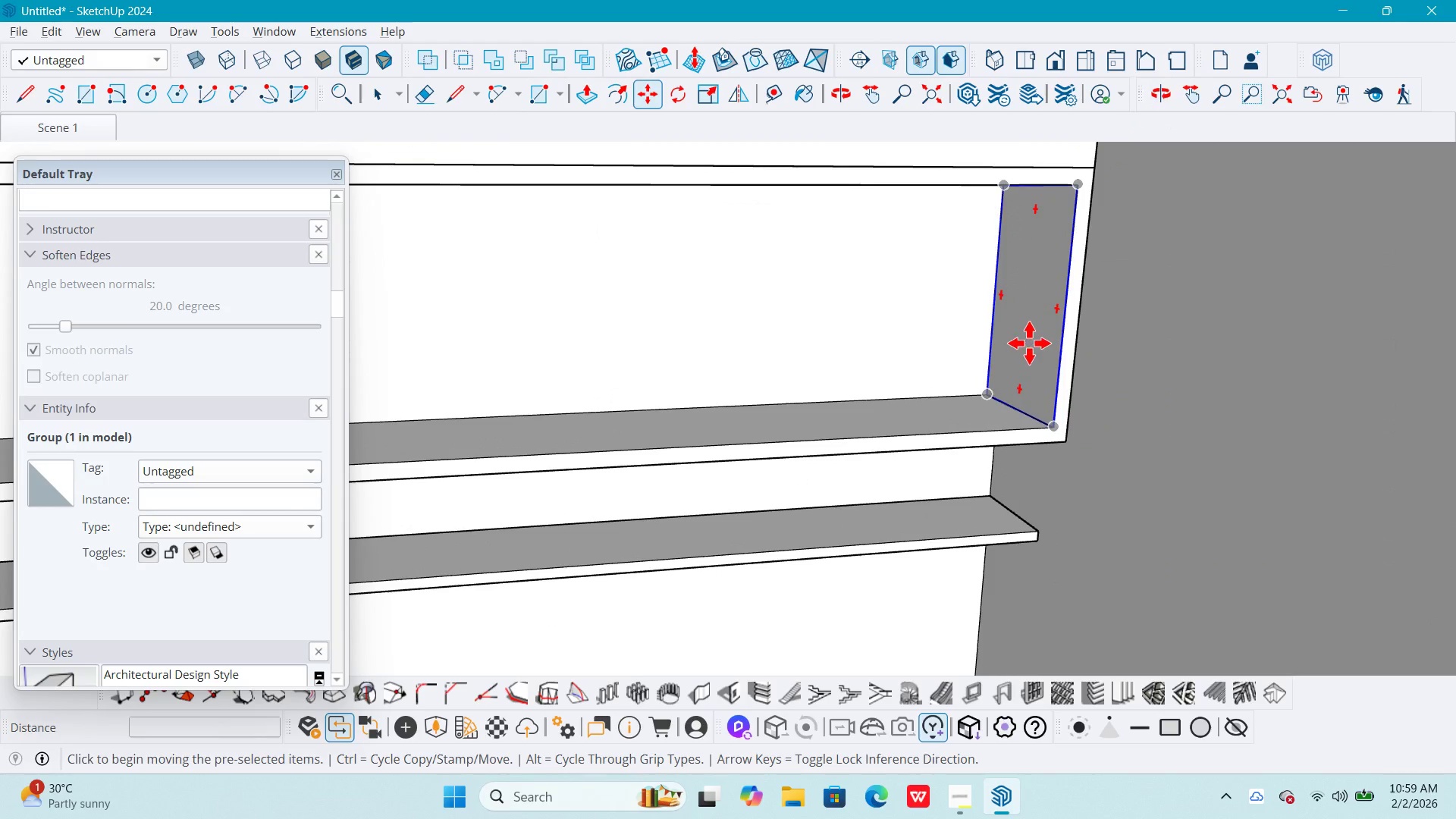 
left_click([1029, 343])
 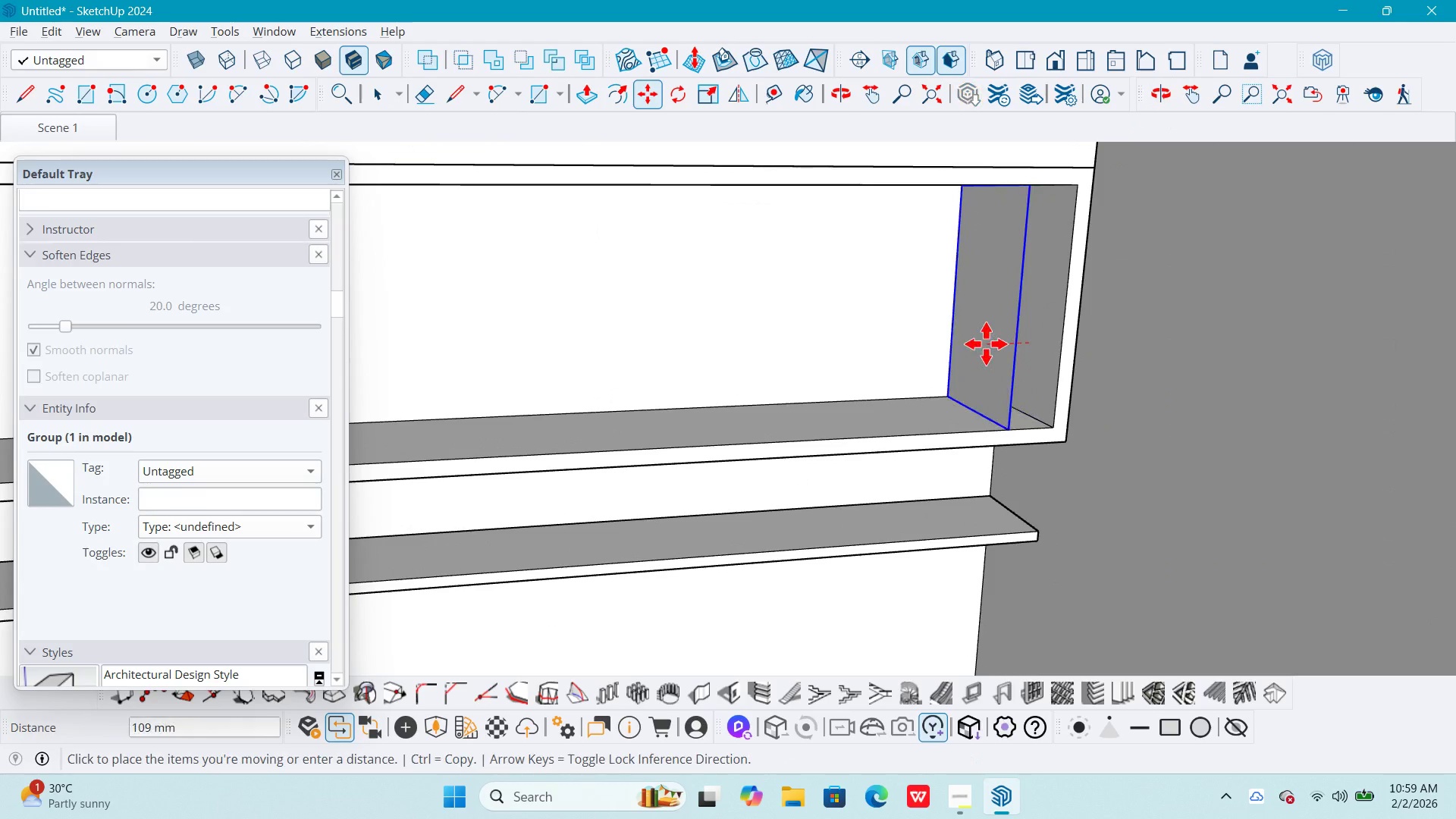 
left_click([986, 344])
 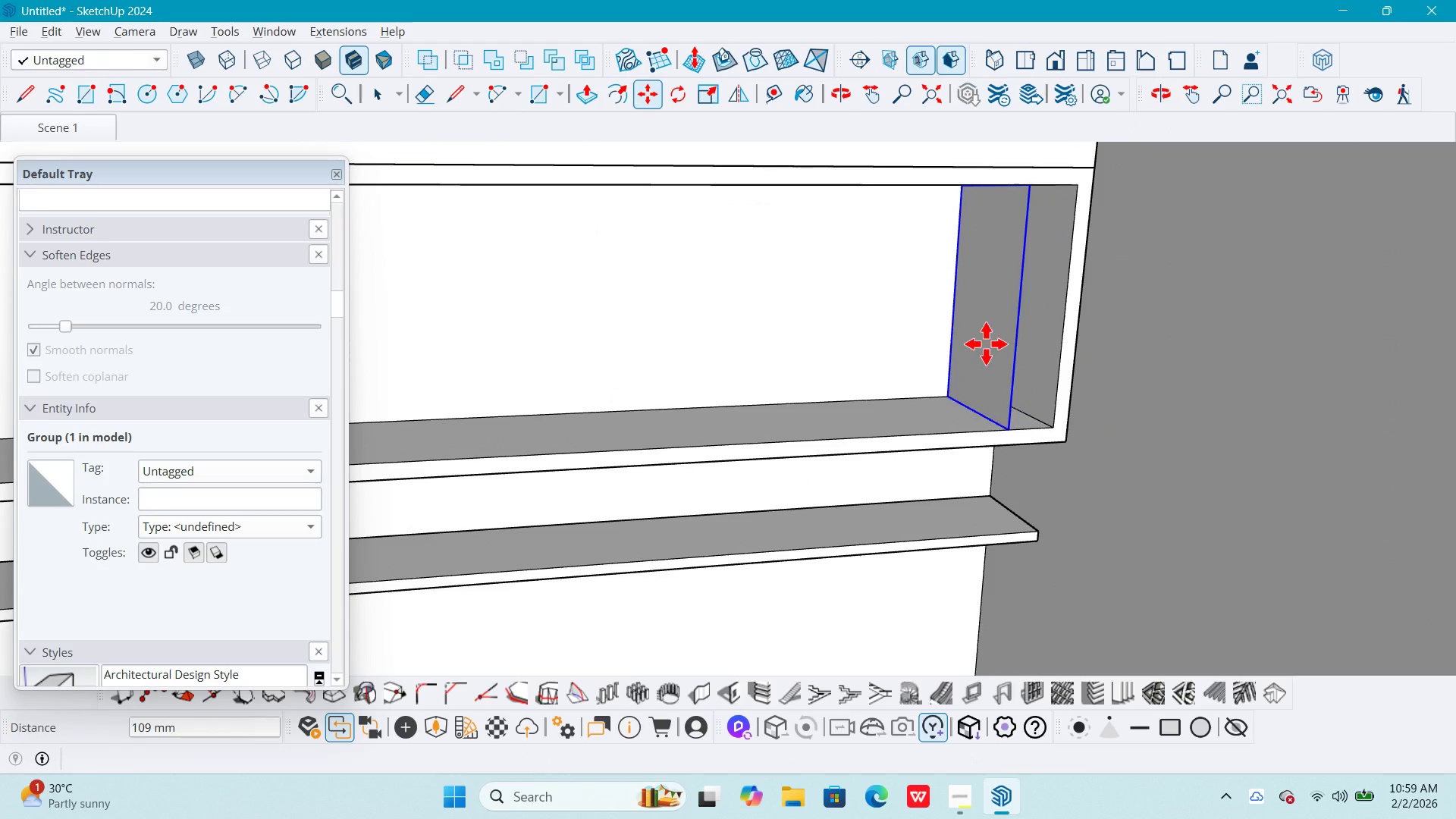 
key(Space)
 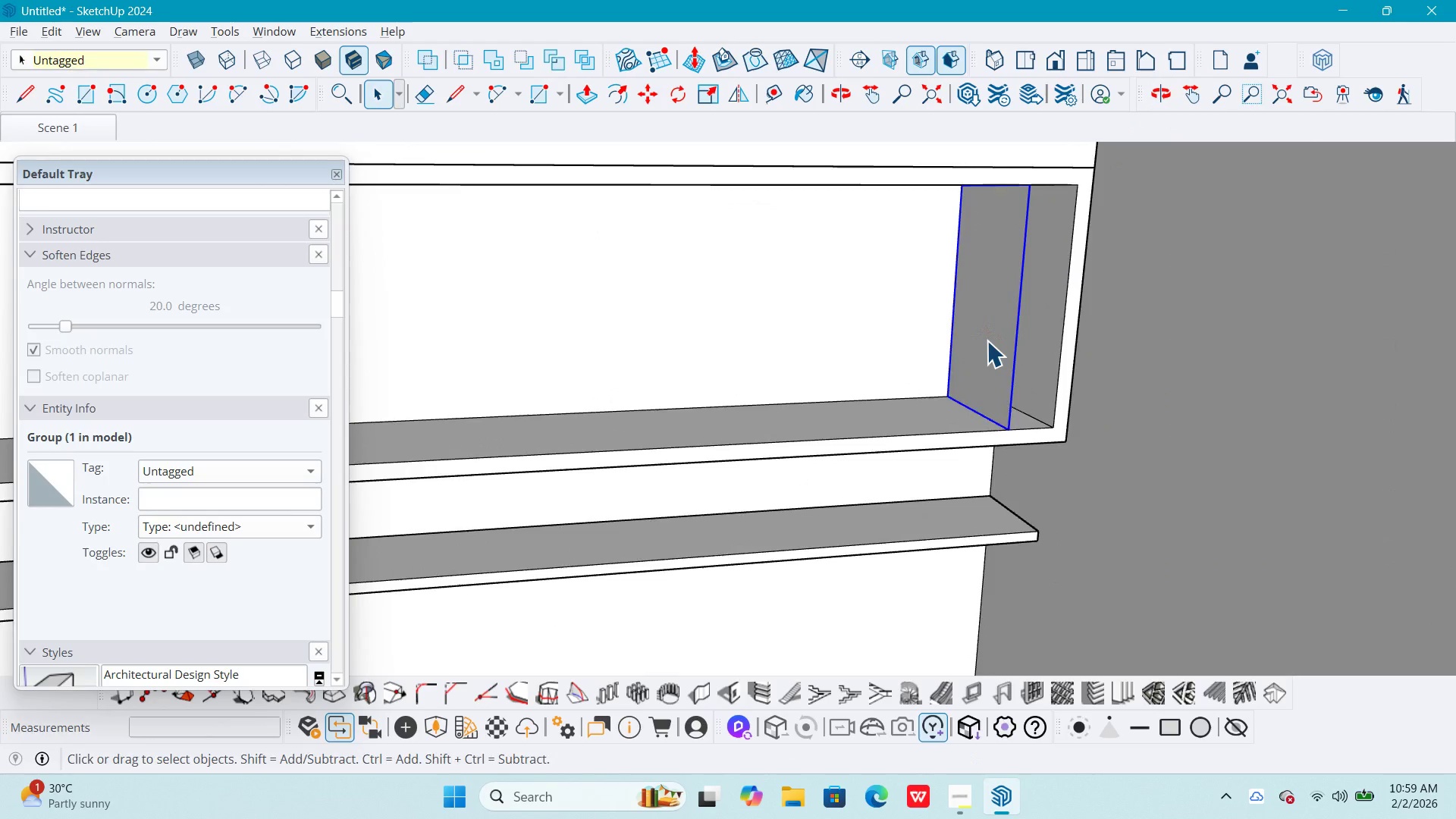 
double_click([987, 340])
 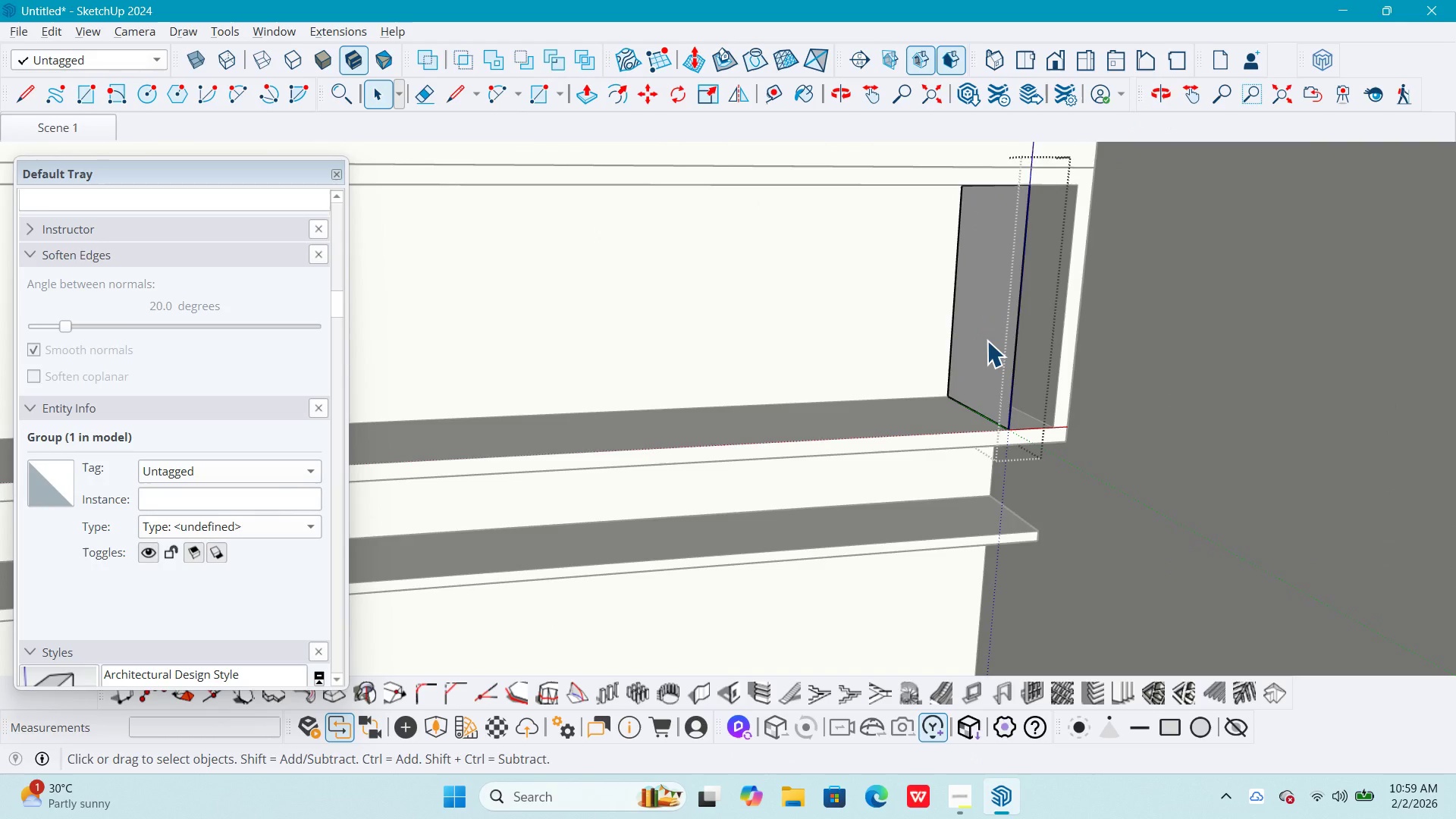 
triple_click([987, 340])
 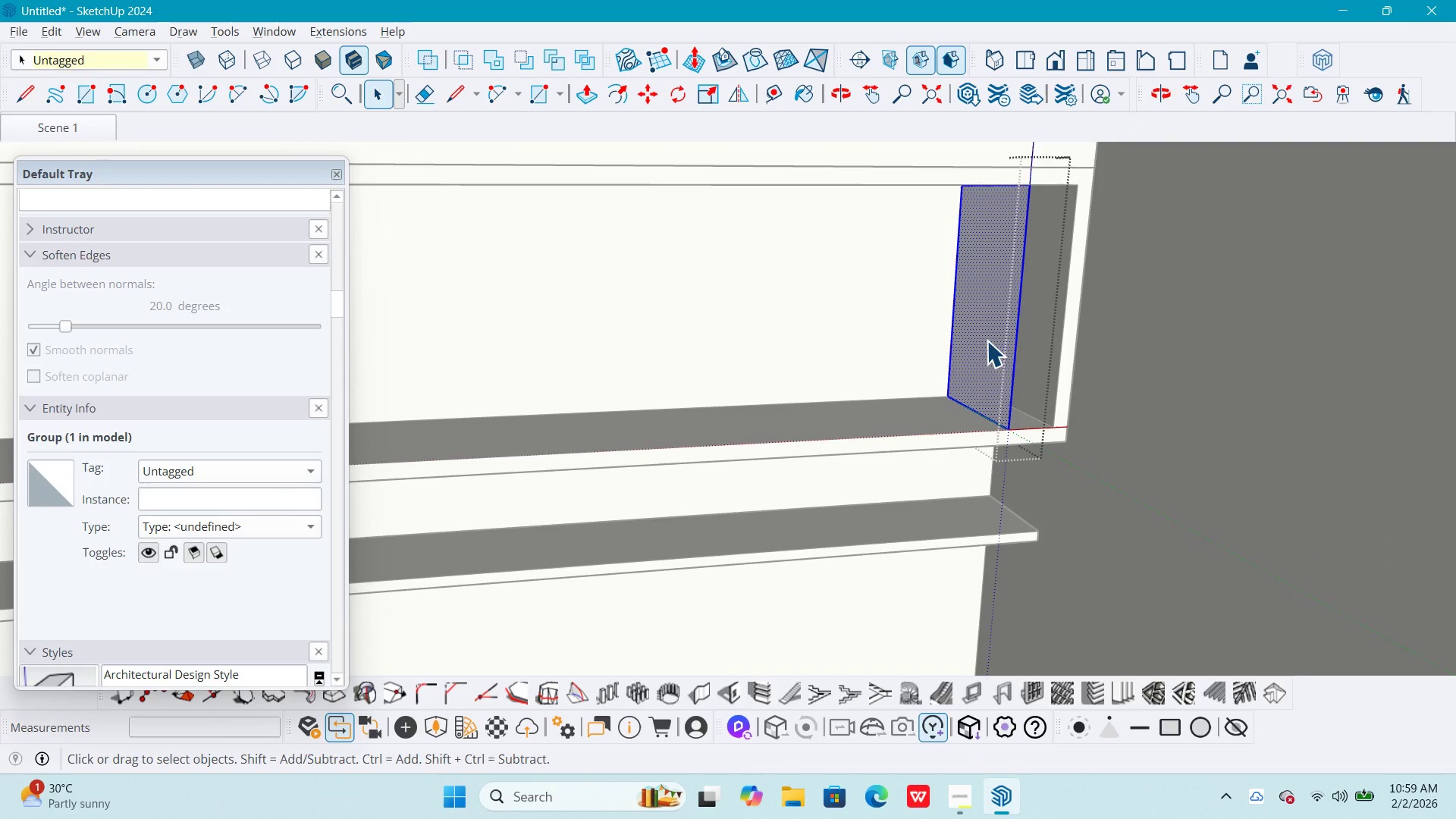 
triple_click([987, 340])
 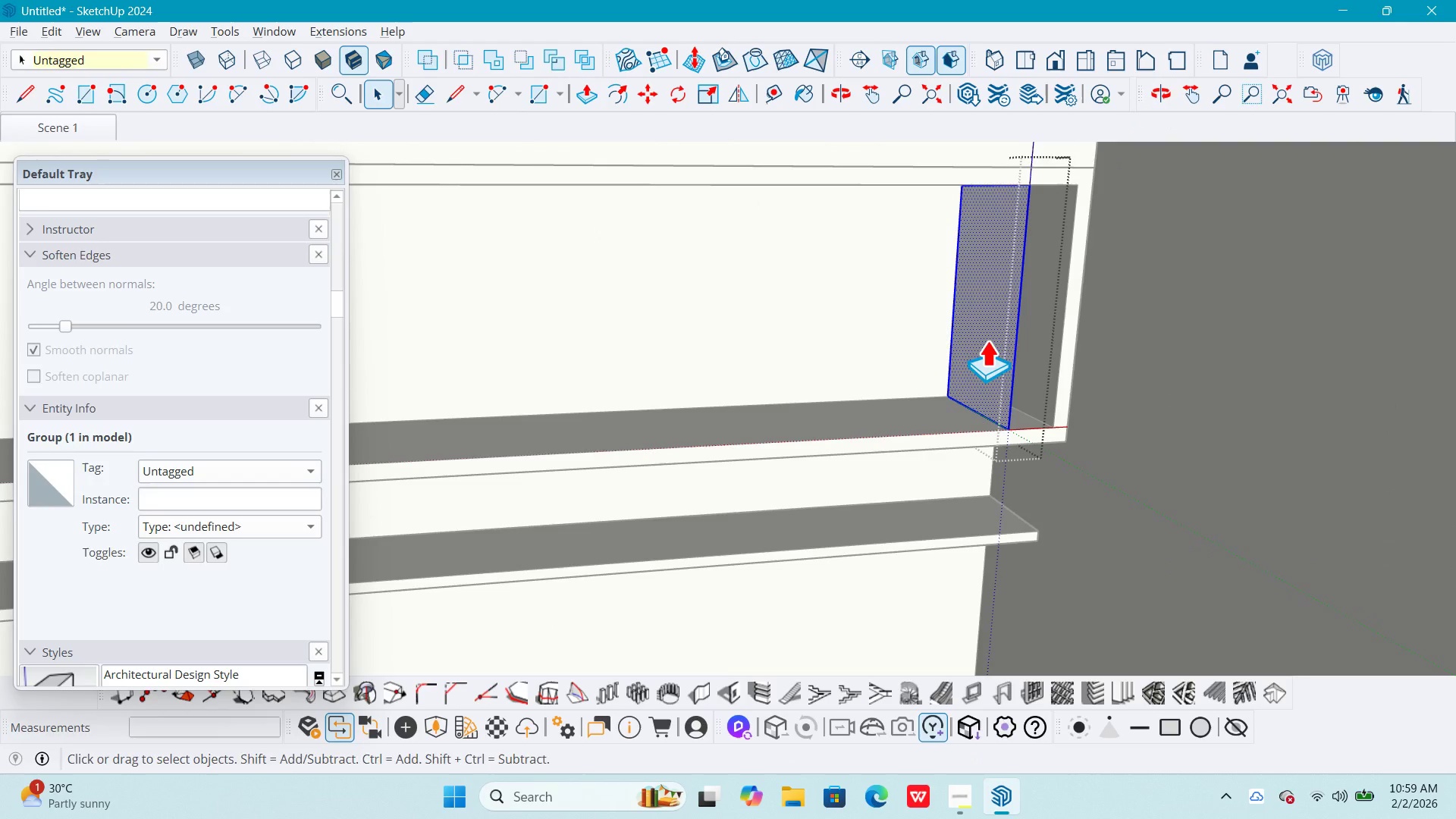 
key(P)
 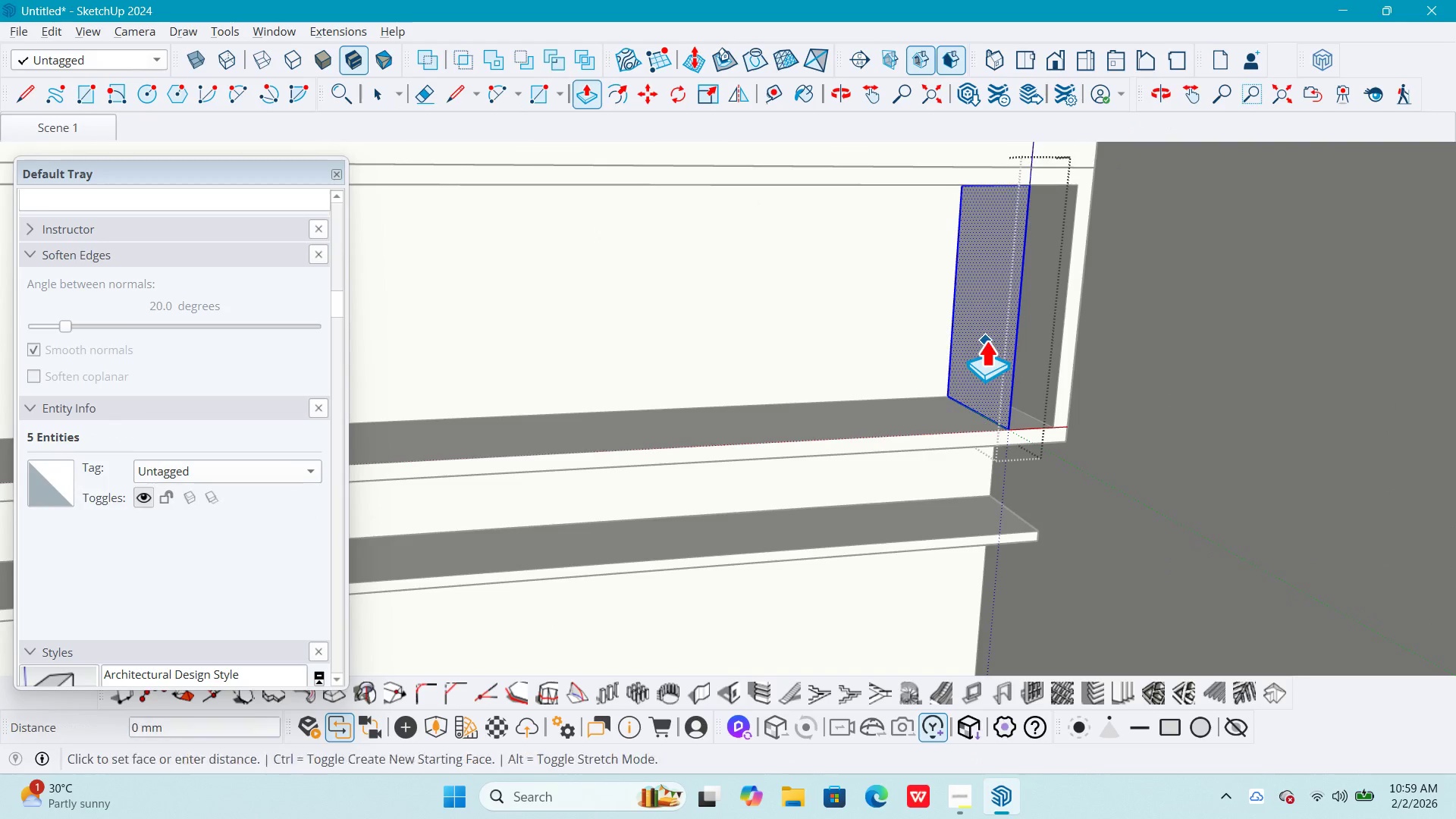 
left_click([986, 340])
 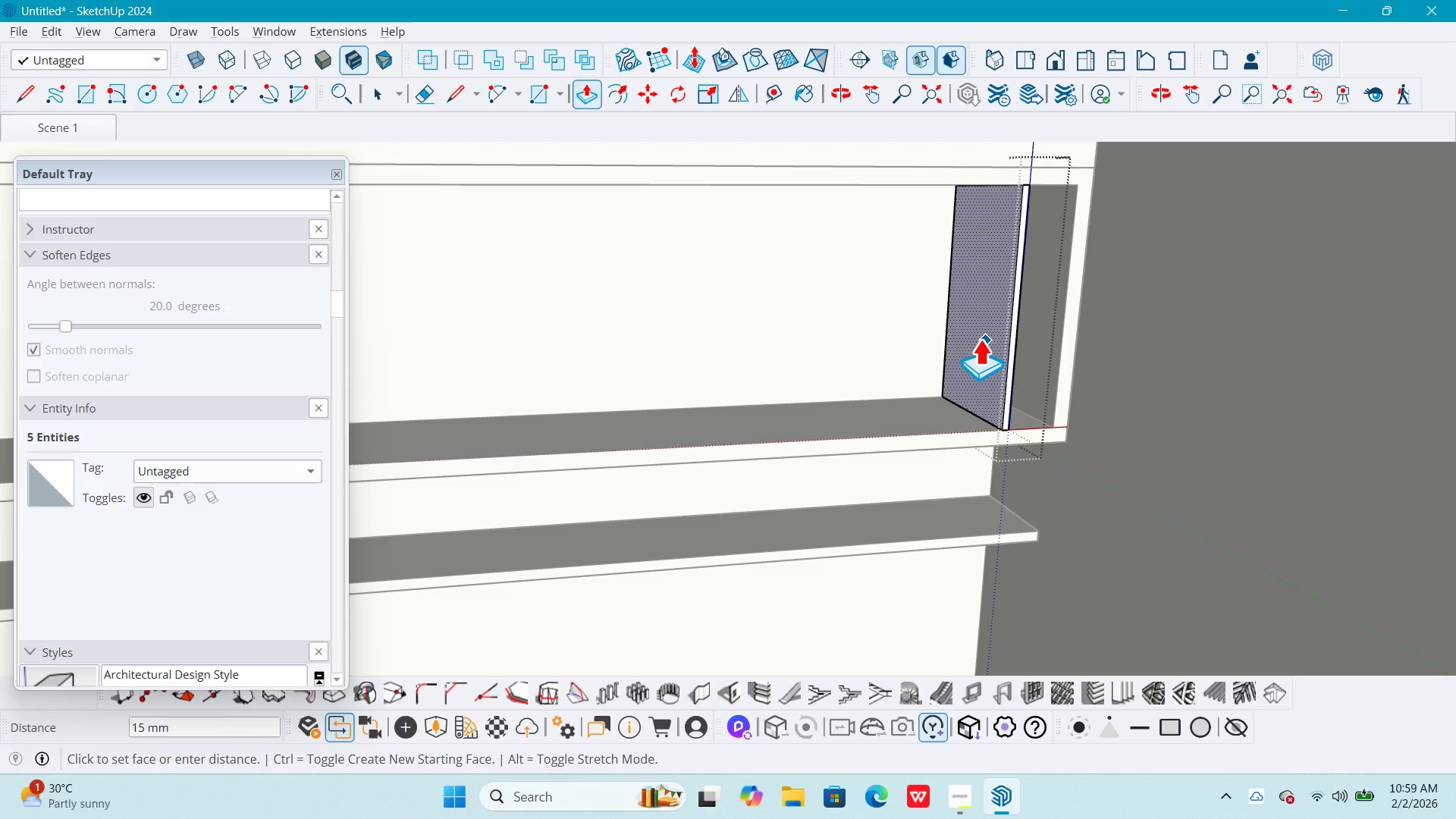 
key(Numpad2)
 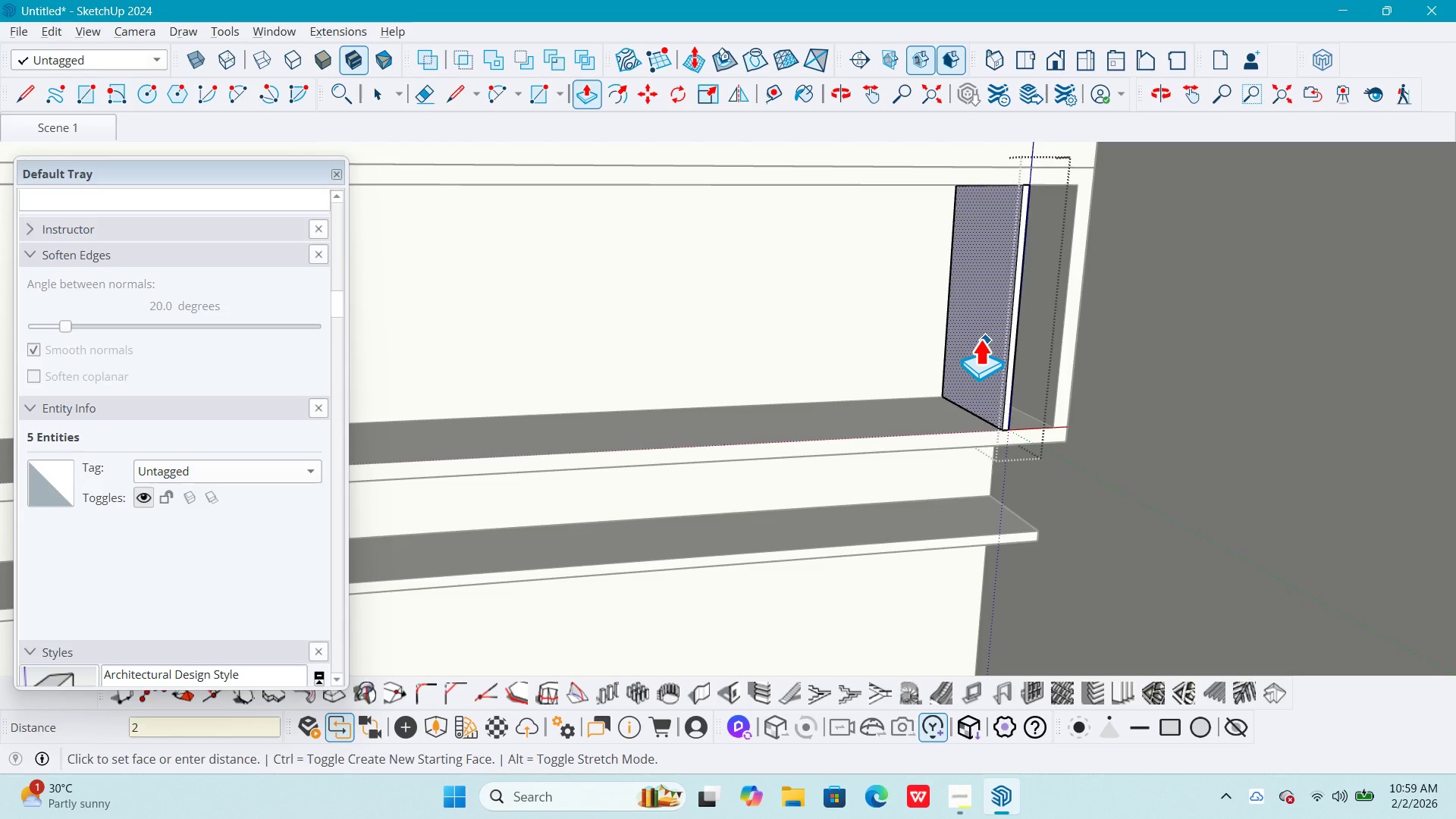 
key(Numpad0)
 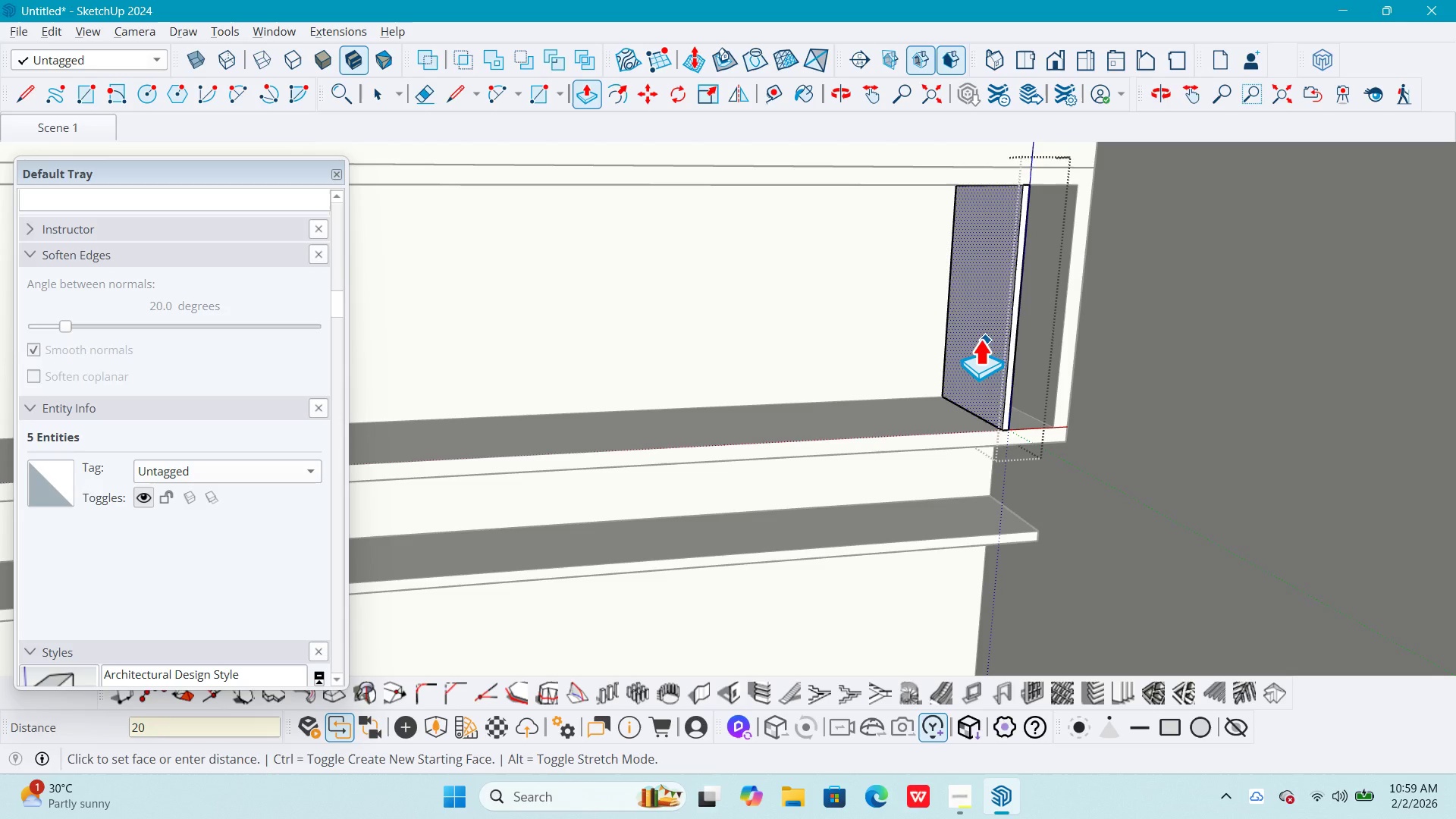 
key(NumpadEnter)
 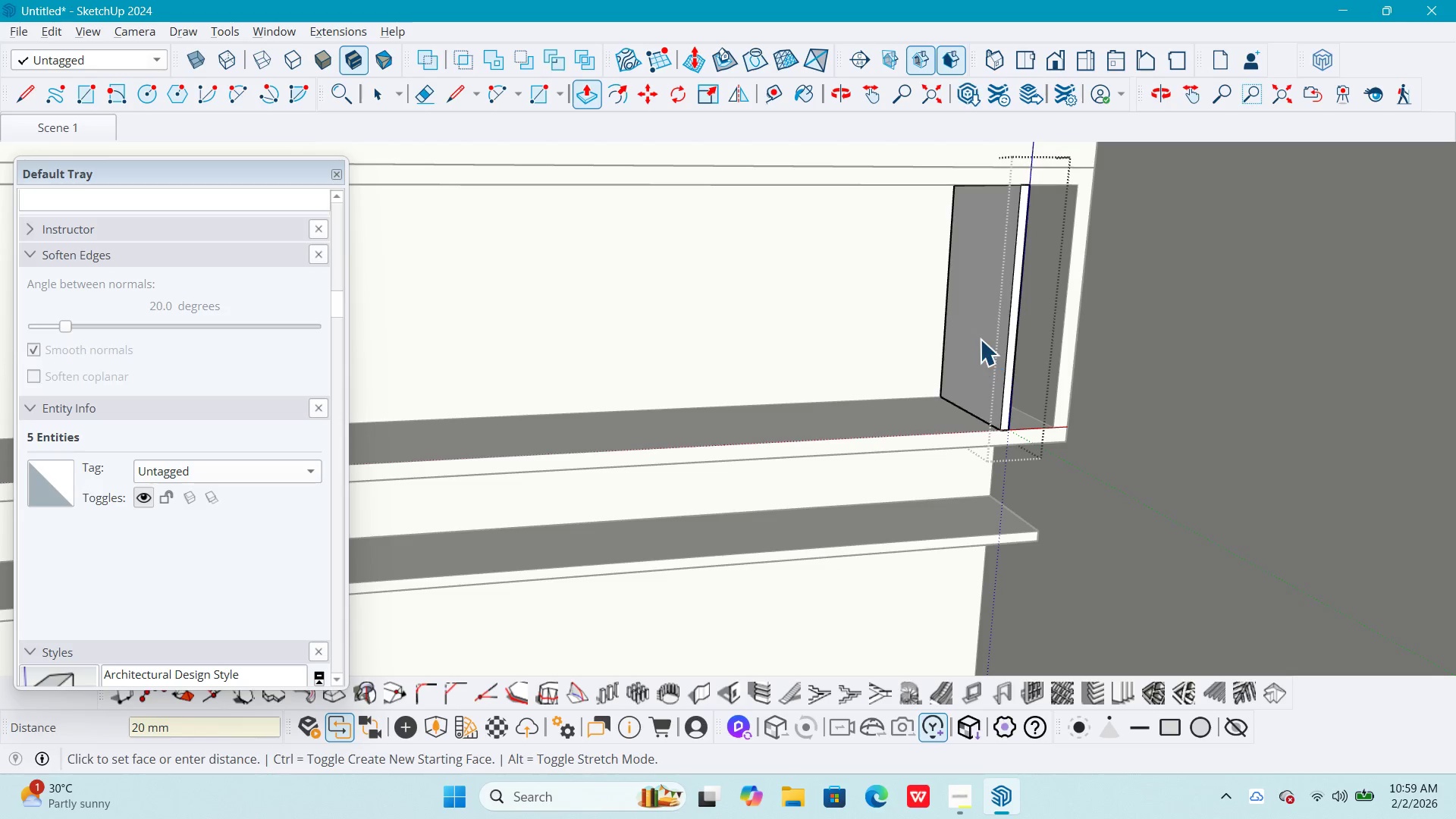 
key(Space)
 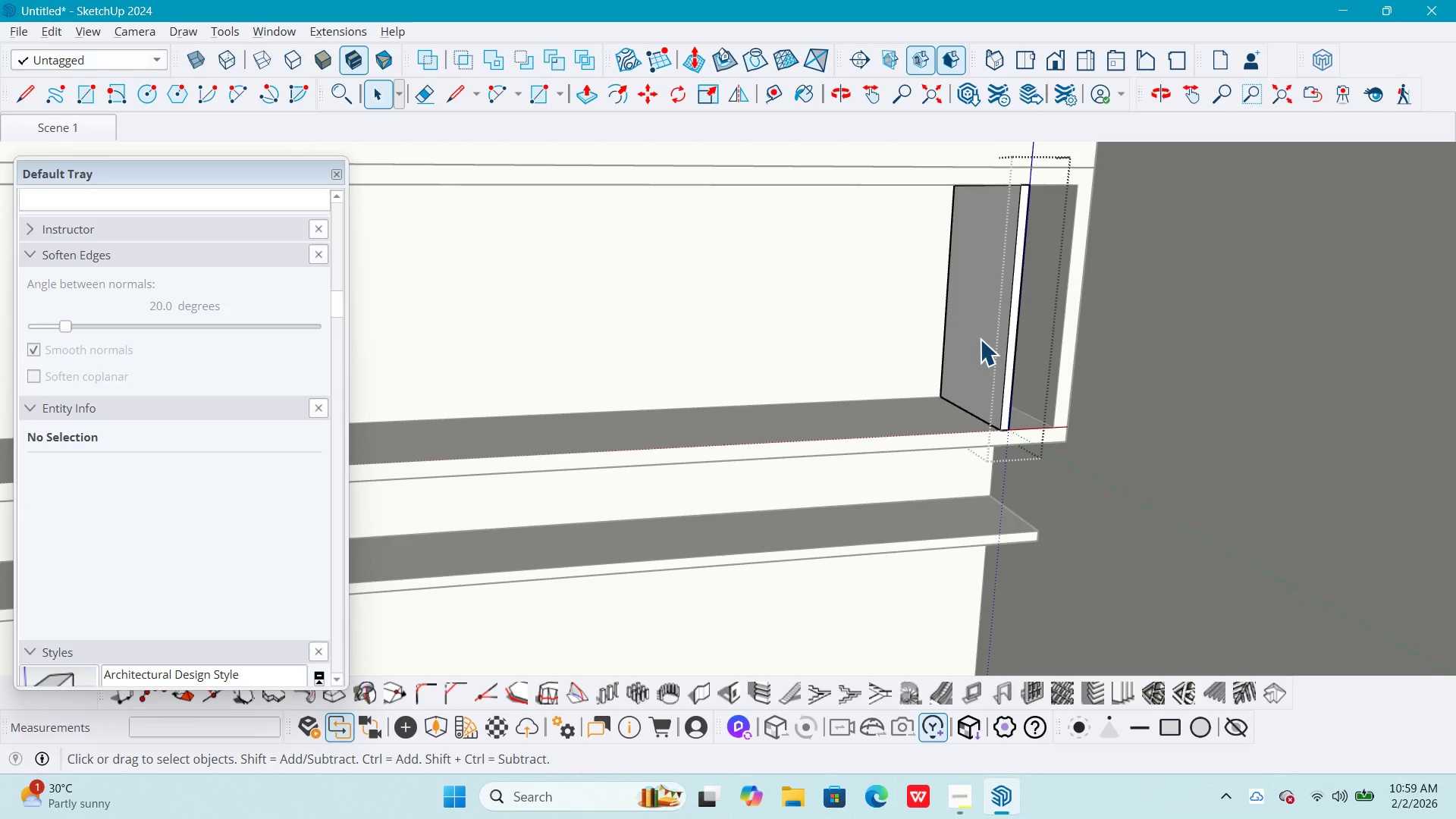 
double_click([980, 339])
 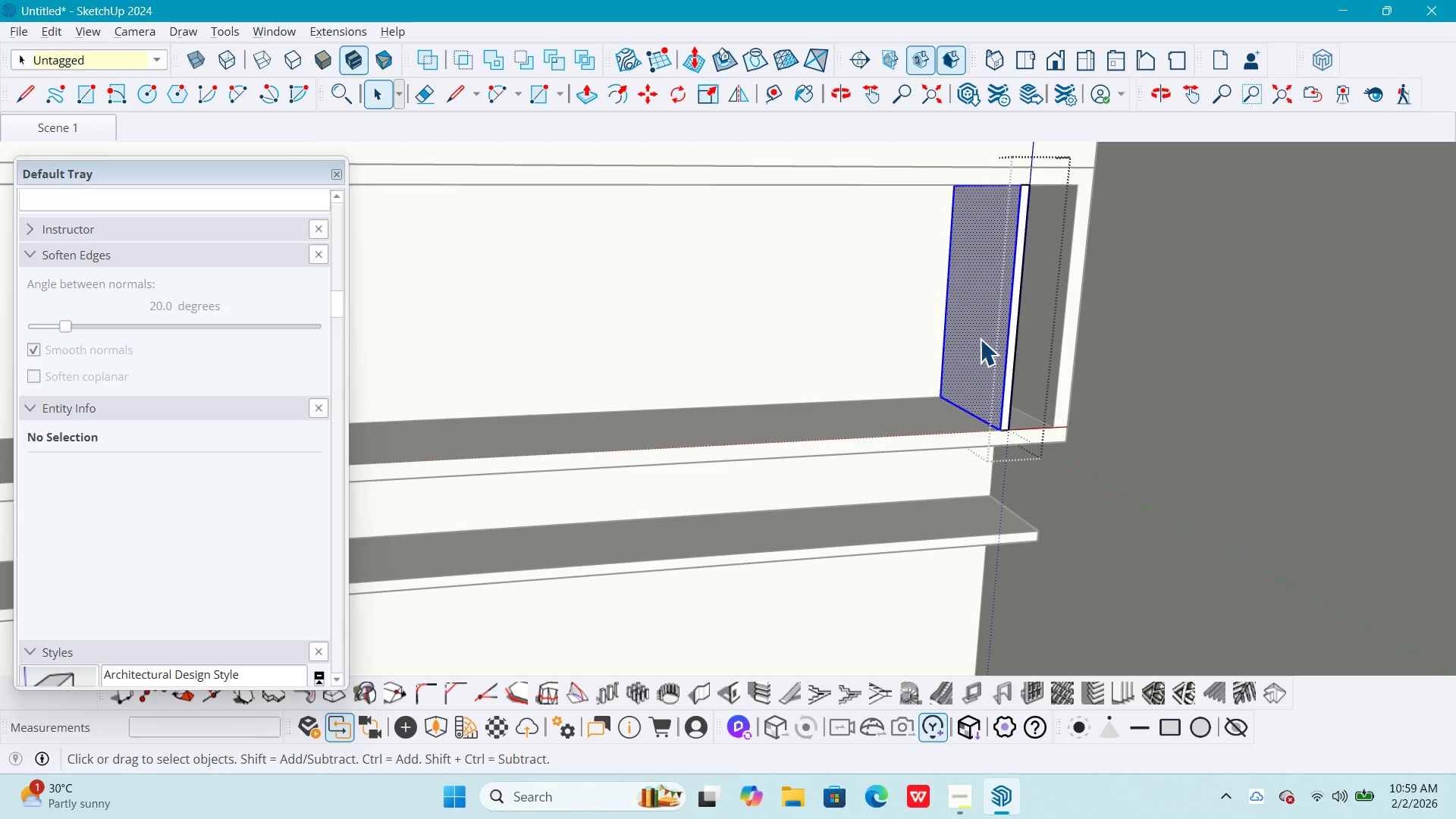 
triple_click([980, 339])
 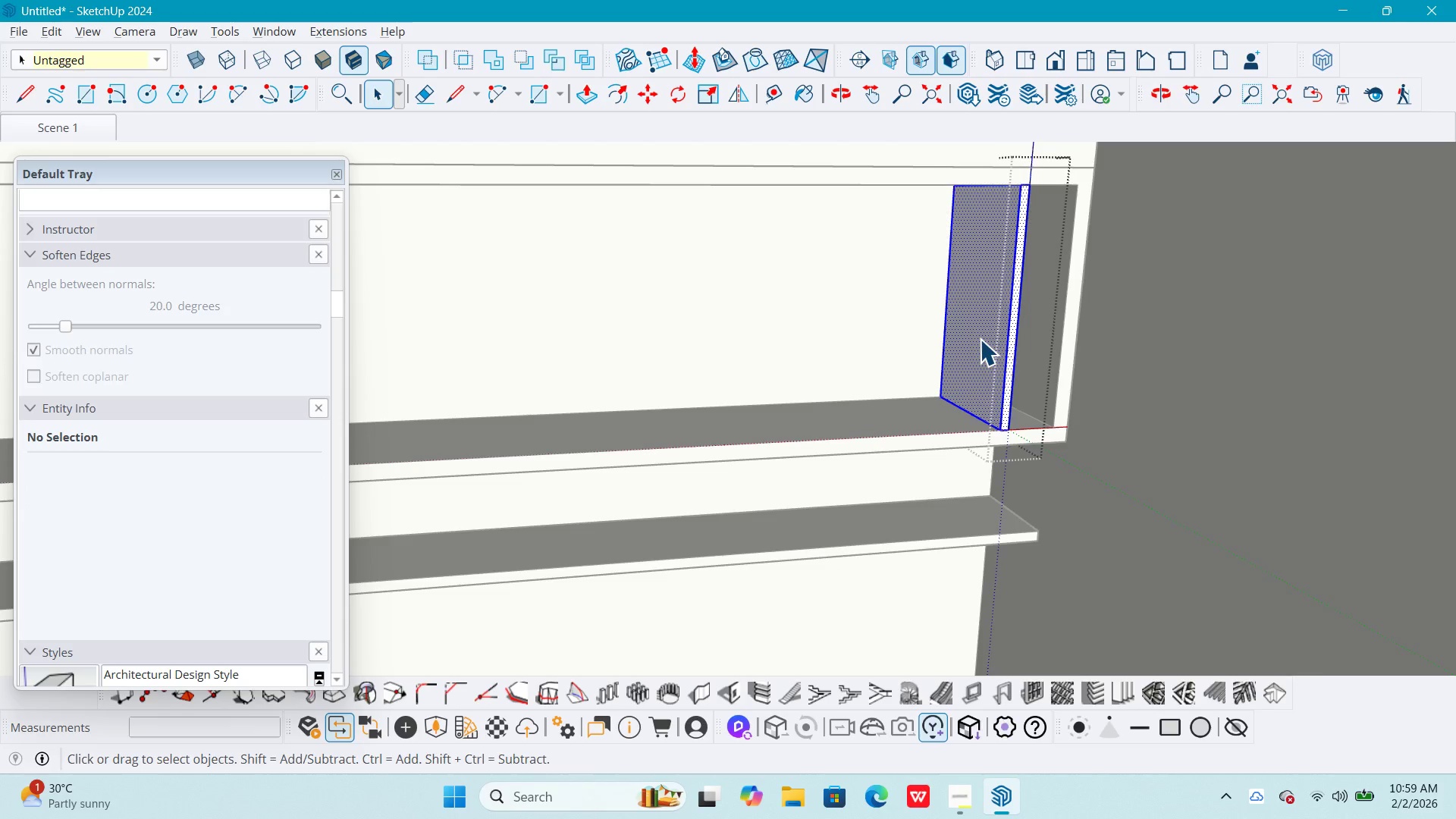 
right_click([980, 339])
 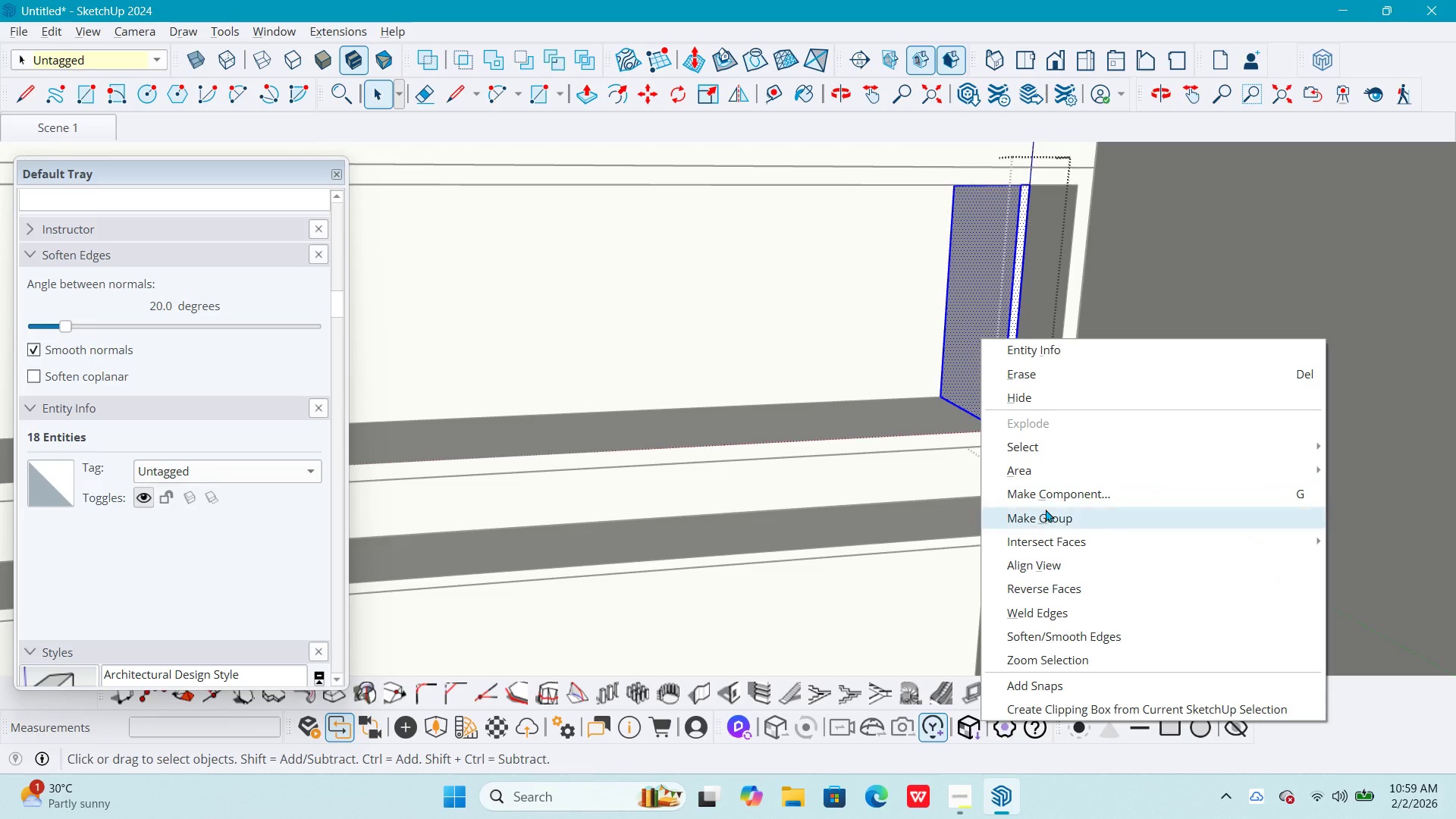 
left_click([1046, 509])
 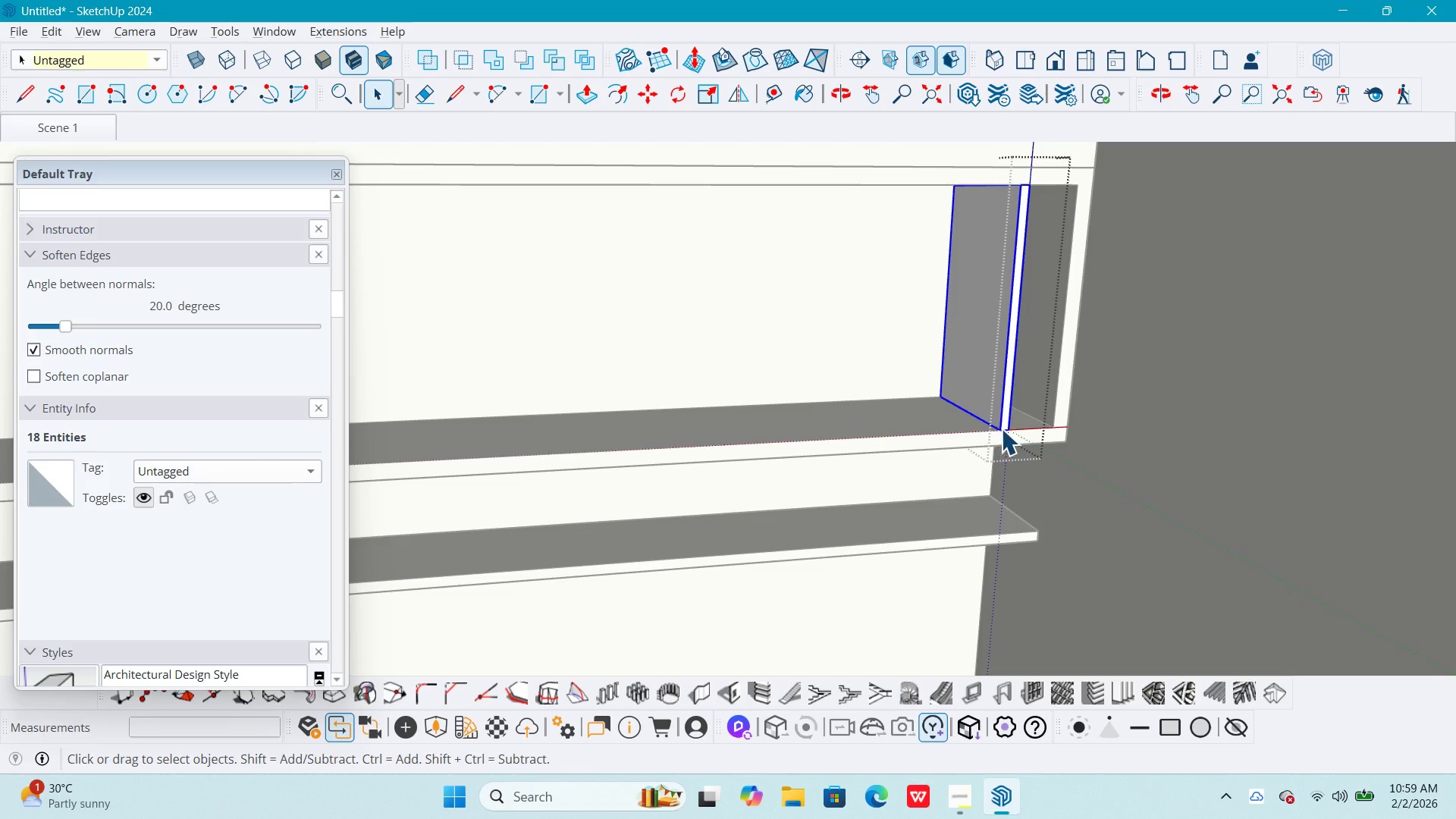 
key(M)
 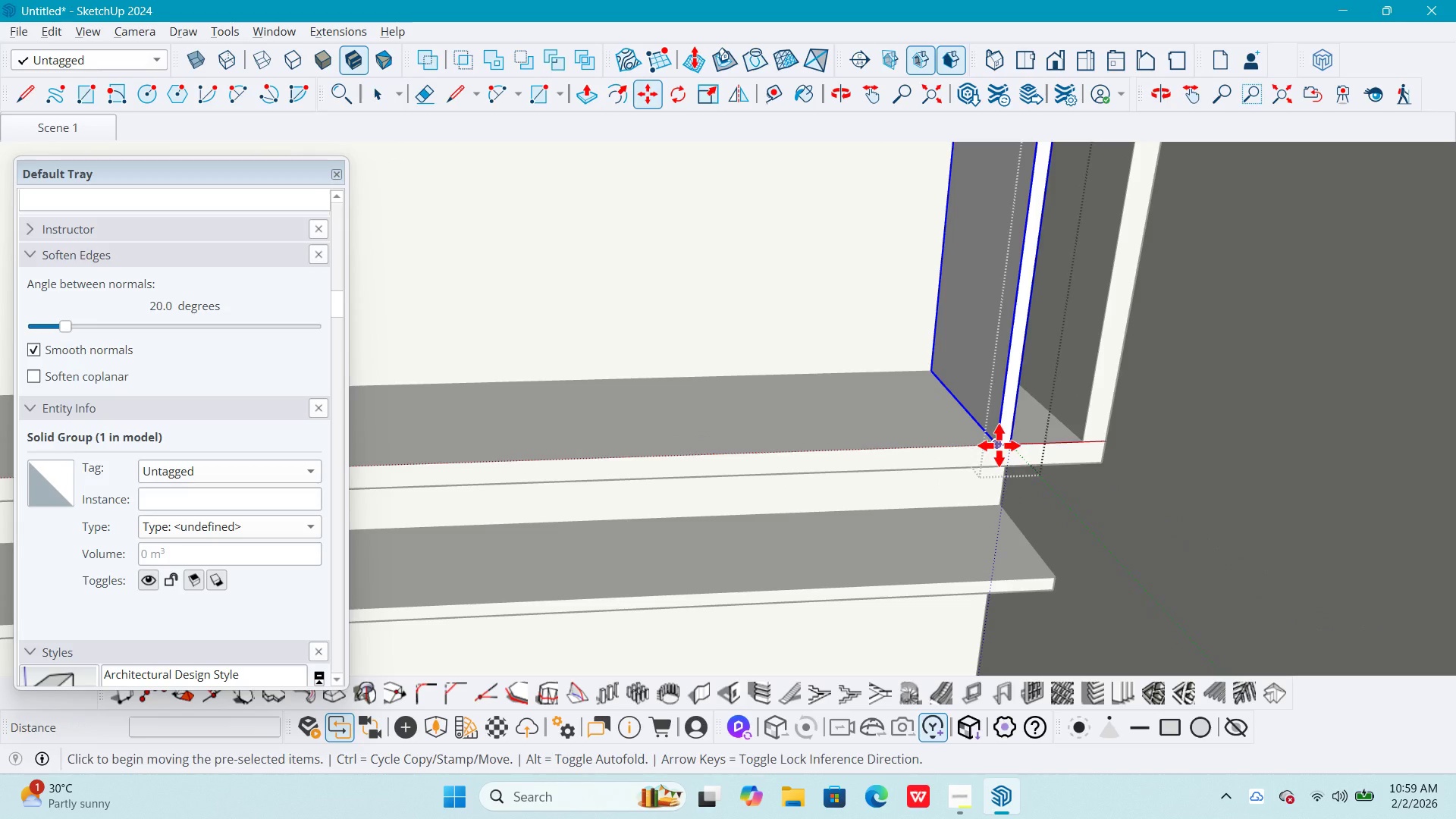 
scroll: coordinate [1003, 469], scroll_direction: up, amount: 4.0
 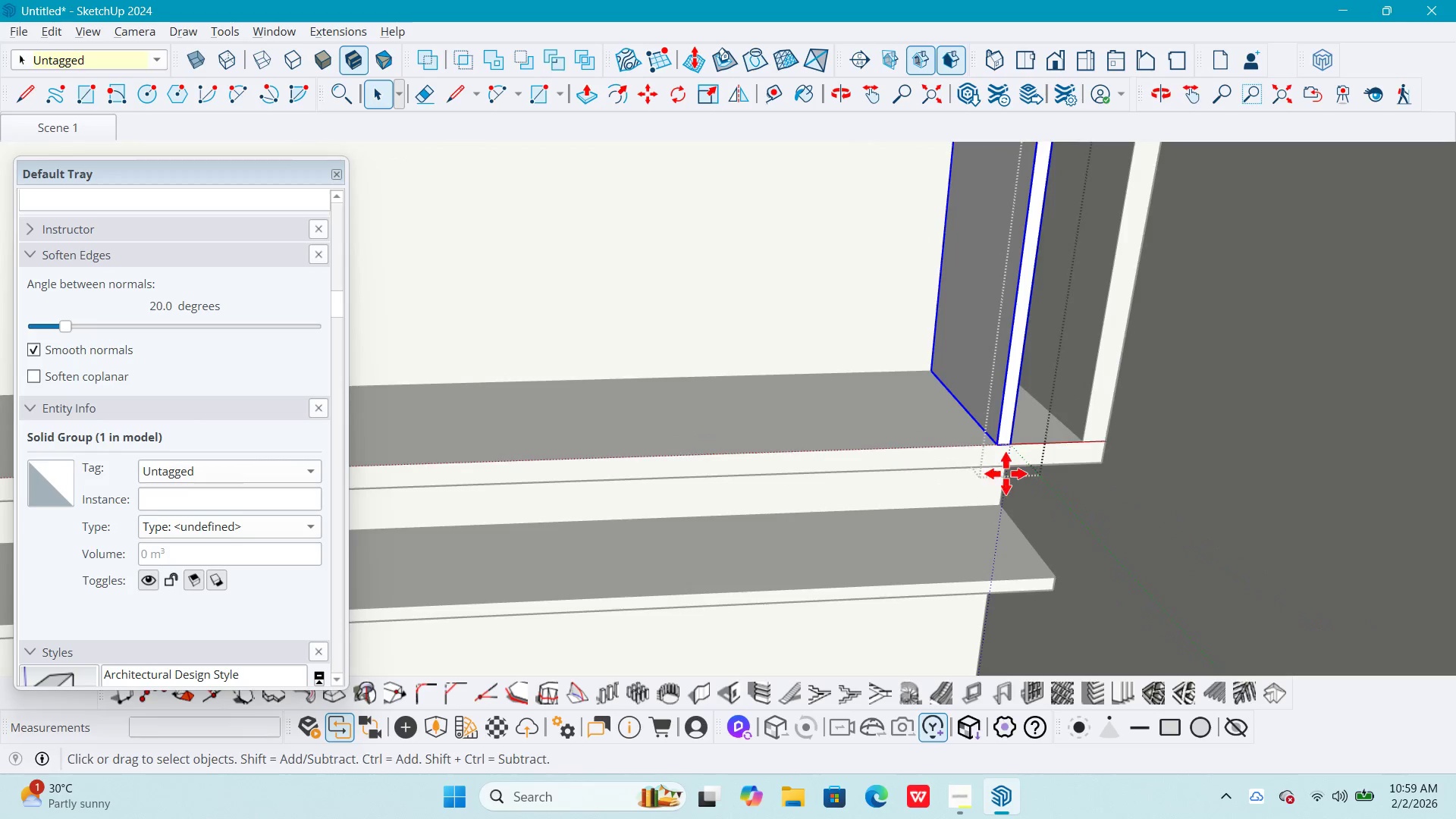 
left_click([999, 445])
 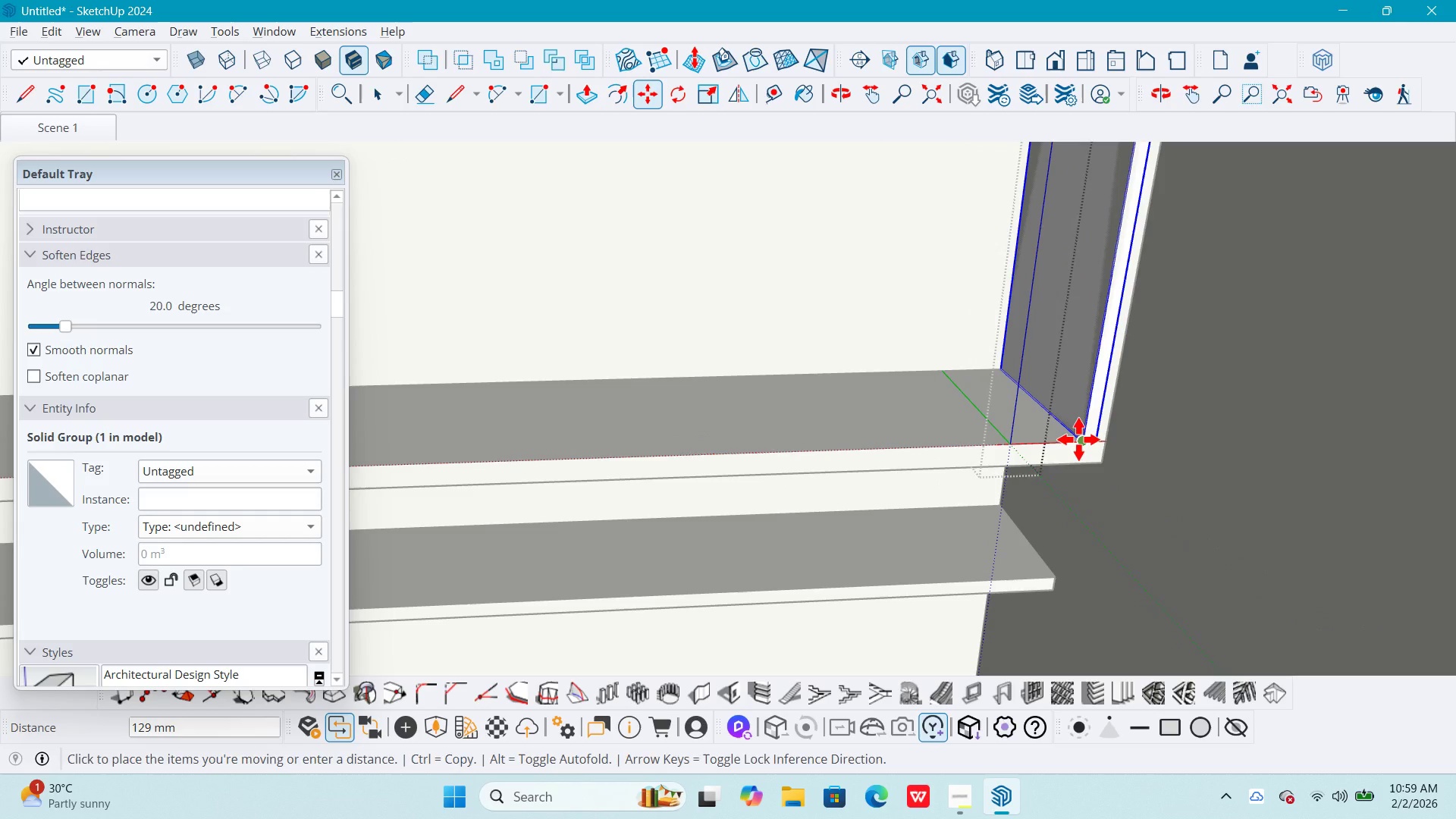 
left_click([1078, 439])
 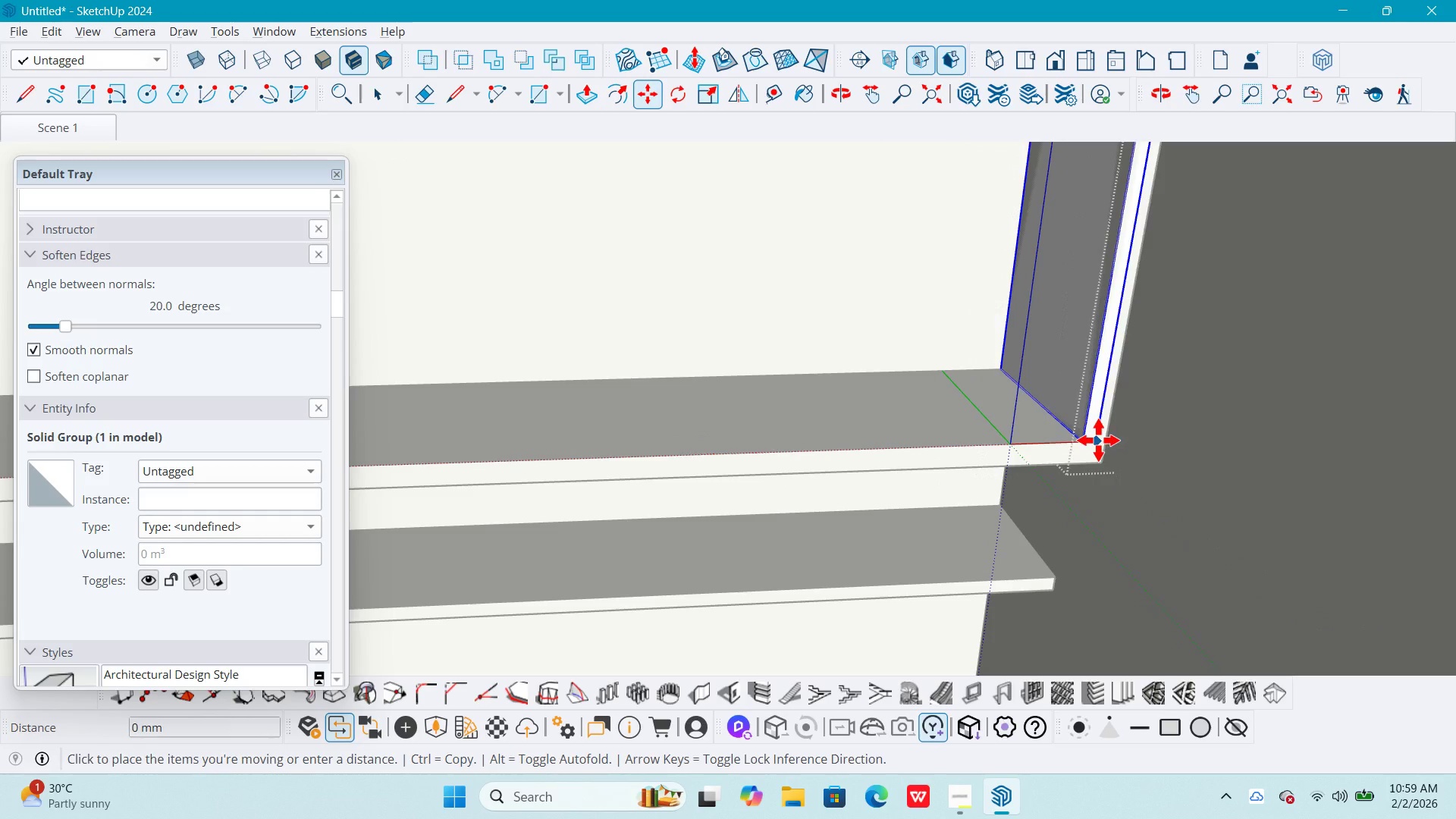 
key(Control+ControlLeft)
 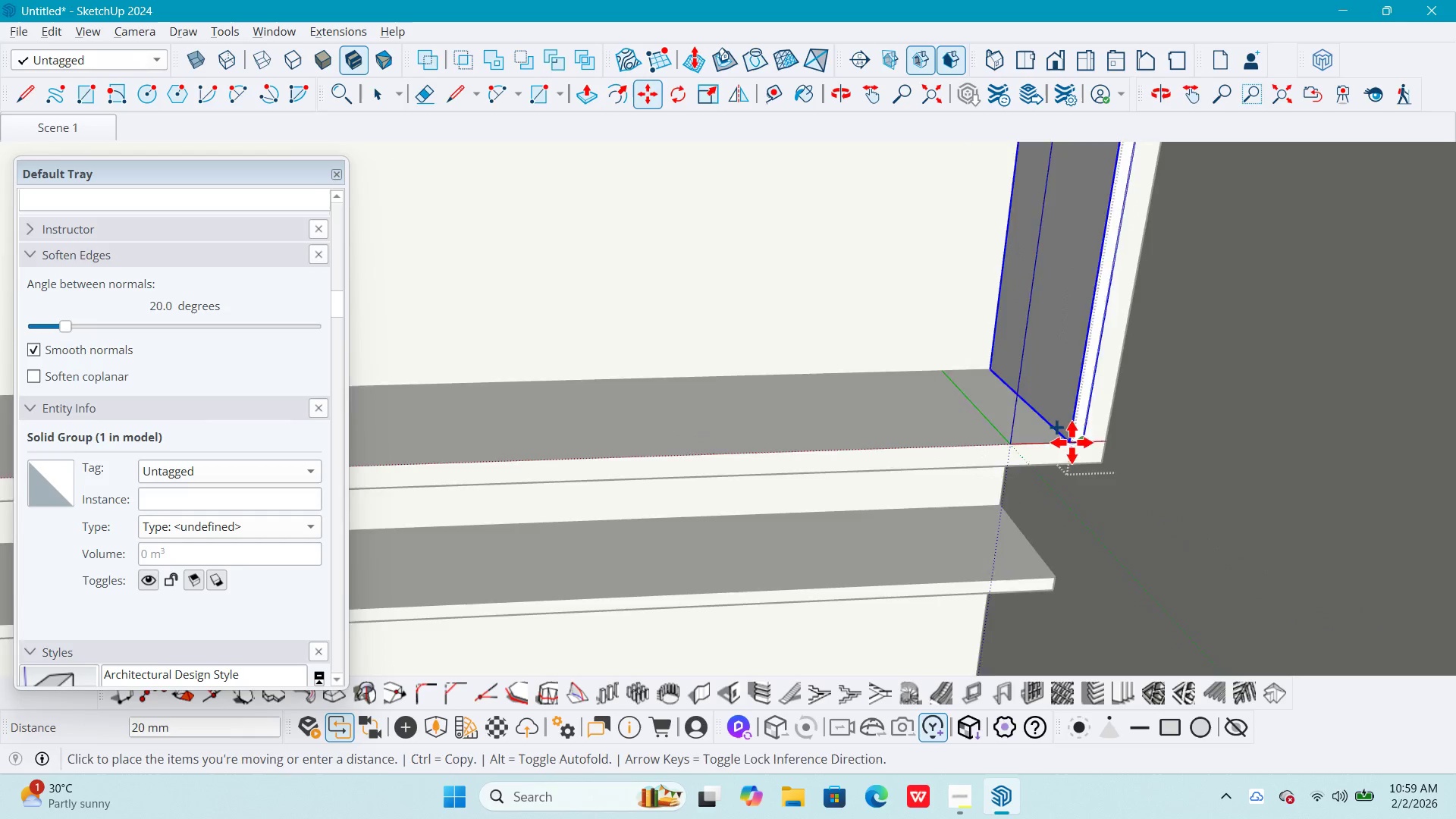 
scroll: coordinate [1031, 446], scroll_direction: down, amount: 13.0
 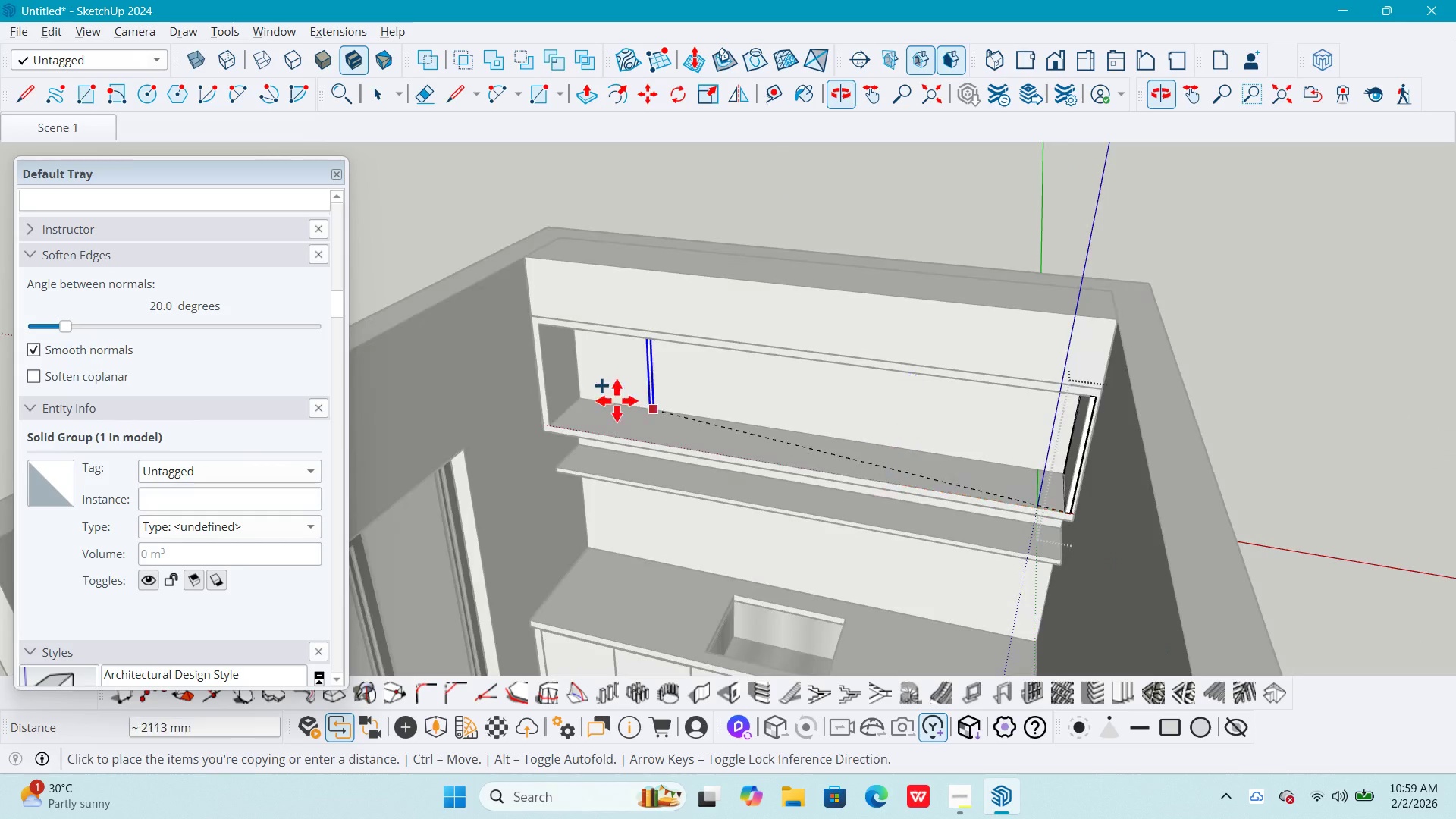 
scroll: coordinate [519, 417], scroll_direction: up, amount: 9.0
 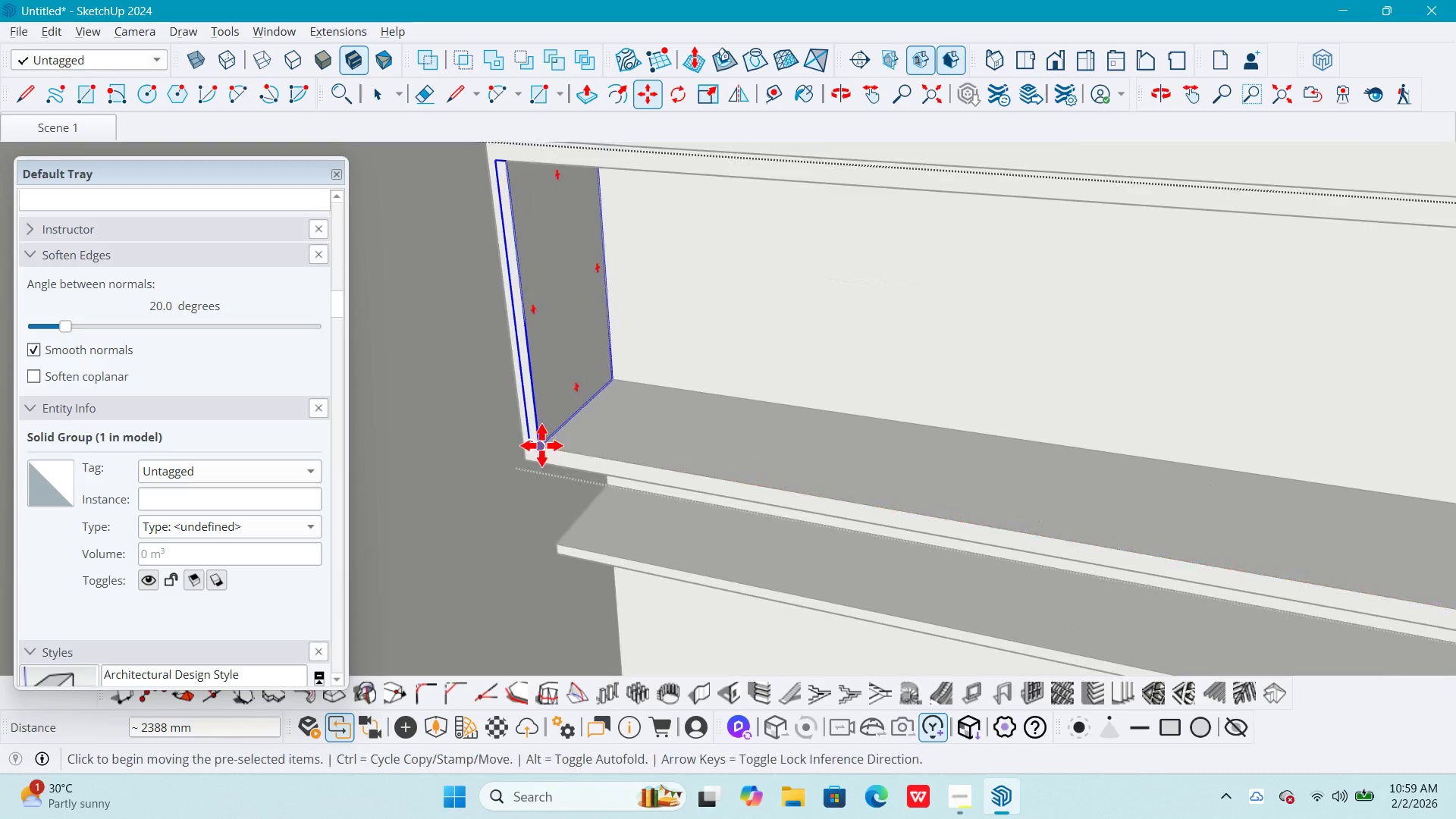 
scroll: coordinate [746, 507], scroll_direction: down, amount: 9.0
 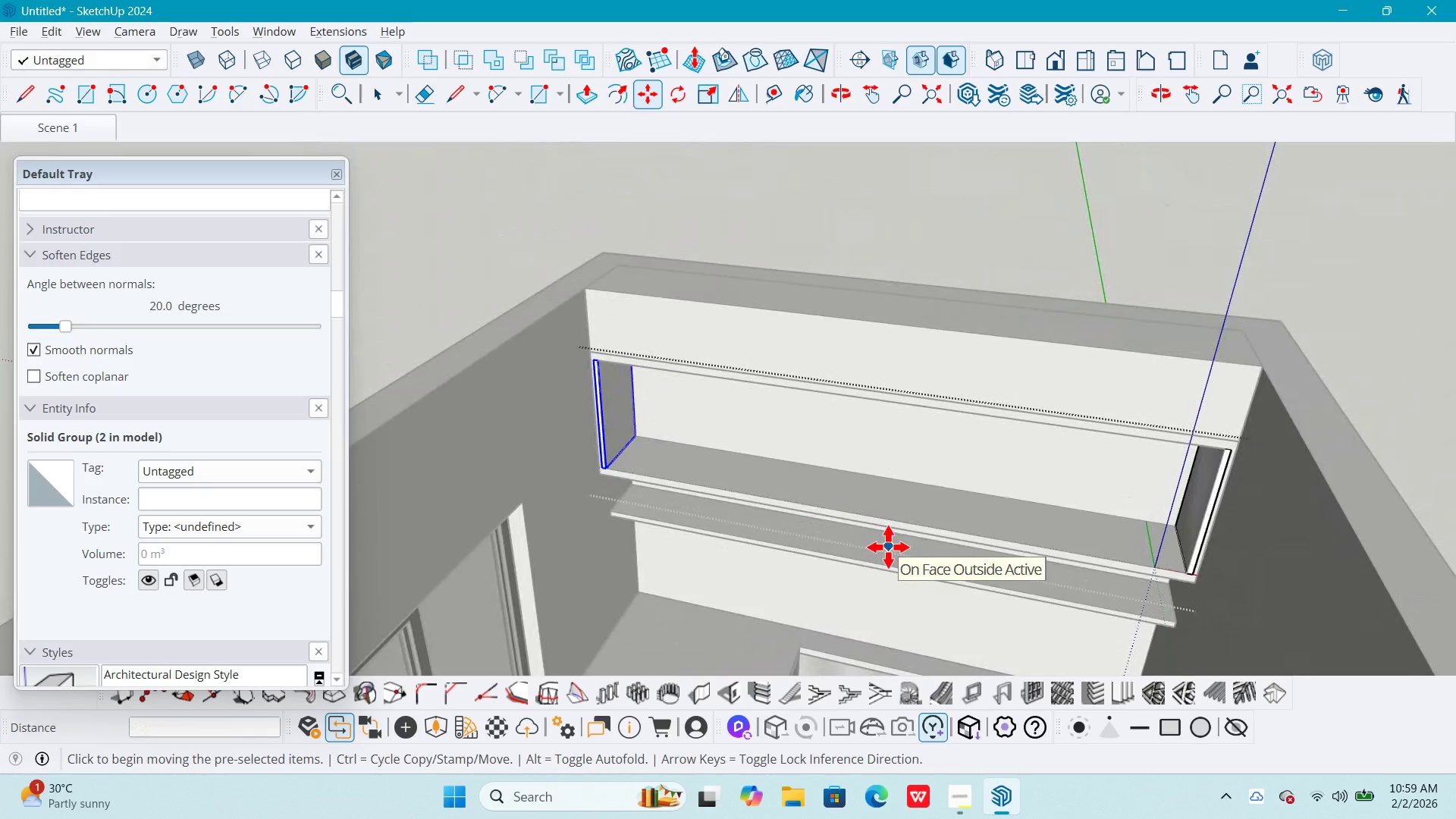 
key(NumpadDivide)
 